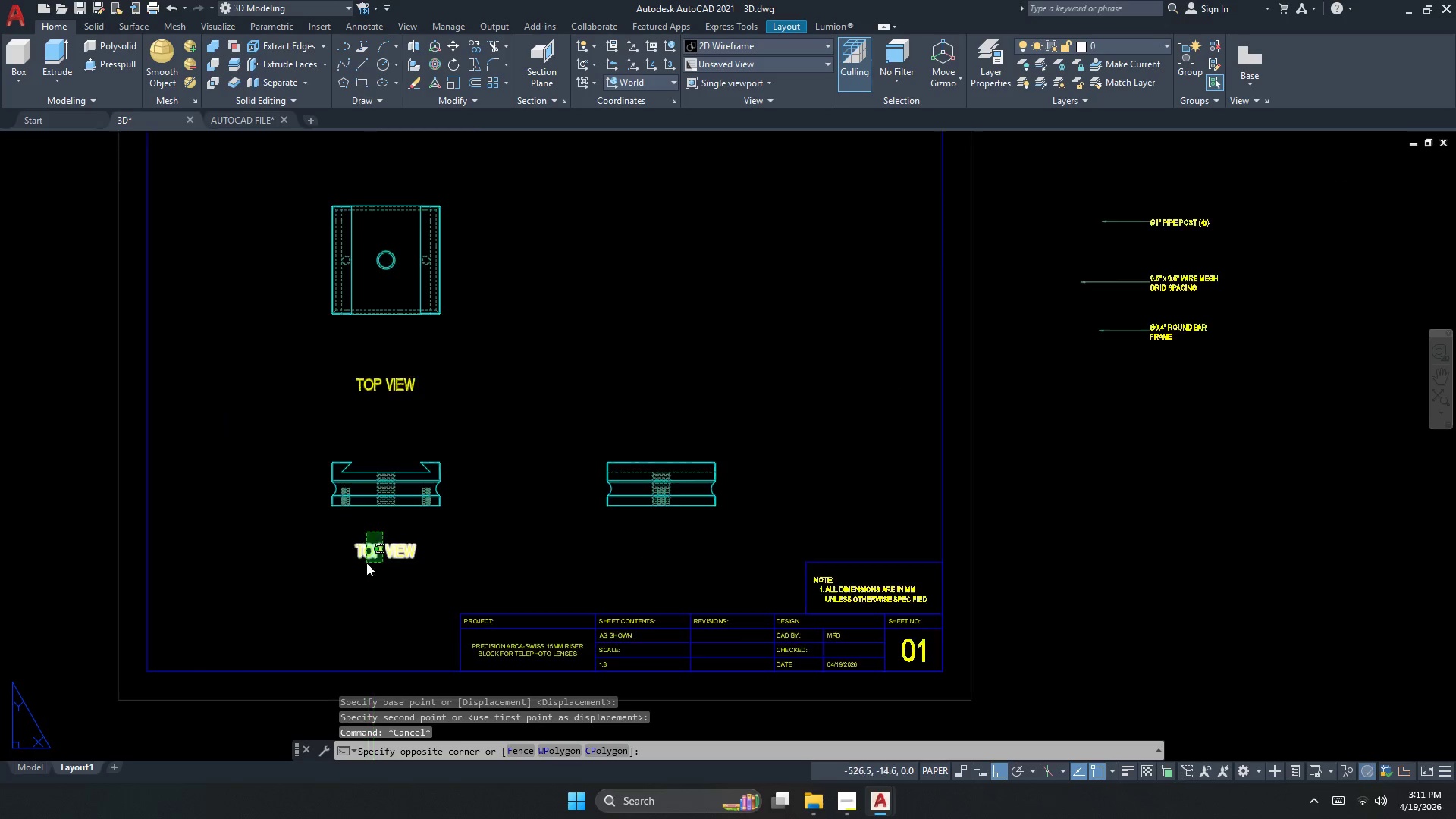 
key(M)
 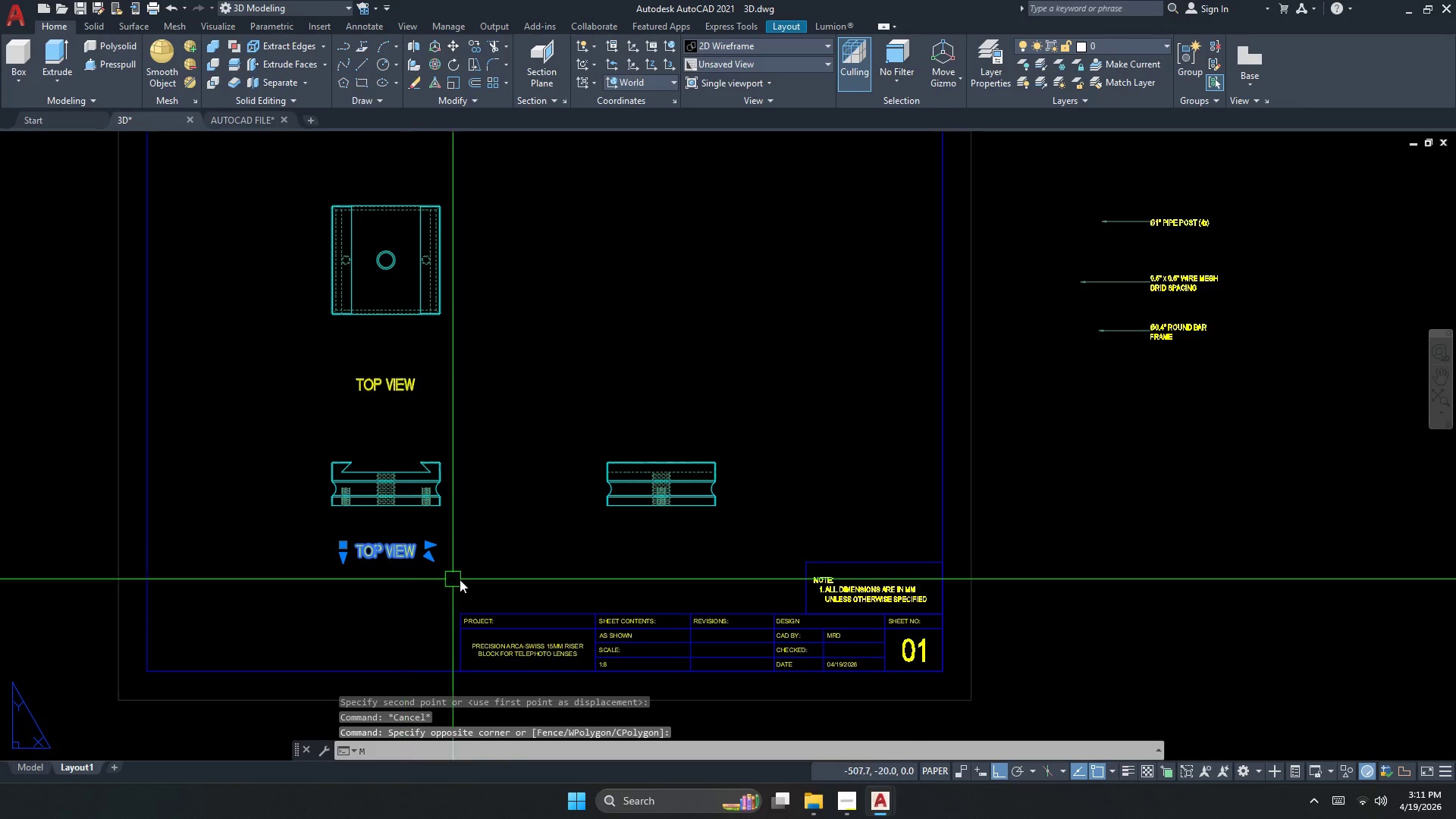 
key(Space)
 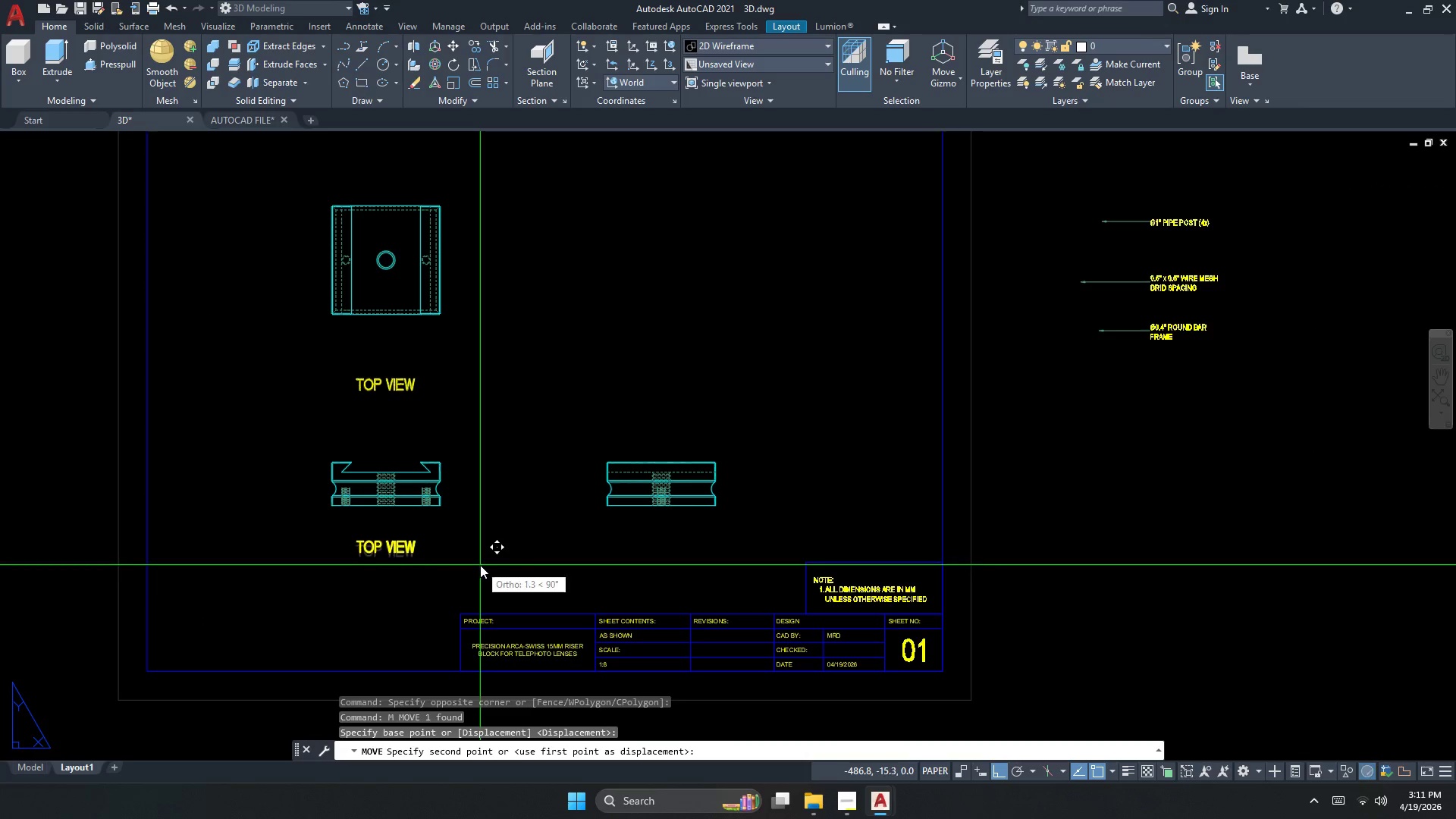 
double_click([480, 565])
 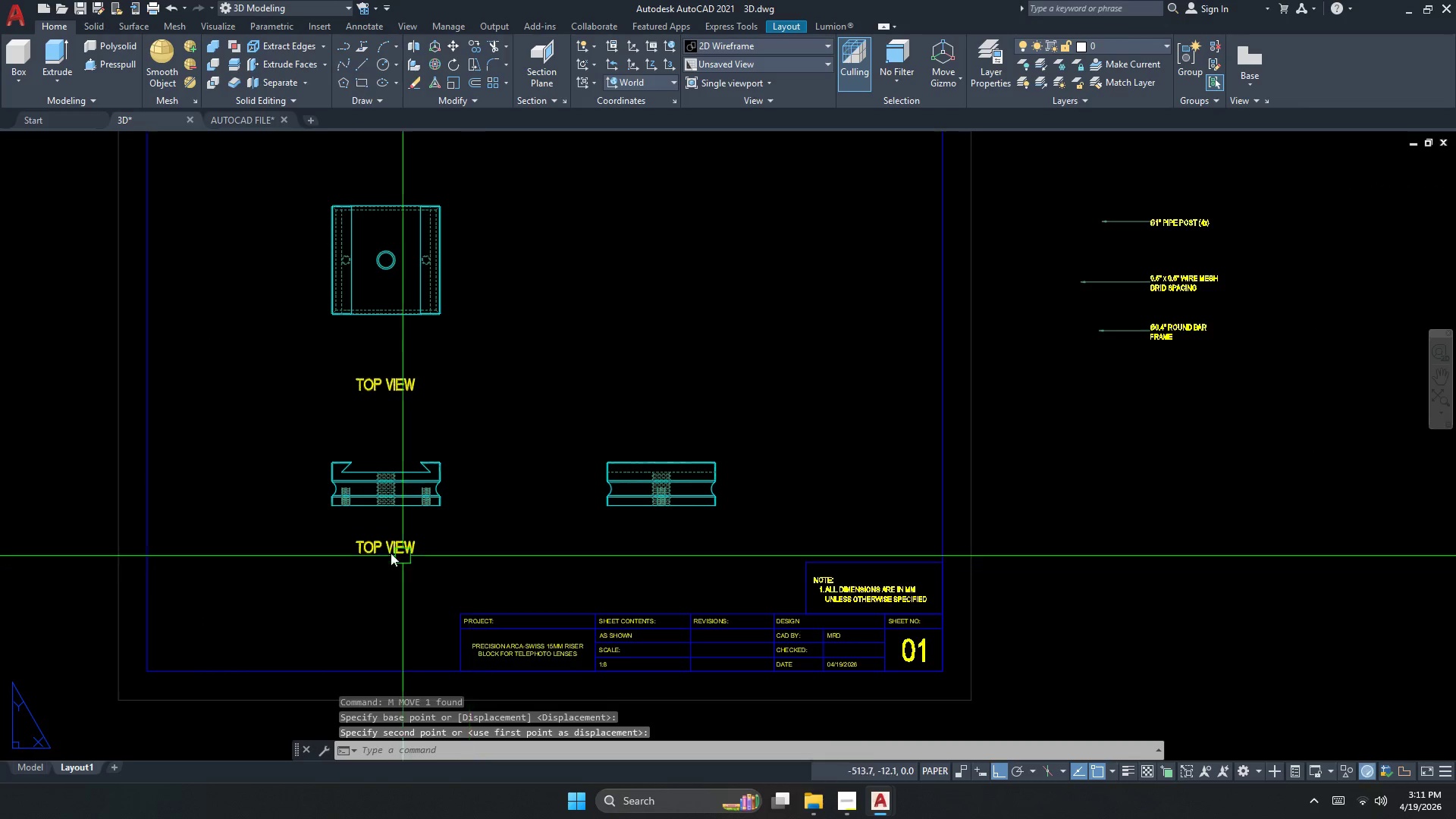 
triple_click([377, 550])
 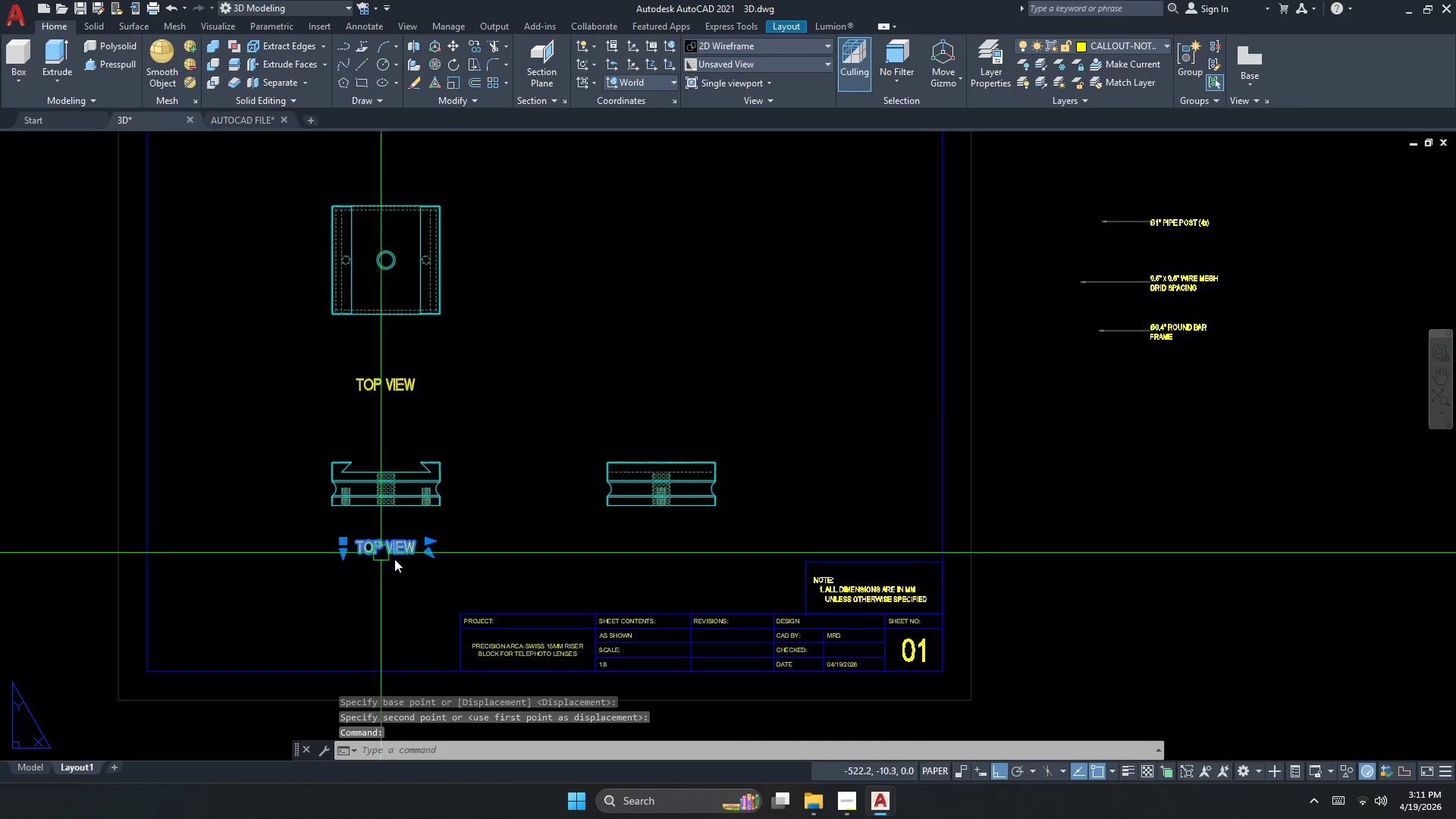 
key(Space)
 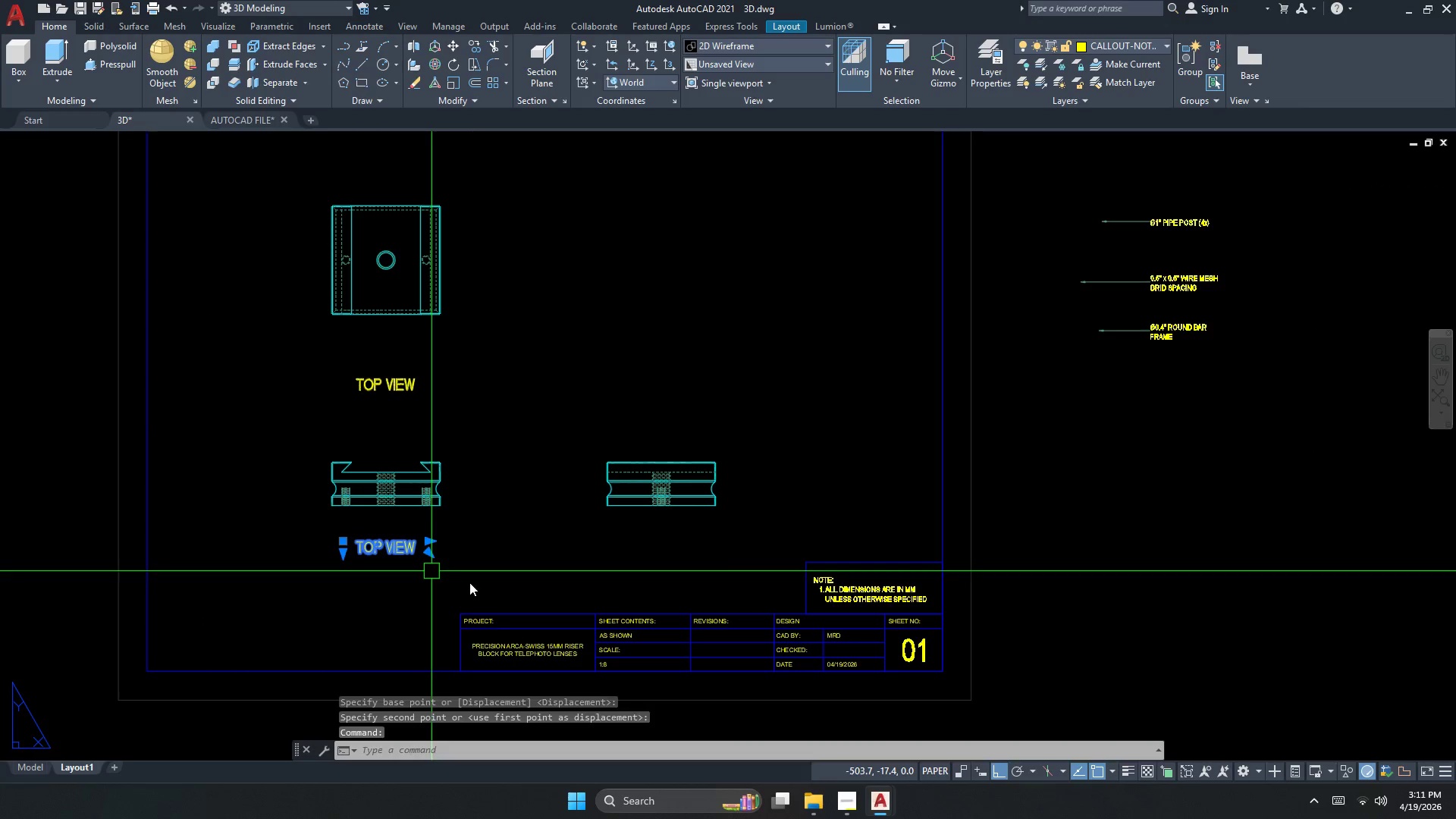 
scroll: coordinate [366, 563], scroll_direction: up, amount: 1.0
 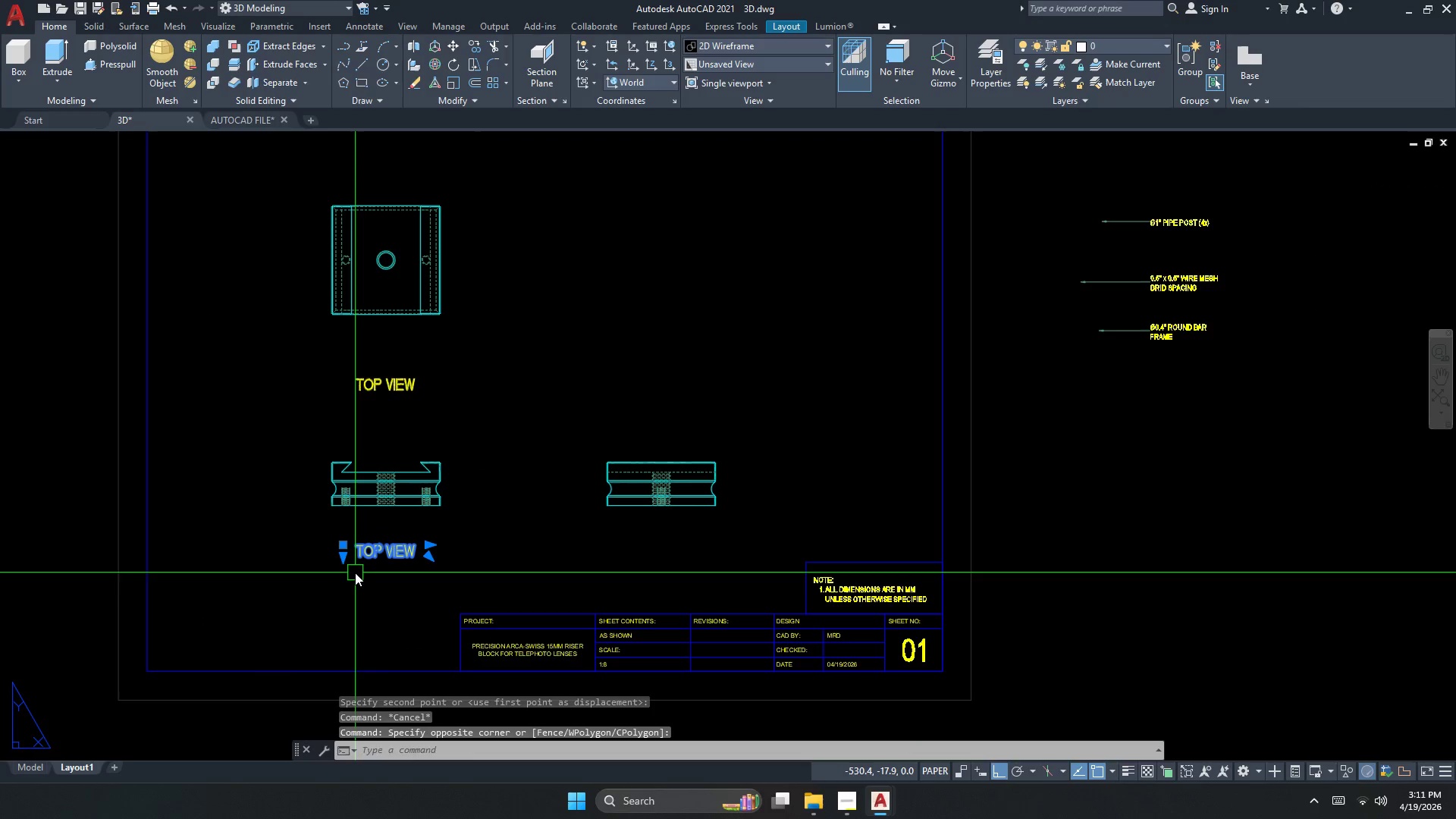 
triple_click([471, 580])
 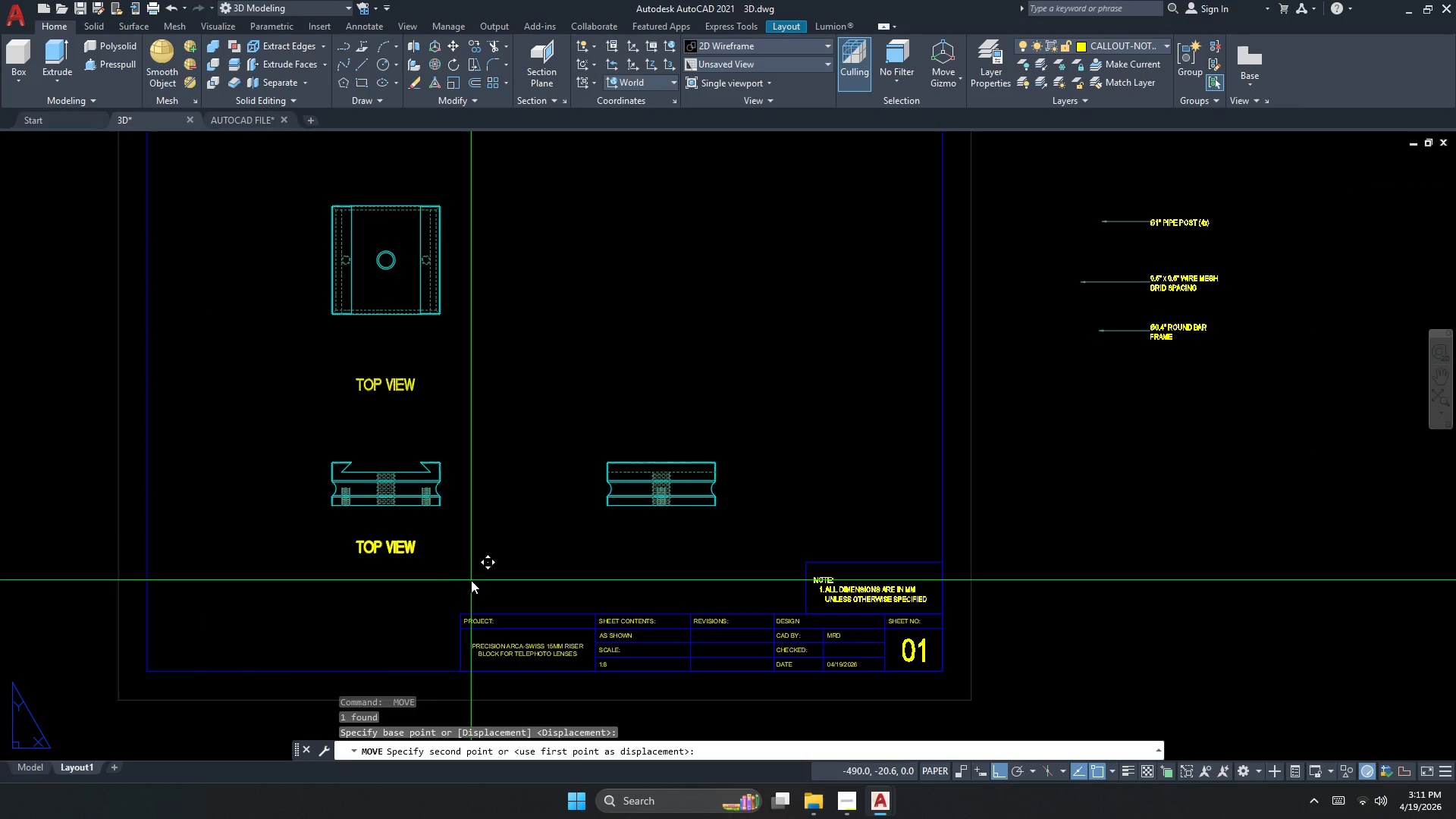 
triple_click([471, 580])
 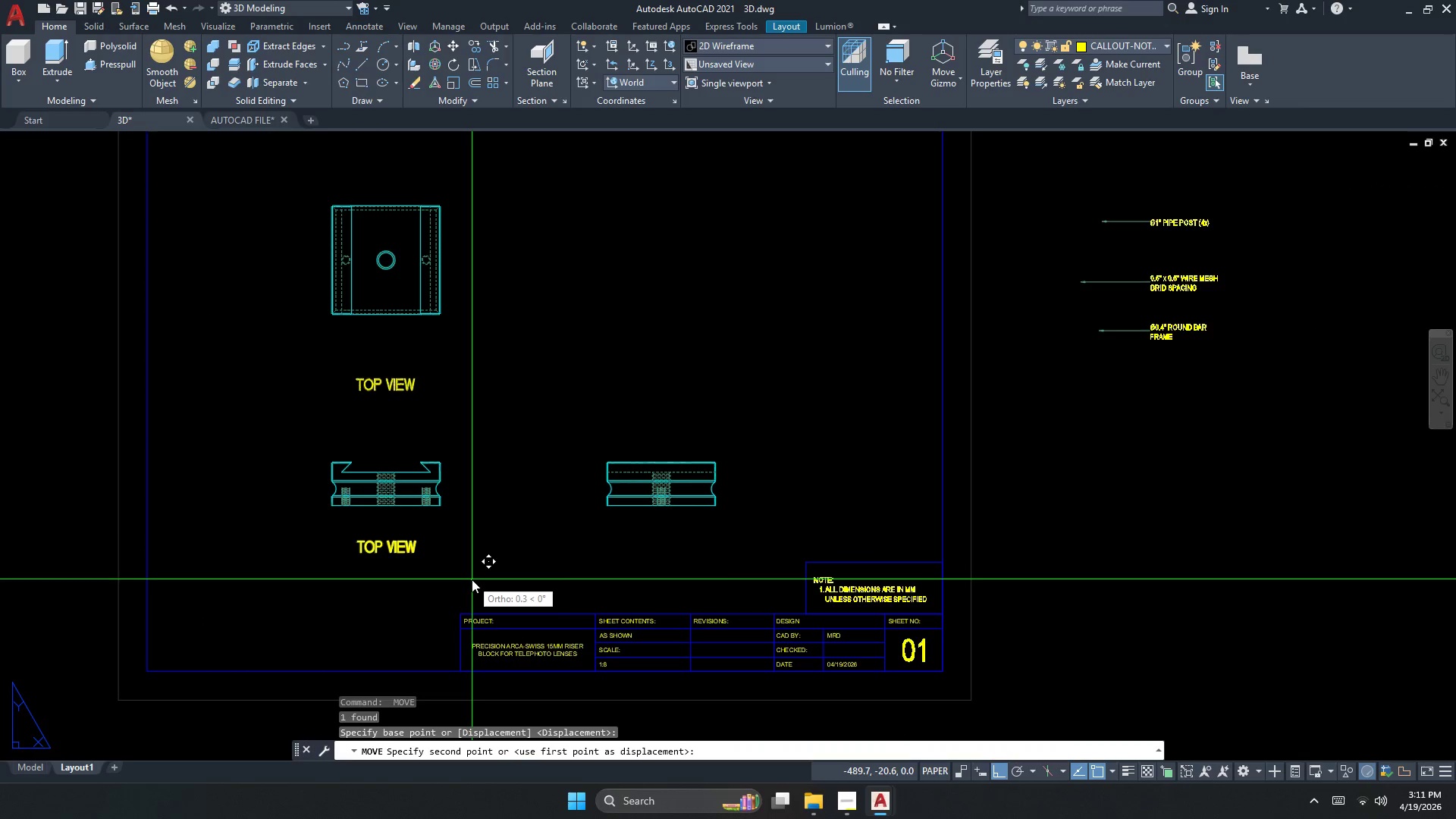 
triple_click([472, 579])
 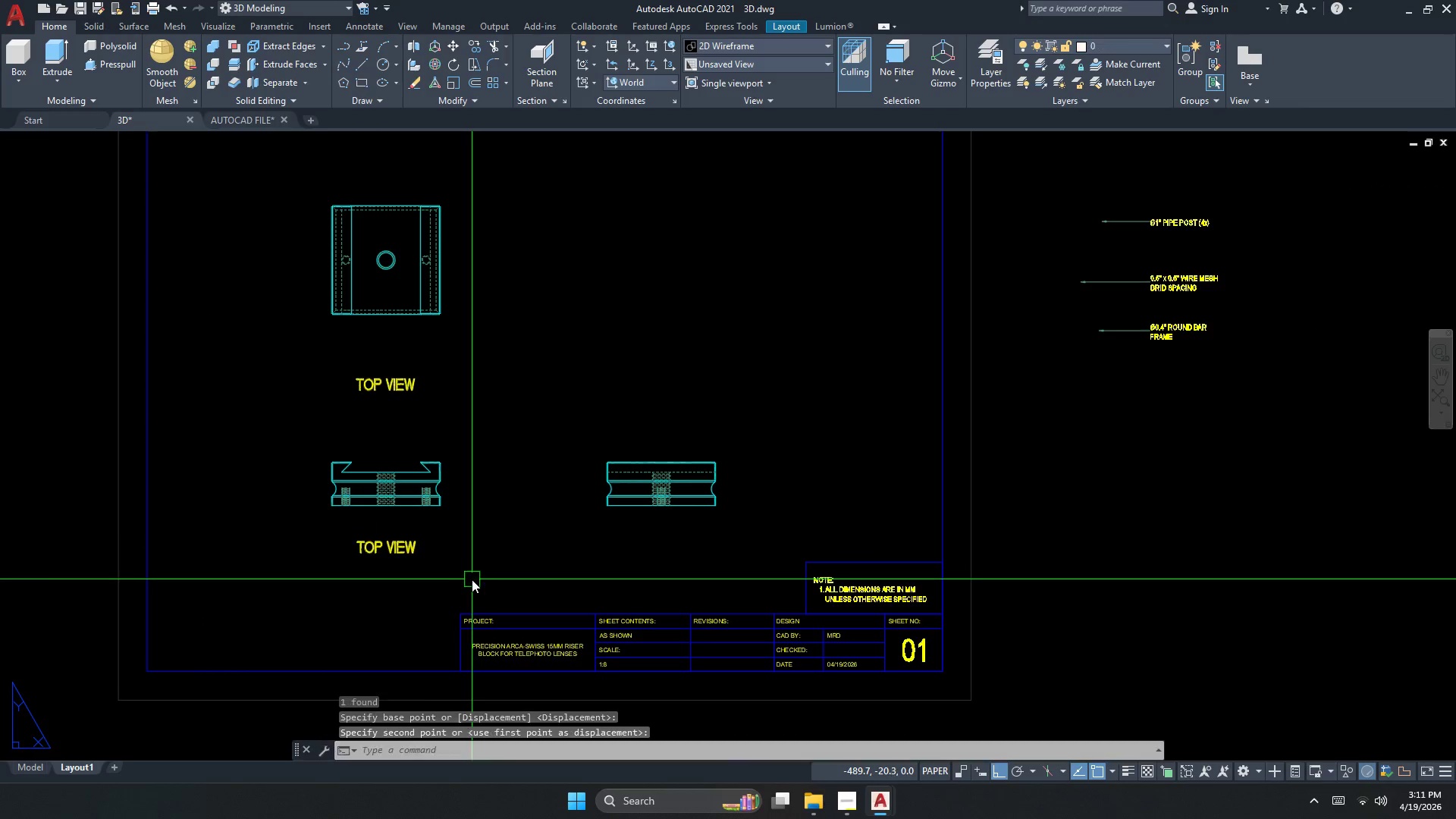 
triple_click([472, 579])
 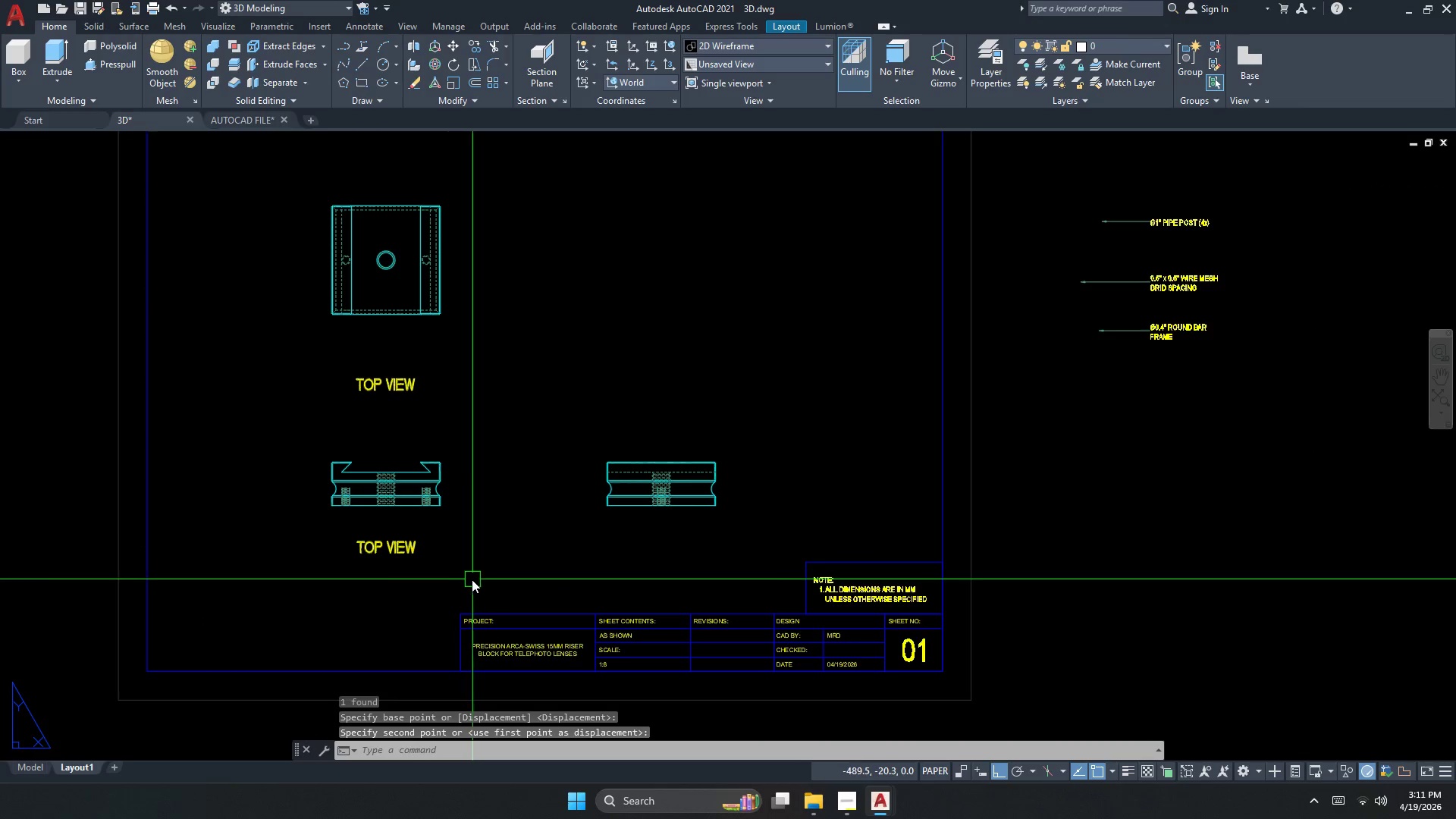 
key(Escape)
 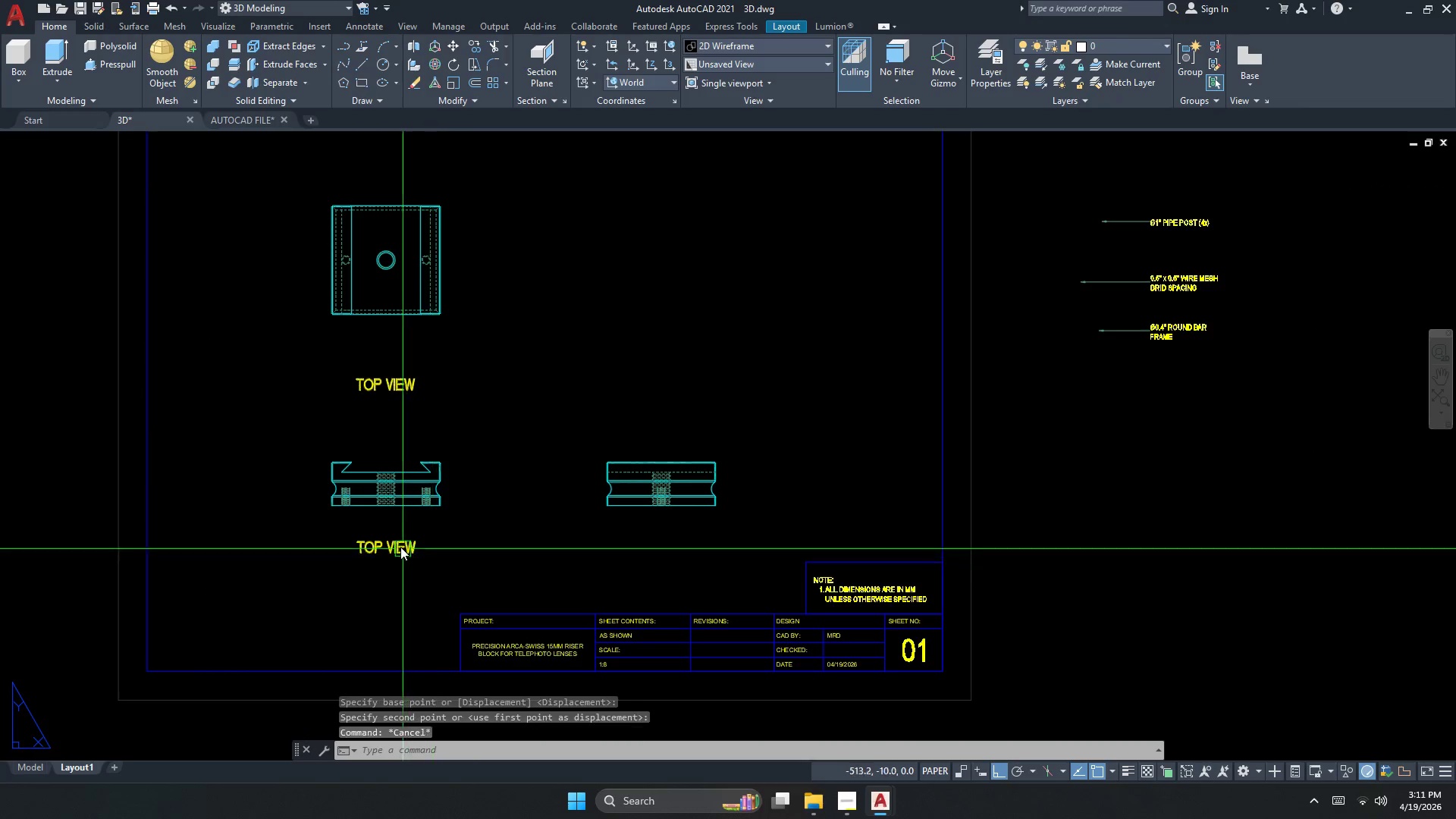 
triple_click([396, 541])
 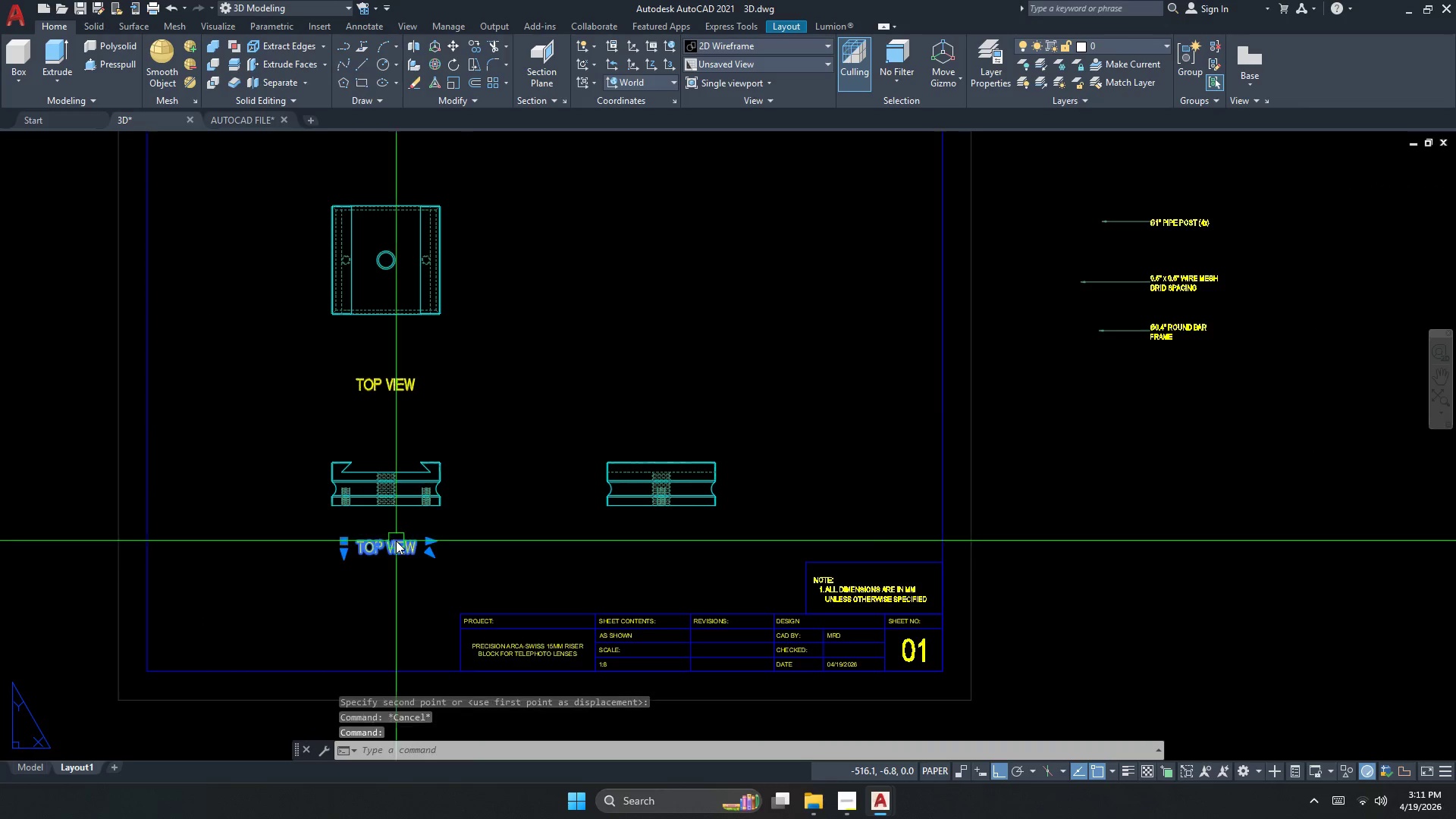 
triple_click([396, 541])
 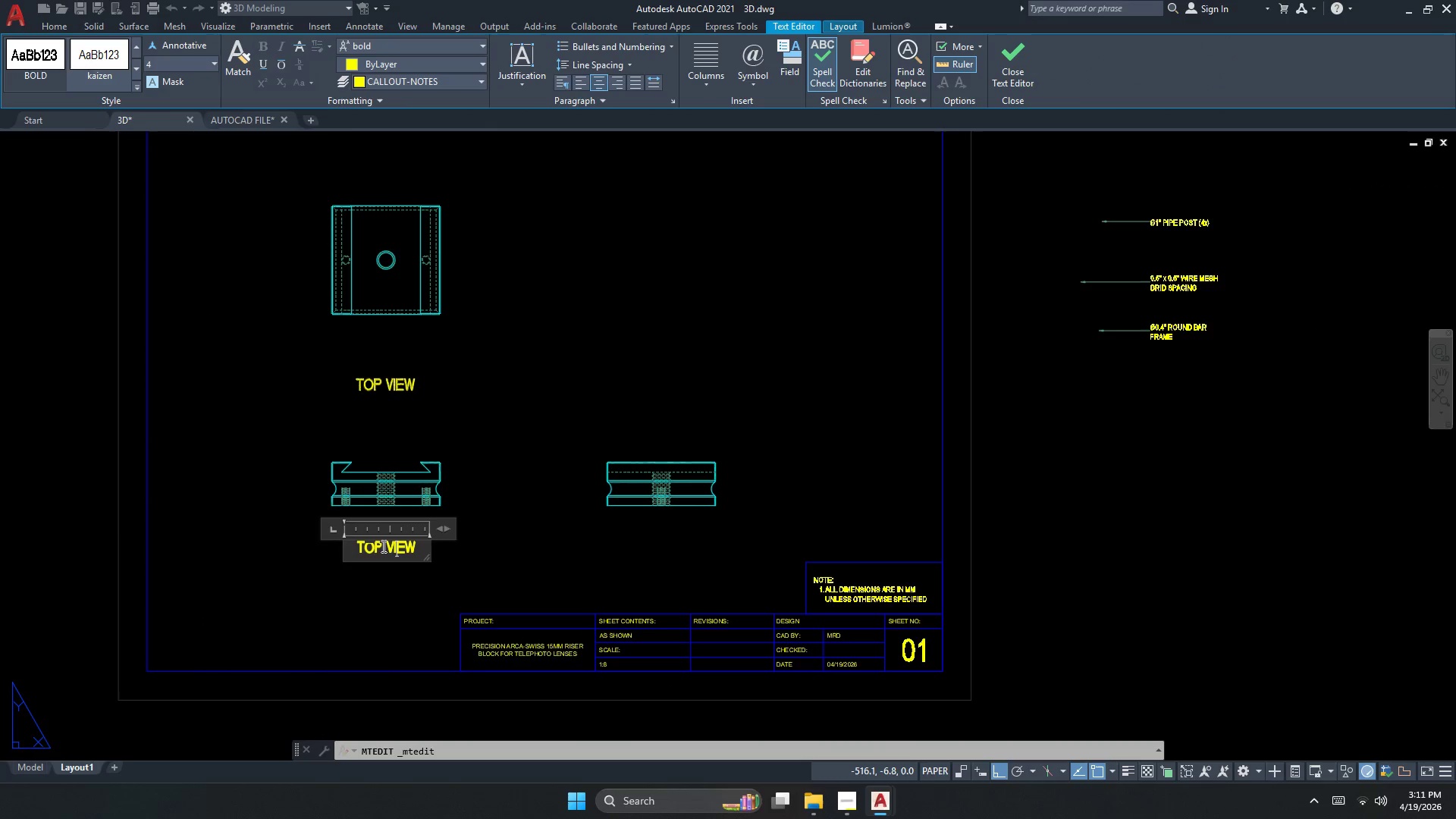 
left_click_drag(start_coordinate=[382, 546], to_coordinate=[310, 554])
 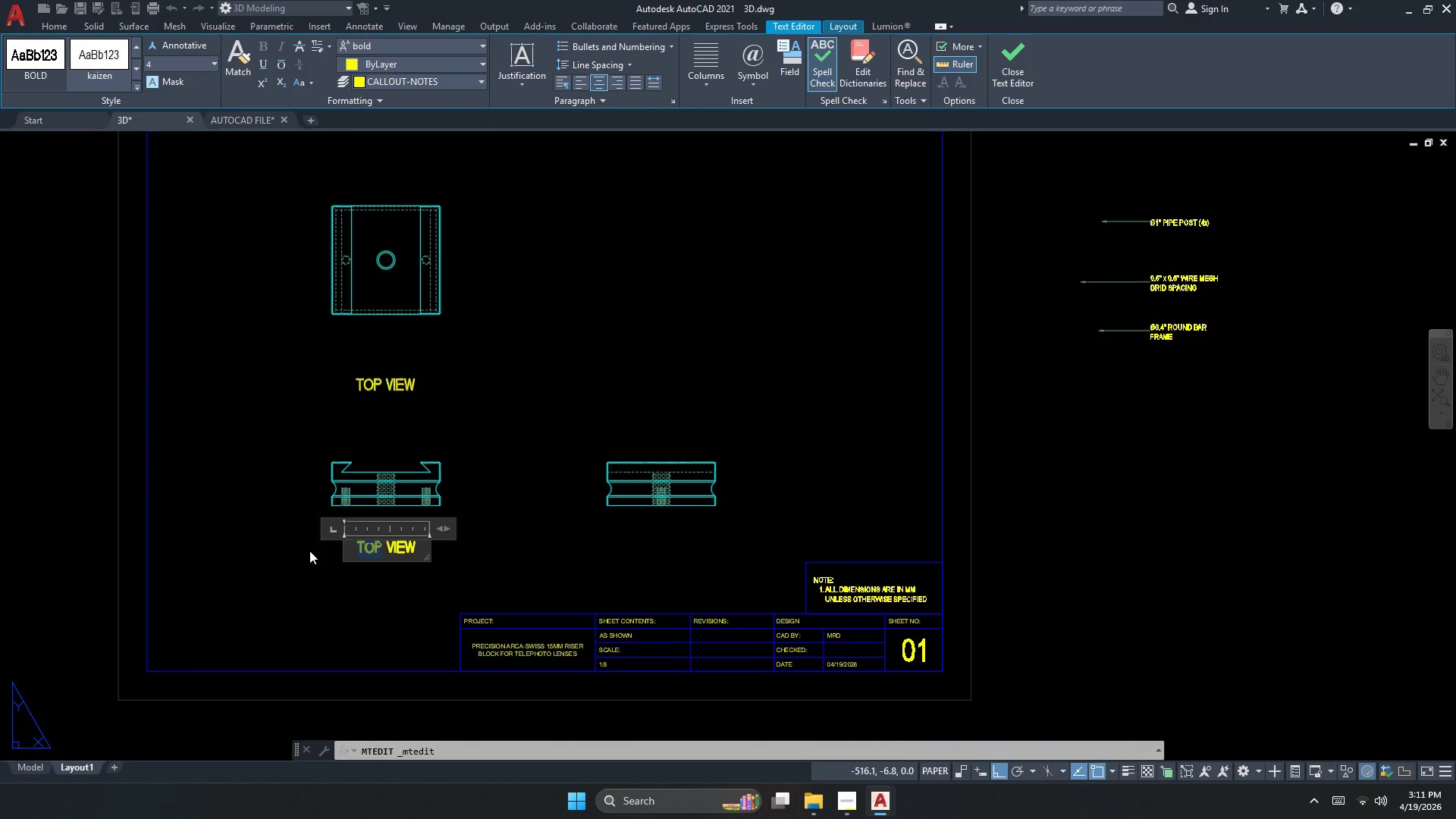 
type(FRONT)
key(Escape)
 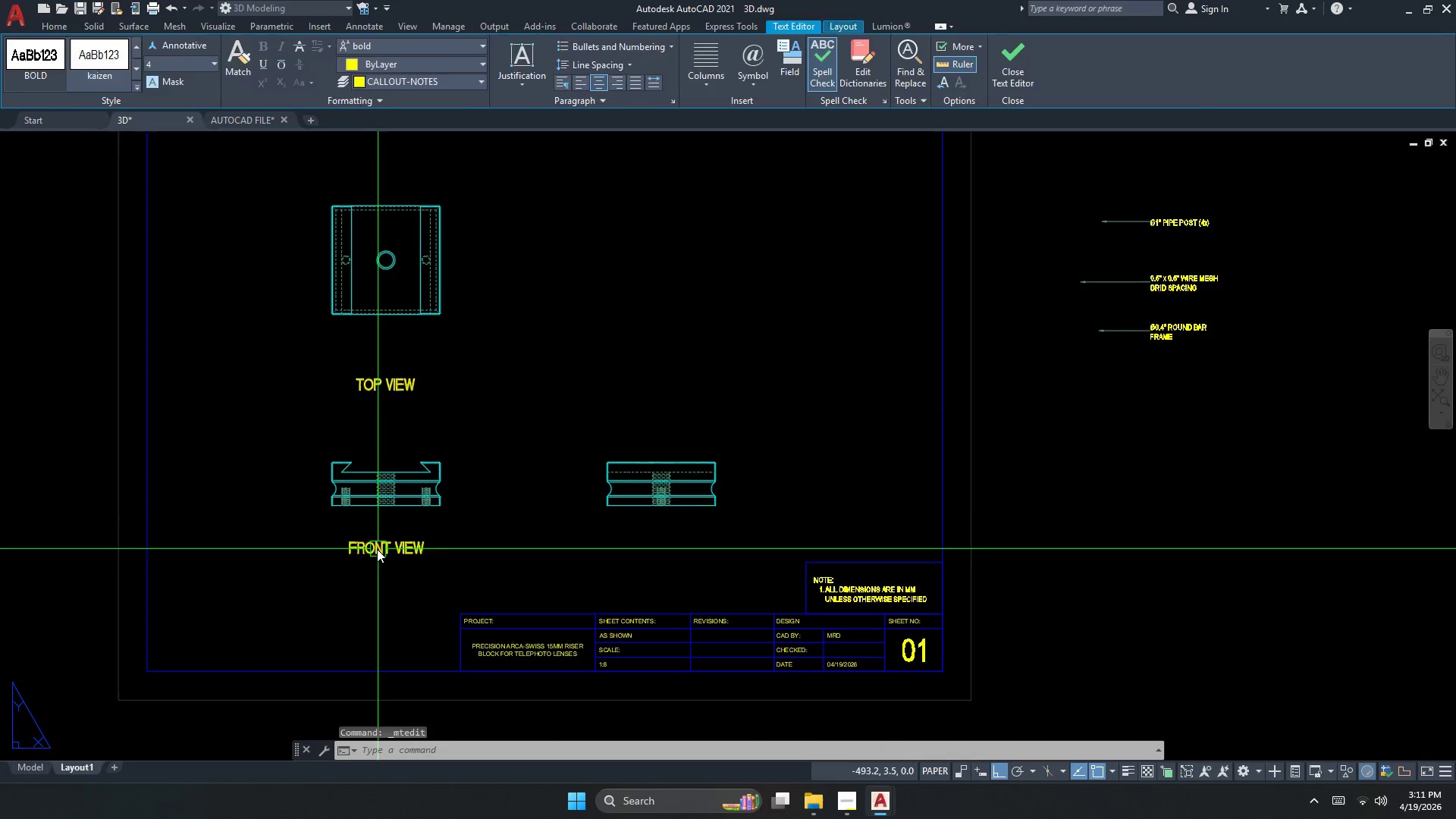 
double_click([377, 549])
 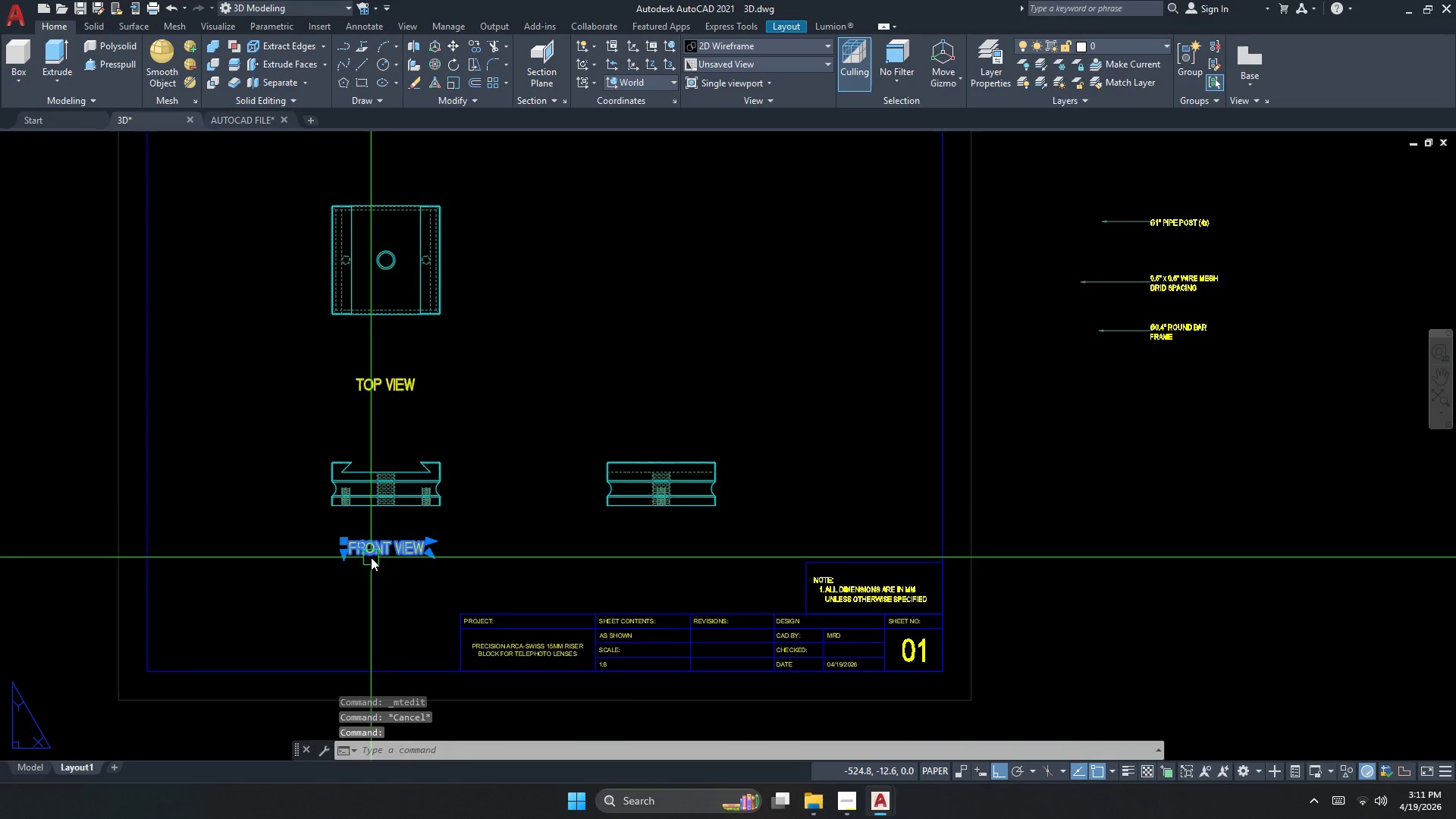 
type(CO )
 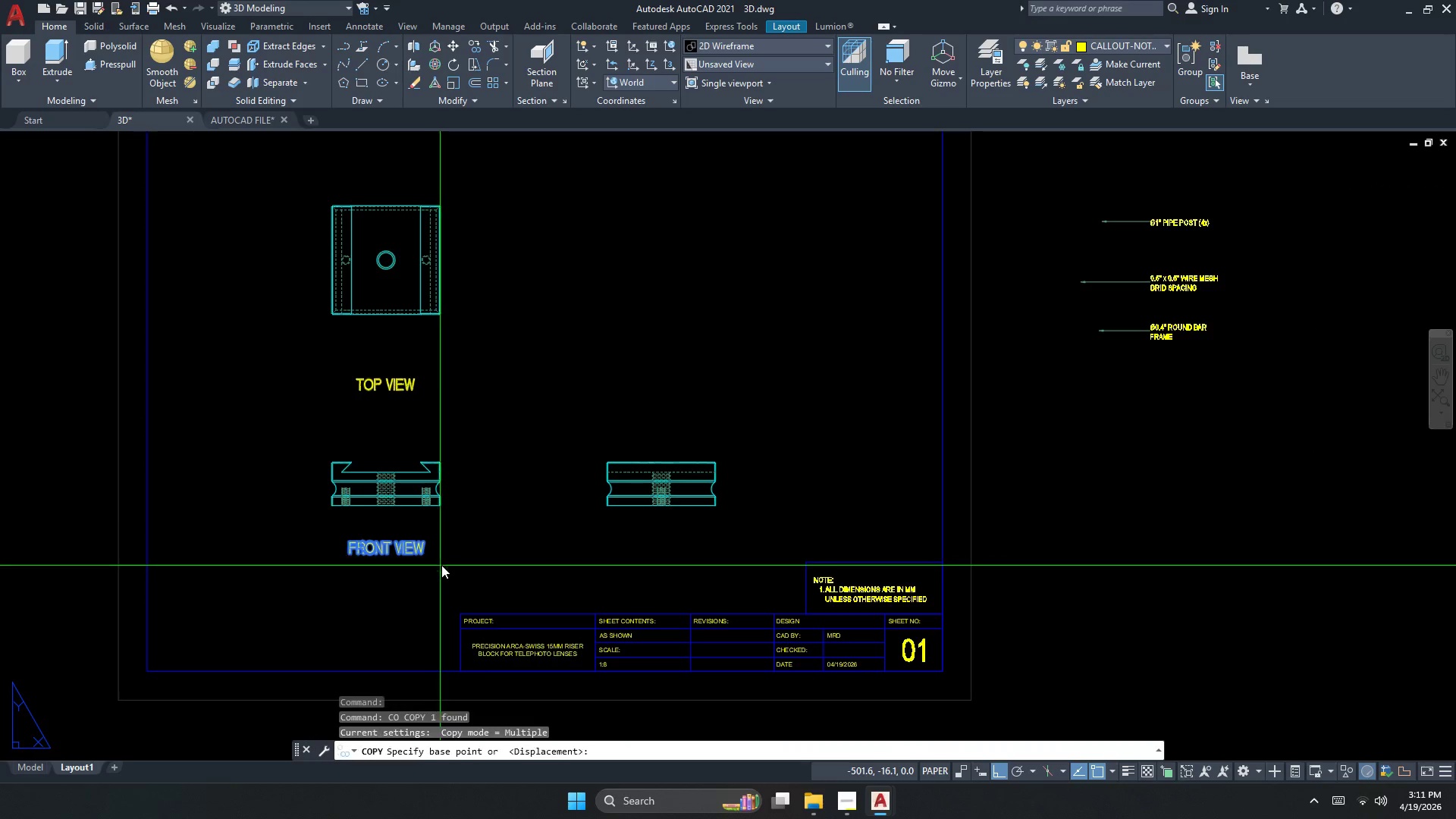 
left_click([442, 563])
 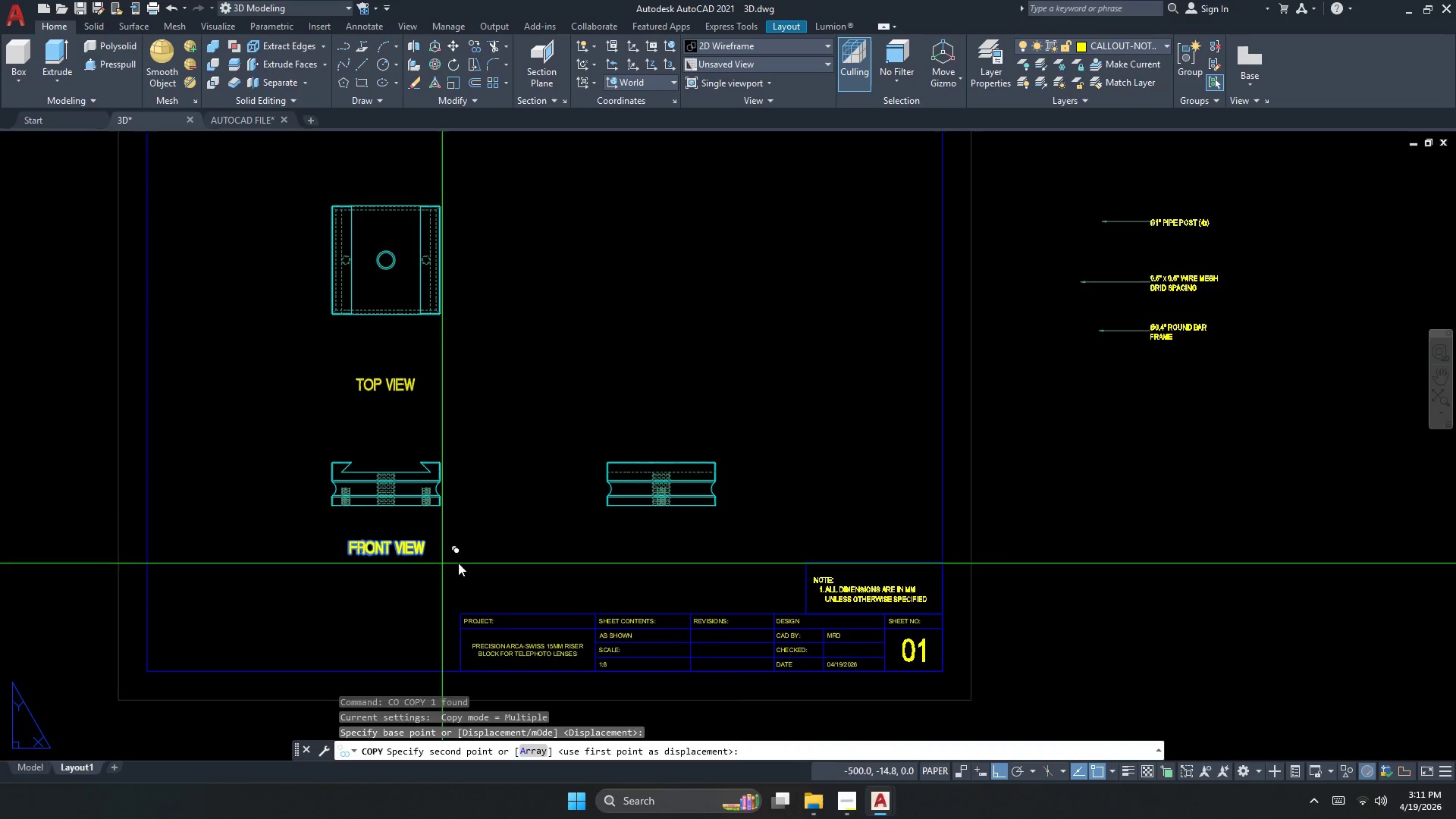 
left_click_drag(start_coordinate=[446, 563], to_coordinate=[458, 563])
 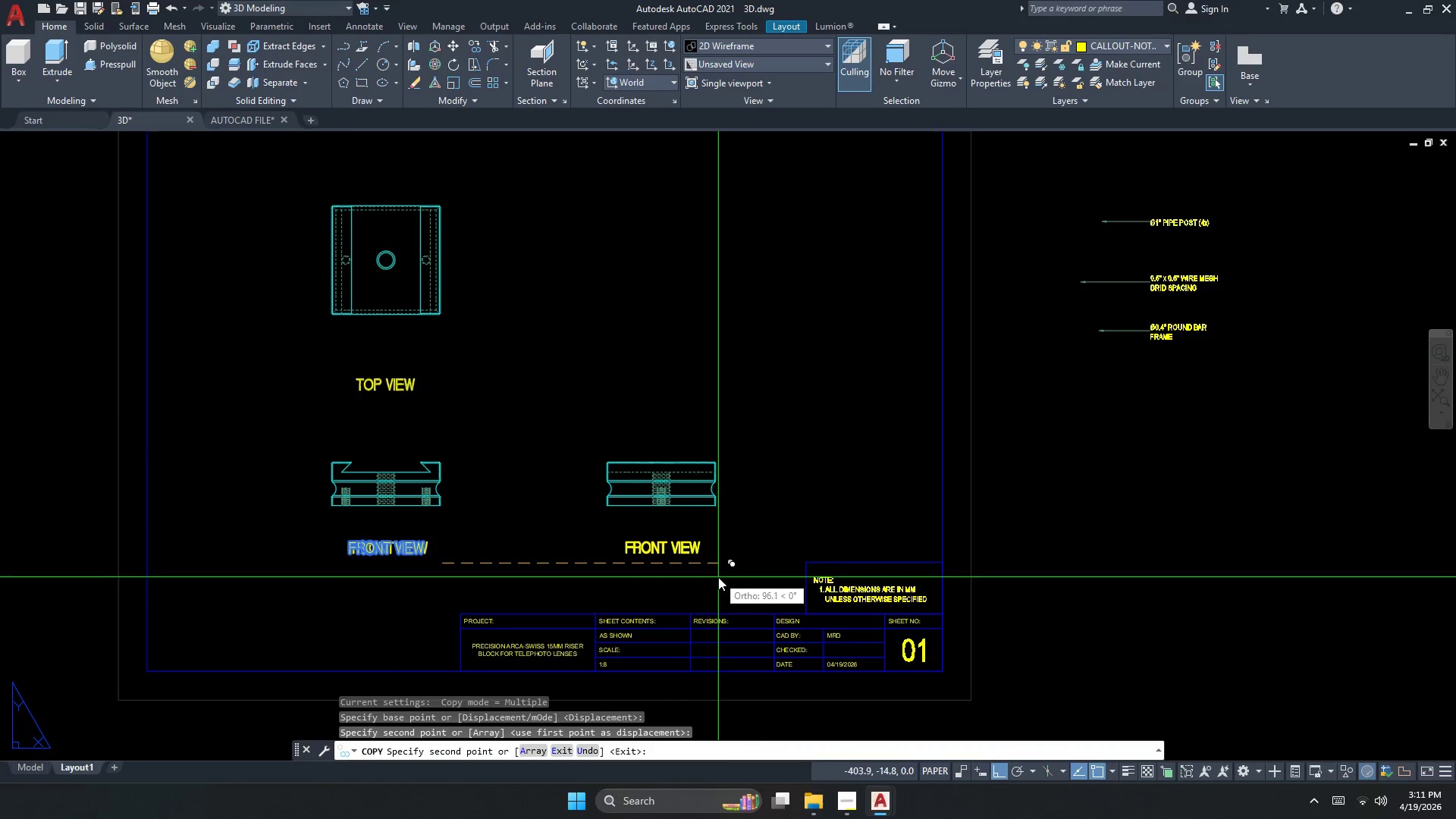 
left_click([717, 577])
 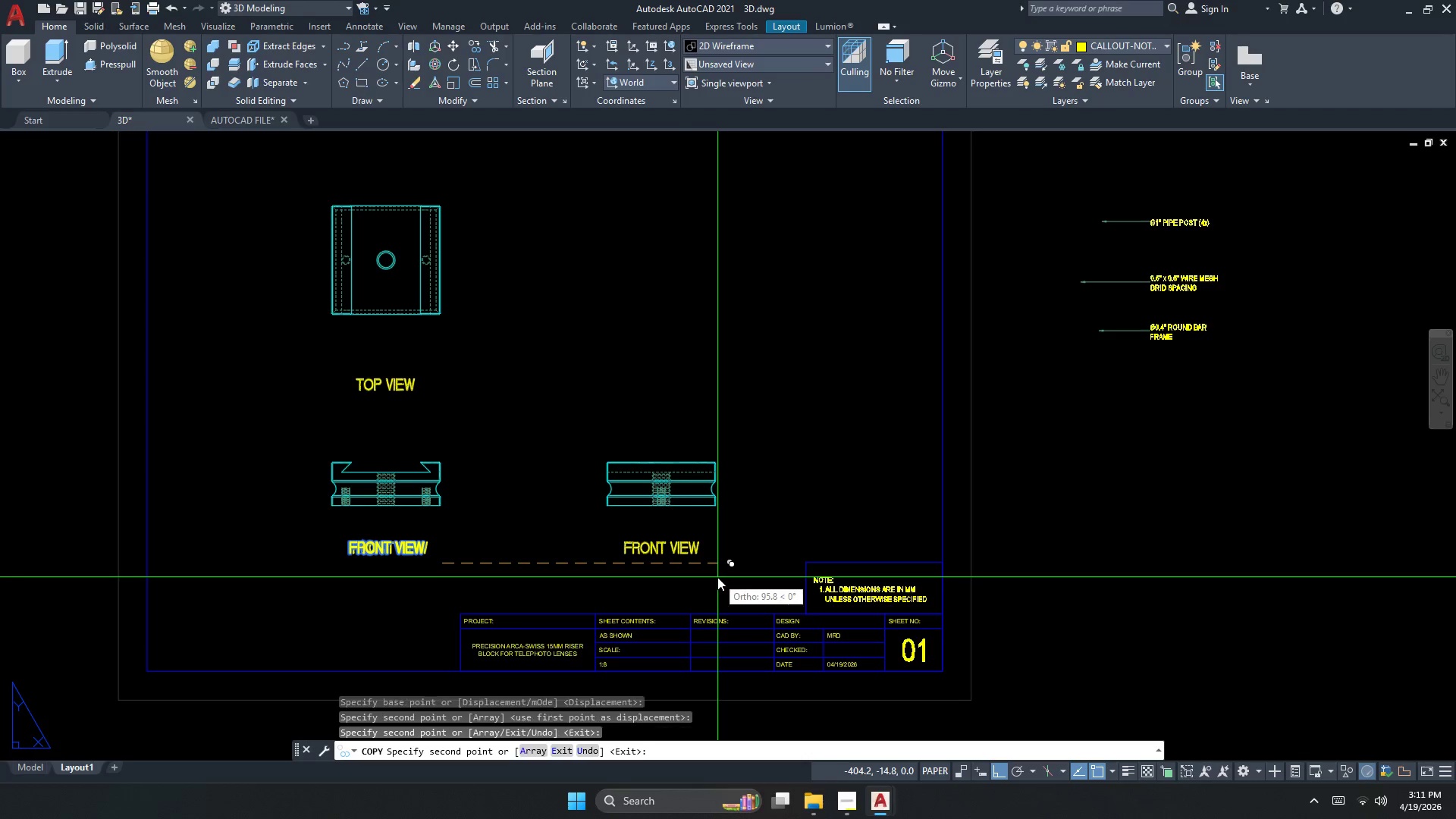 
key(Escape)
 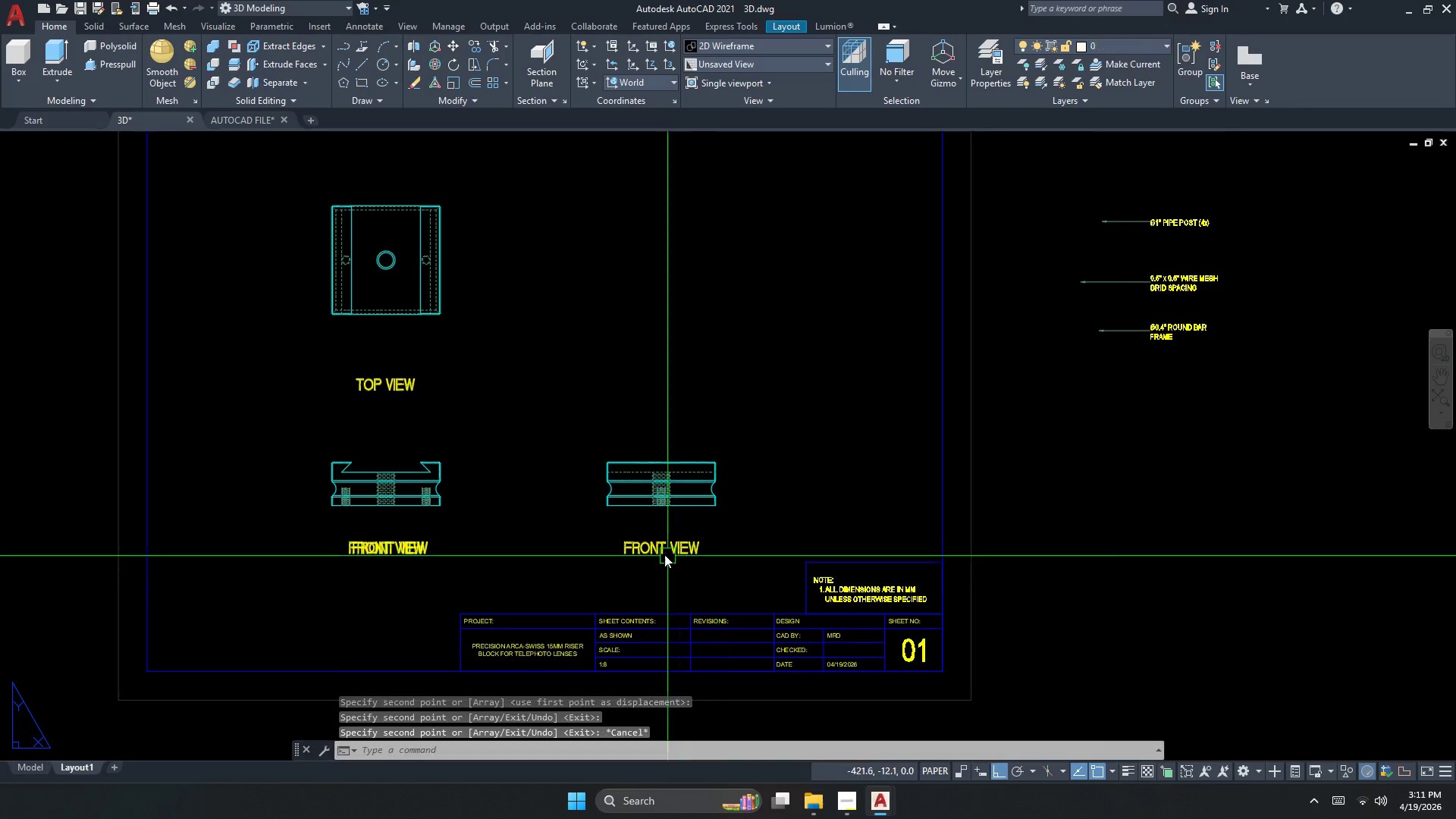 
double_click([658, 551])
 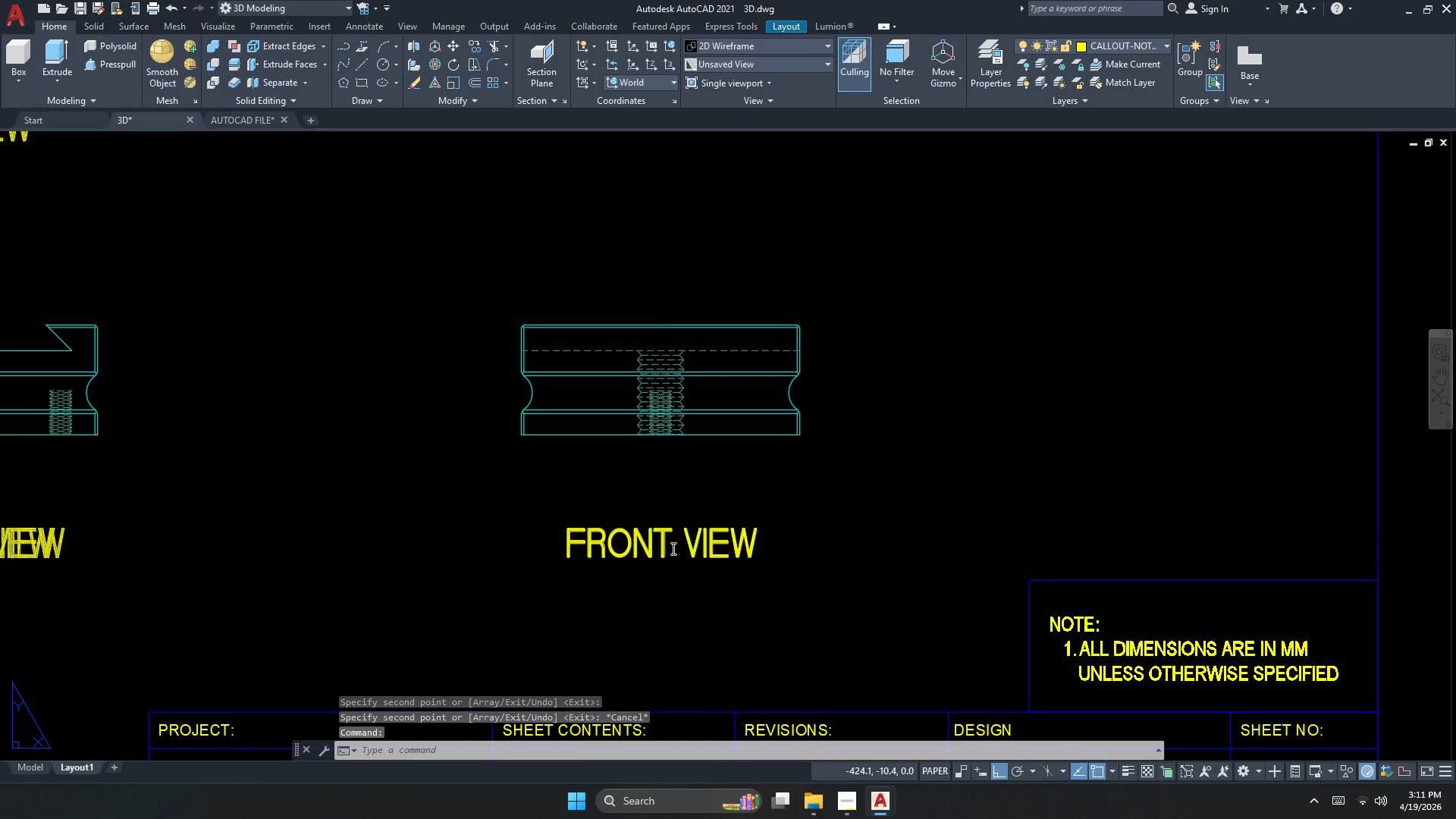 
left_click_drag(start_coordinate=[672, 548], to_coordinate=[503, 551])
 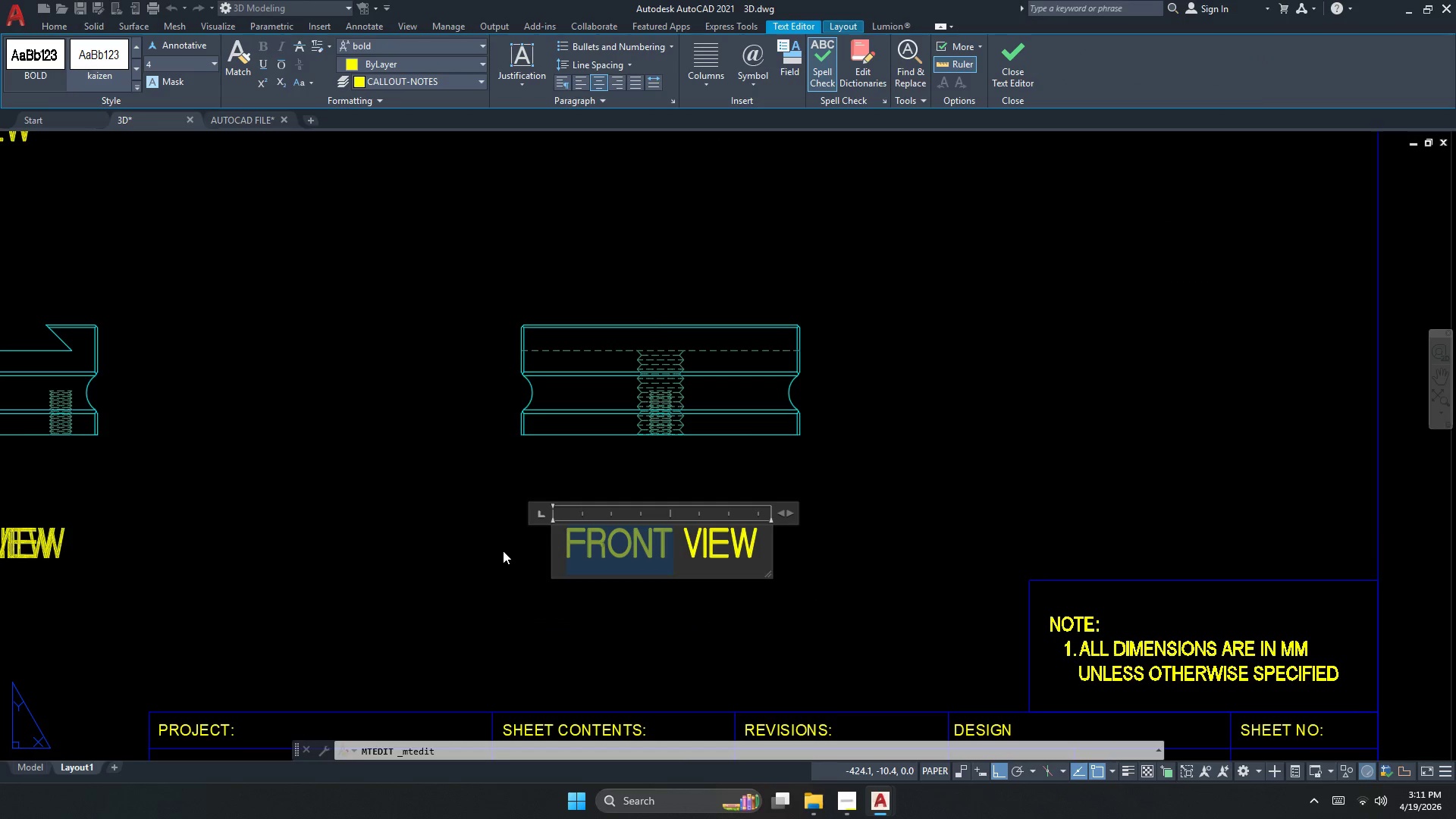 
scroll: coordinate [658, 551], scroll_direction: up, amount: 2.0
 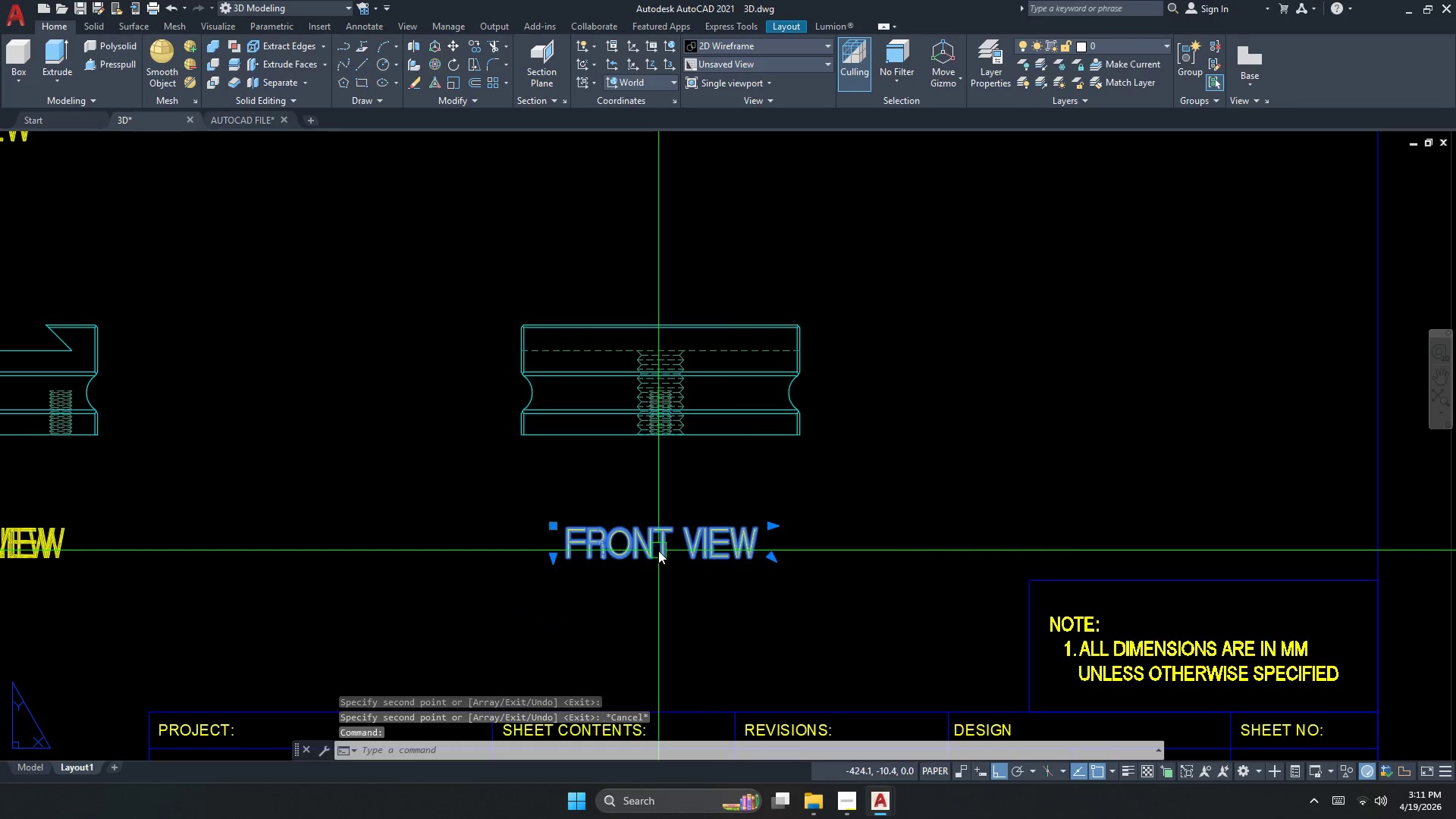 
type(RIGHT SIDE )
 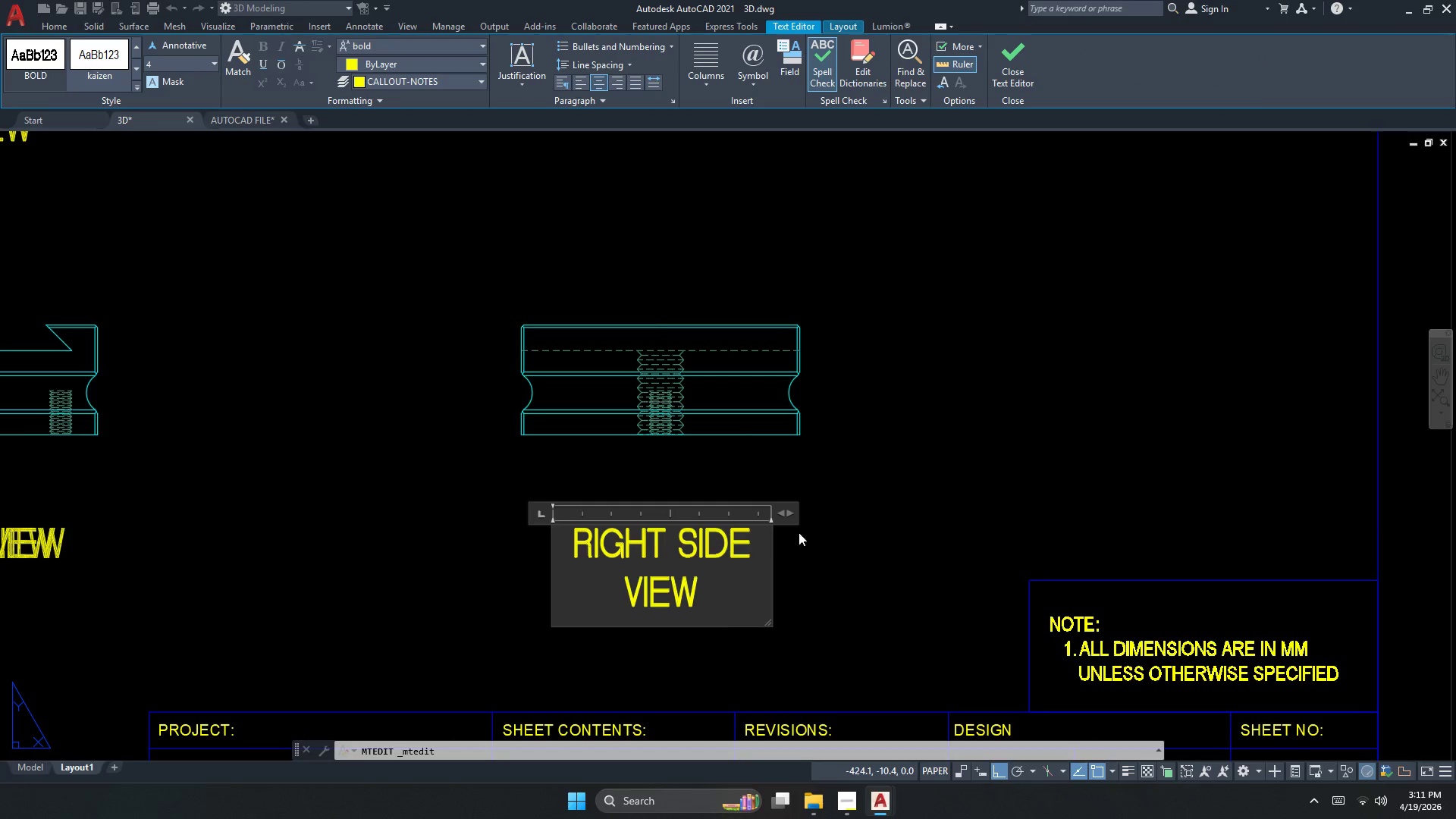 
left_click_drag(start_coordinate=[782, 516], to_coordinate=[850, 504])
 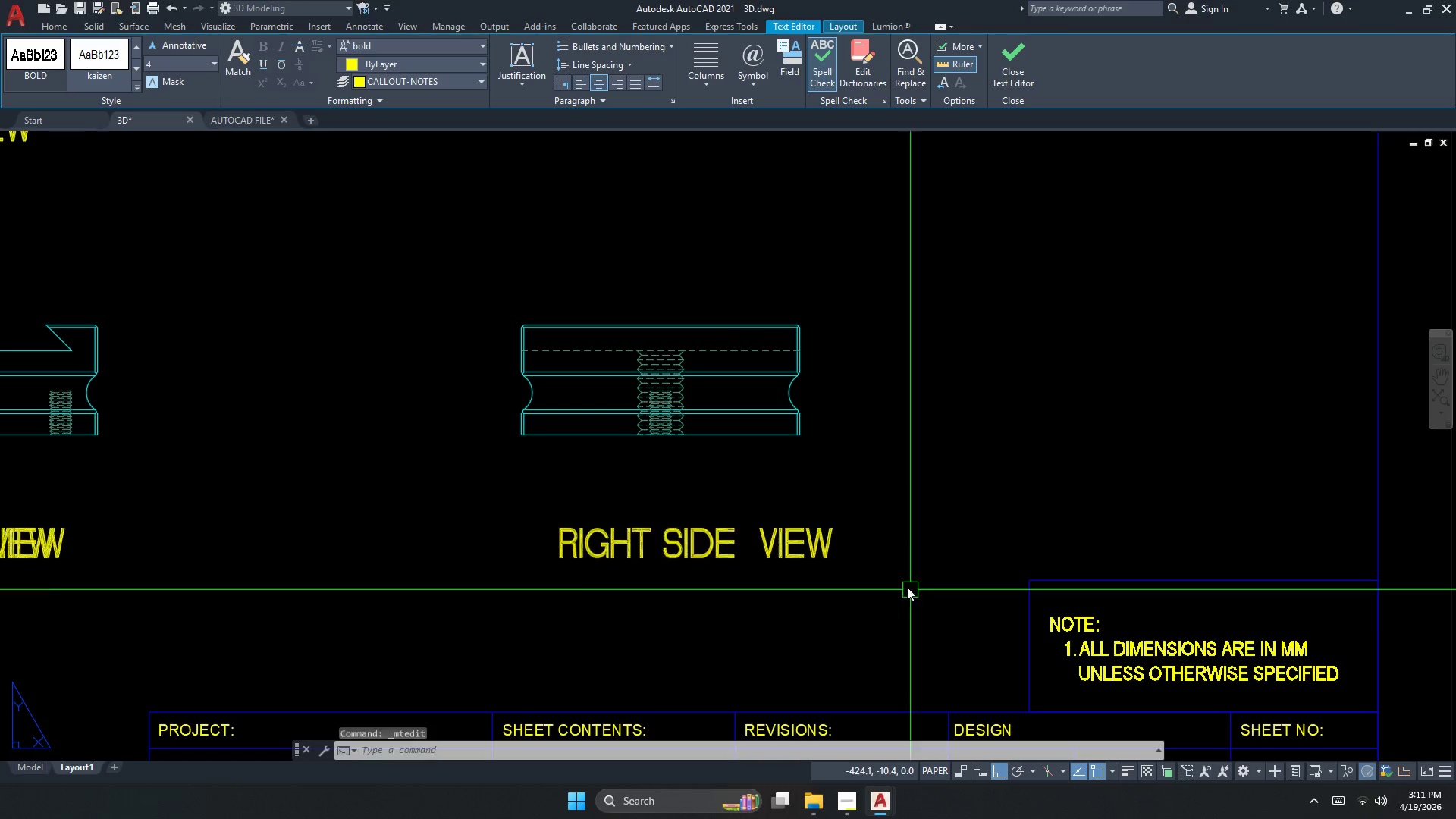 
key(Escape)
 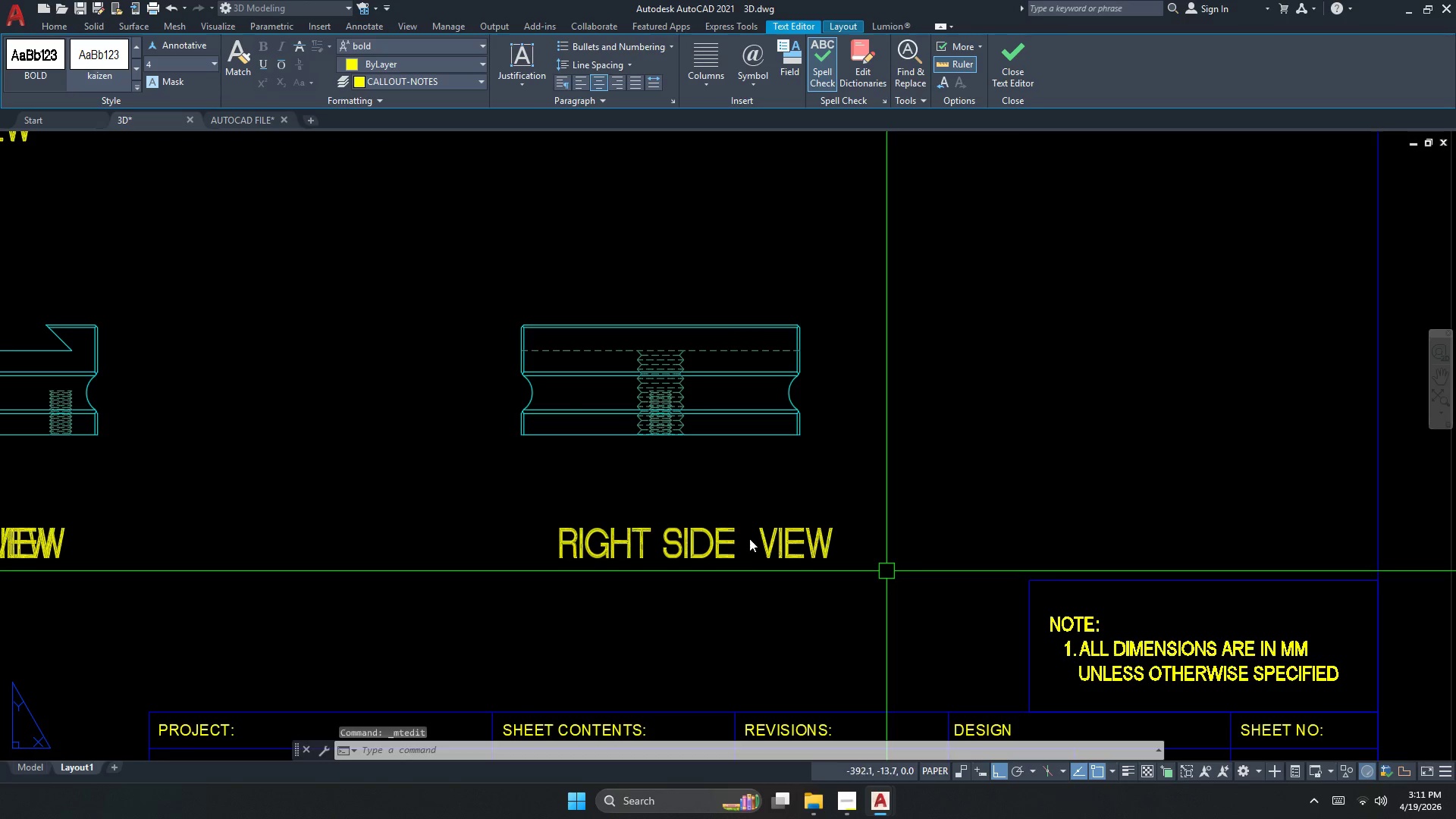 
left_click_drag(start_coordinate=[747, 538], to_coordinate=[745, 542])
 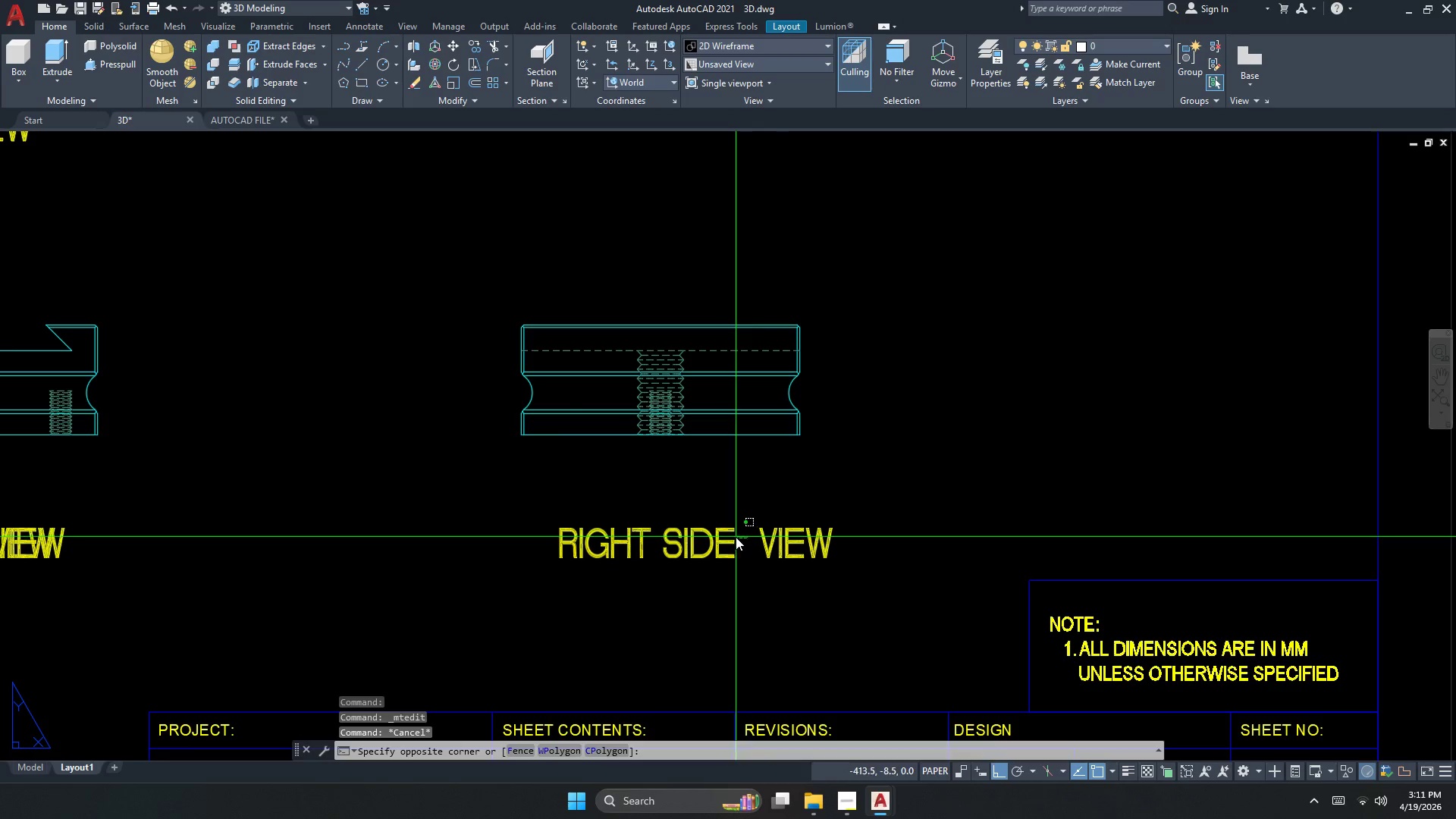 
key(M)
 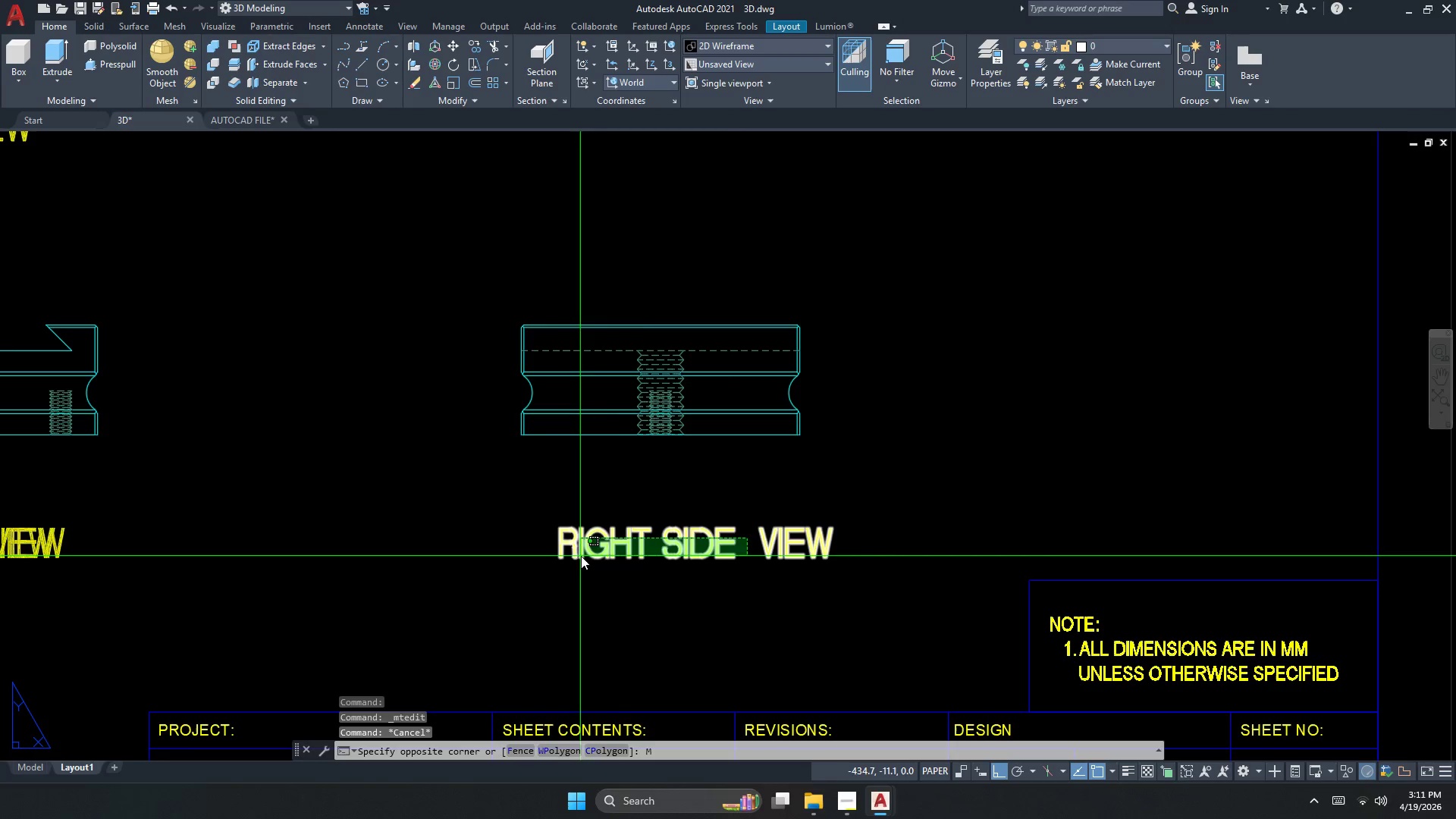 
key(Escape)
 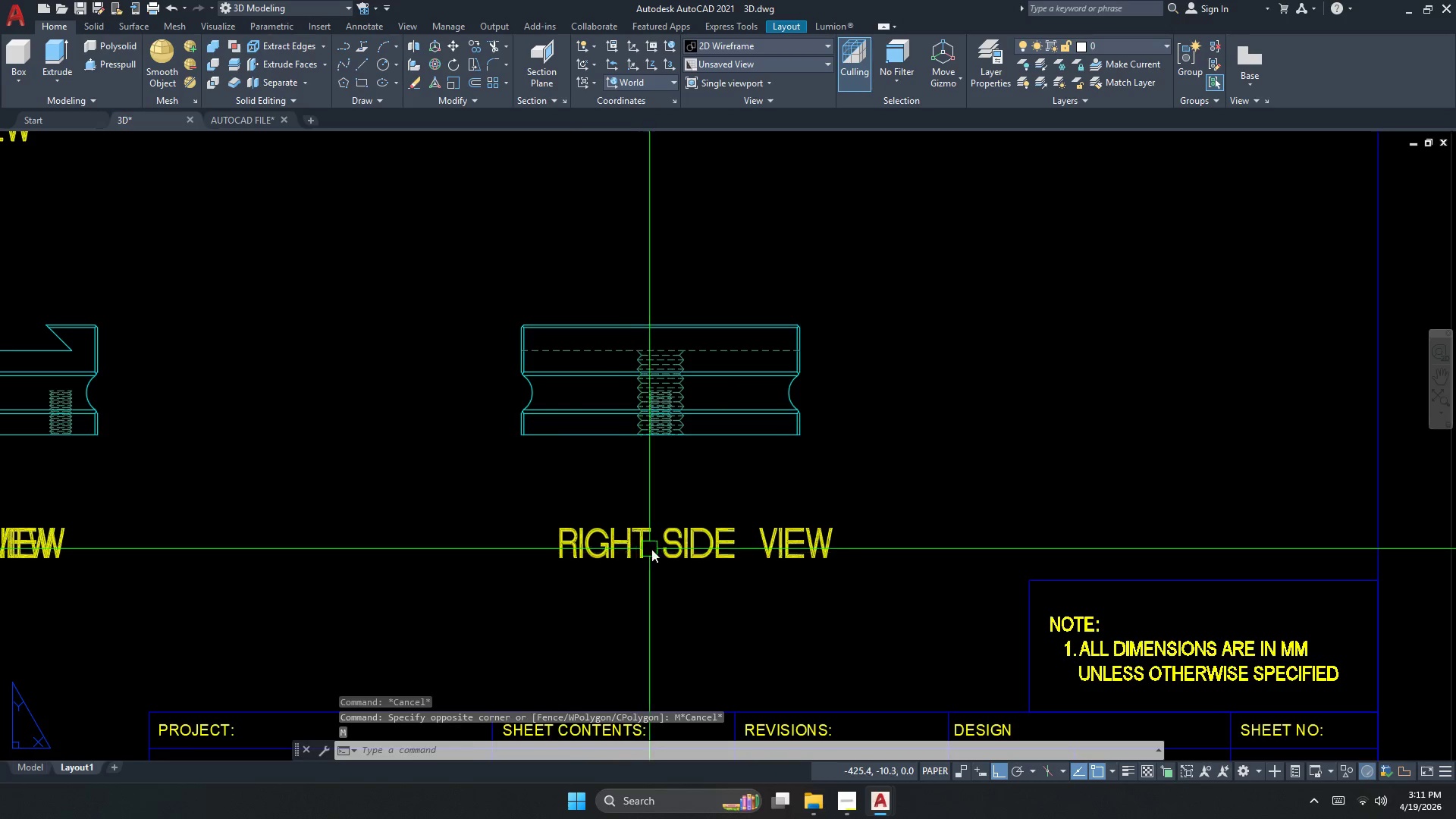 
left_click([654, 548])
 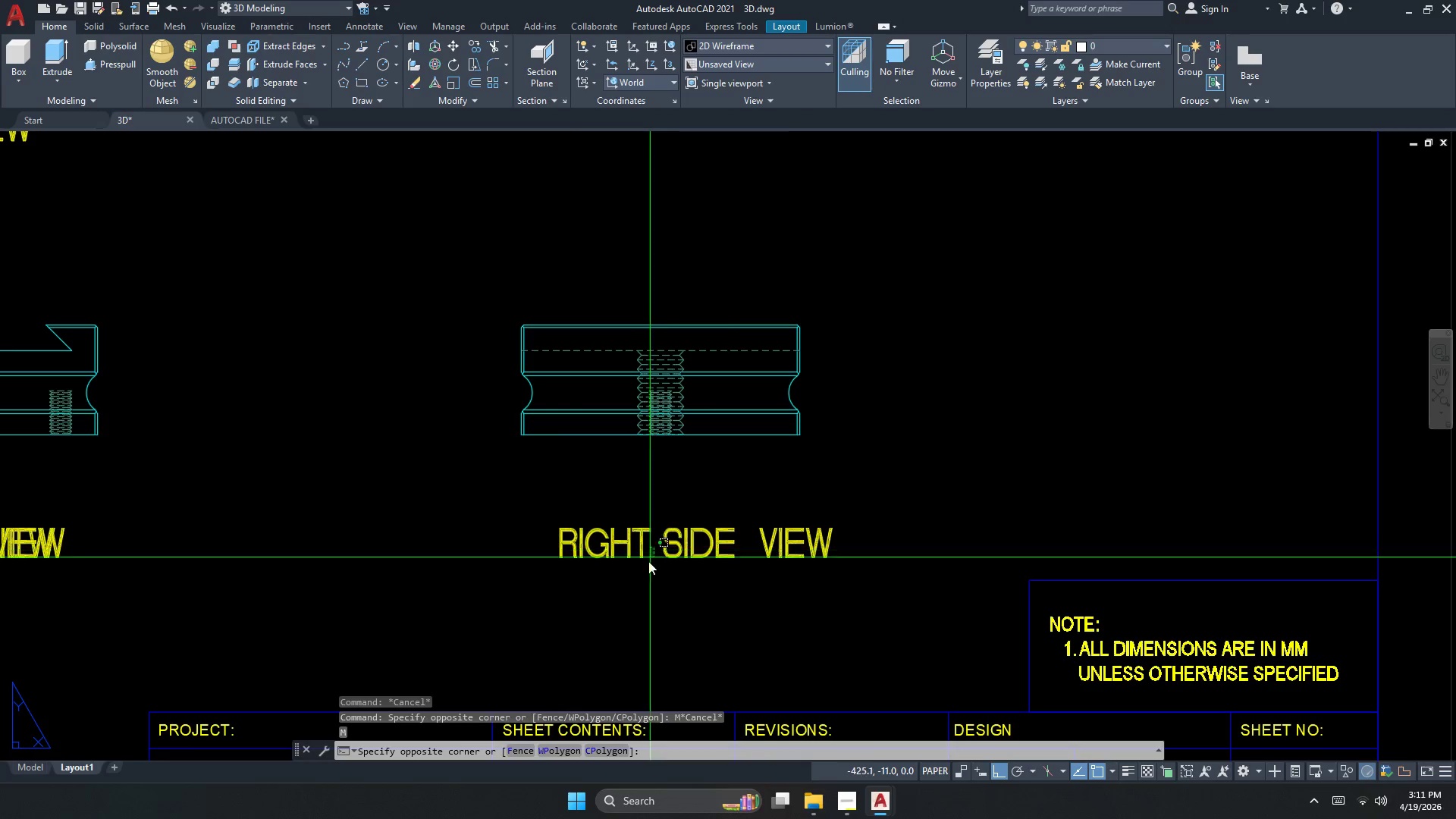 
key(M)
 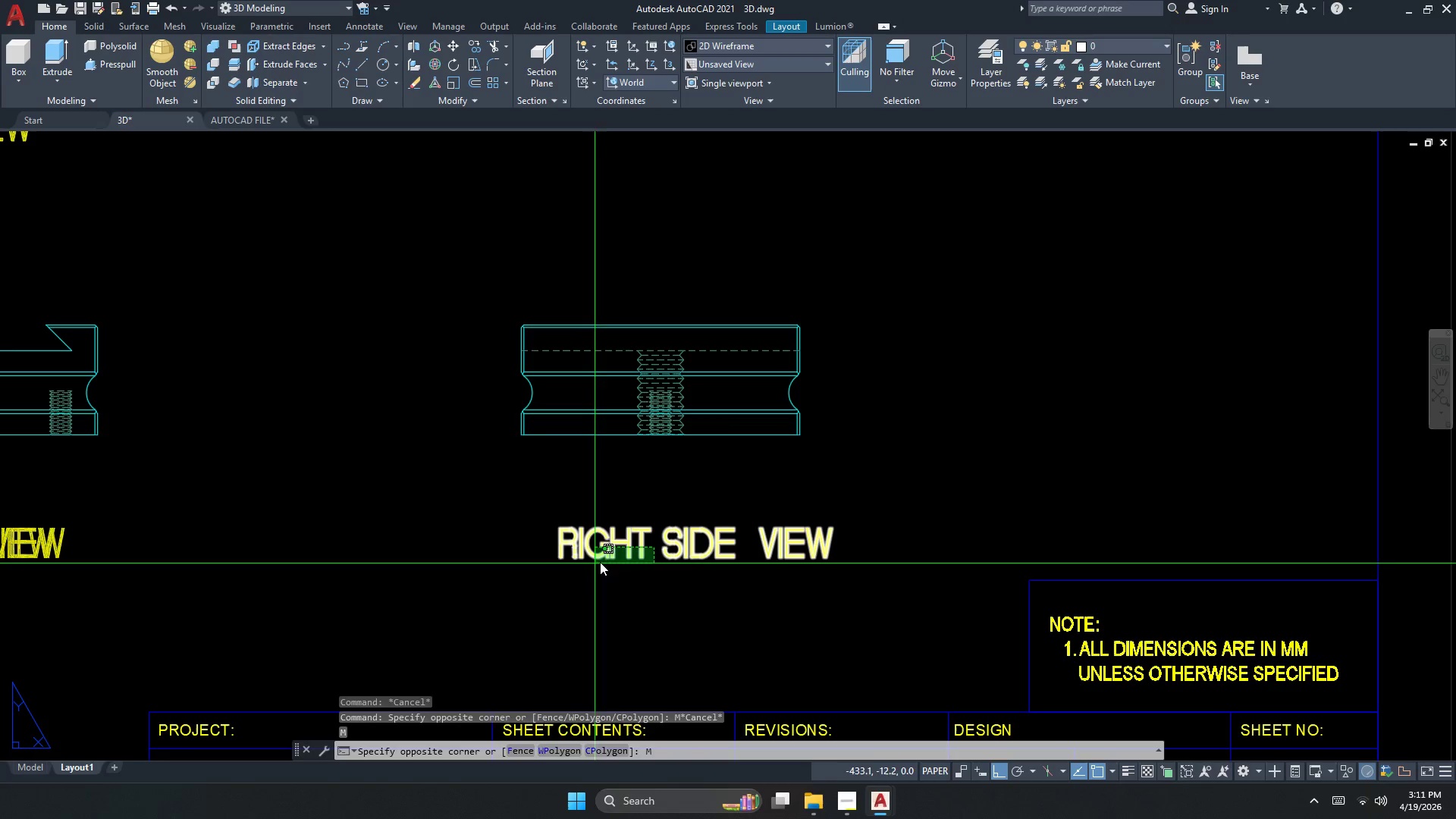 
key(Escape)
 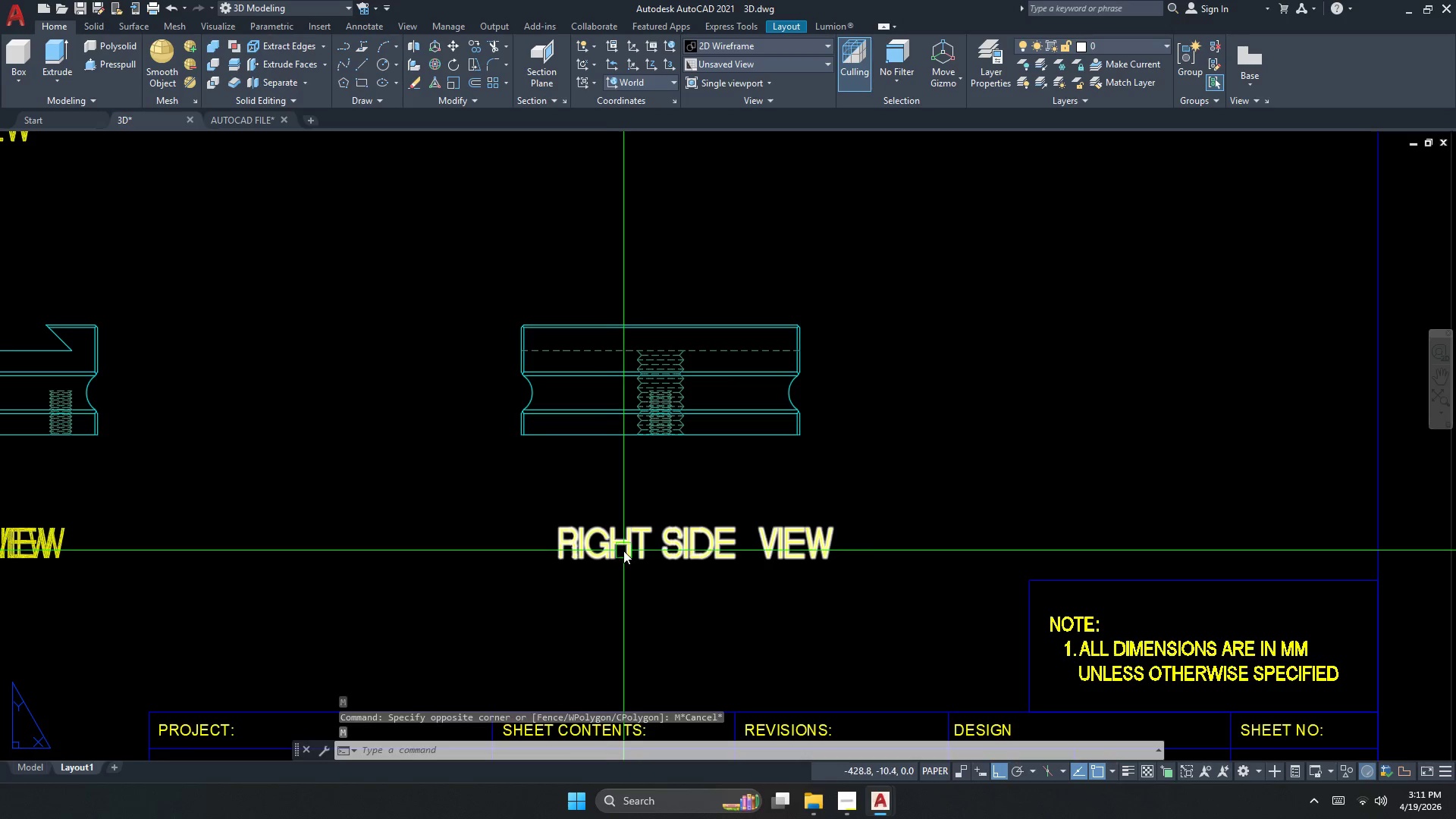 
left_click([629, 551])
 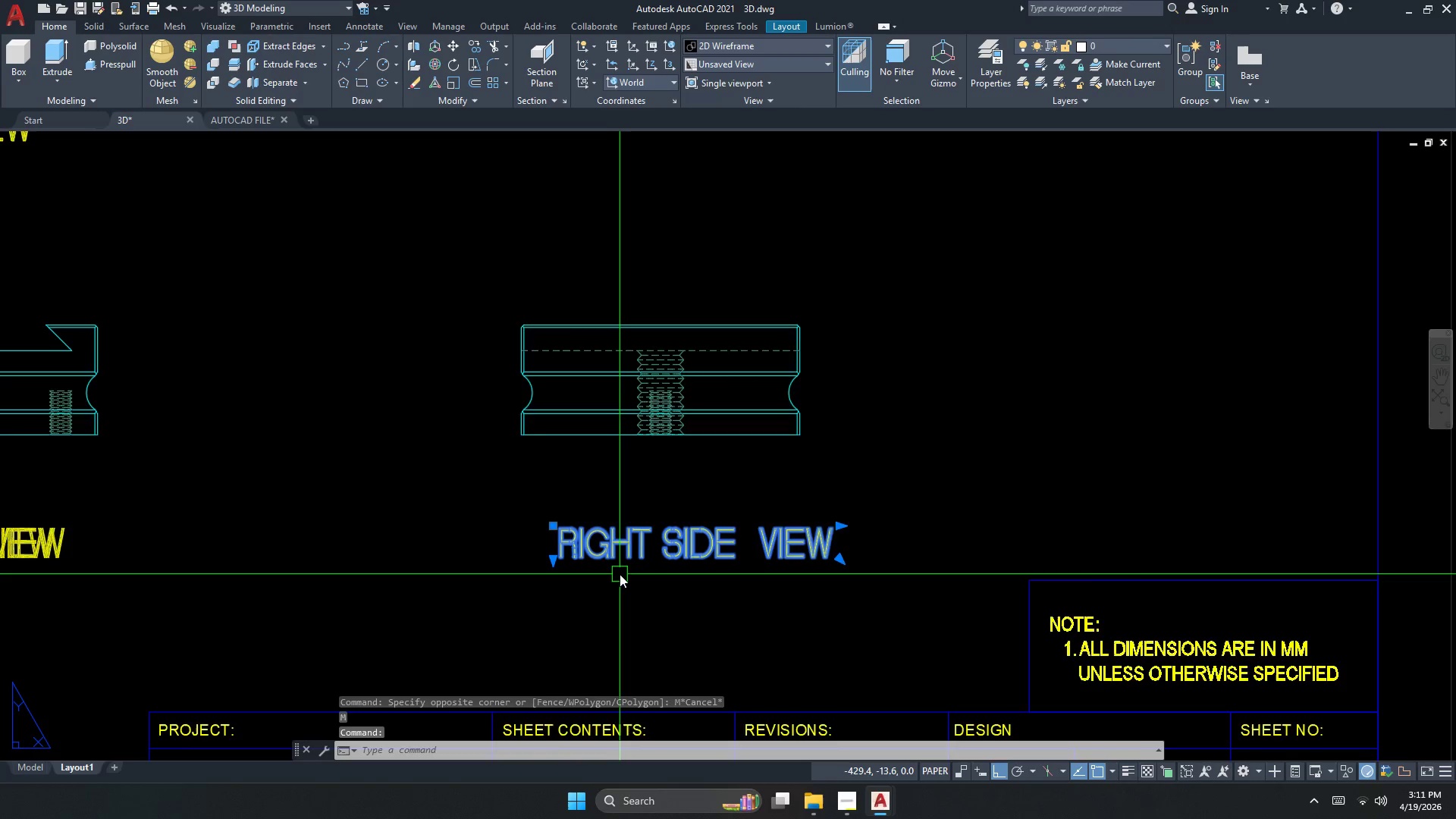 
key(M)
 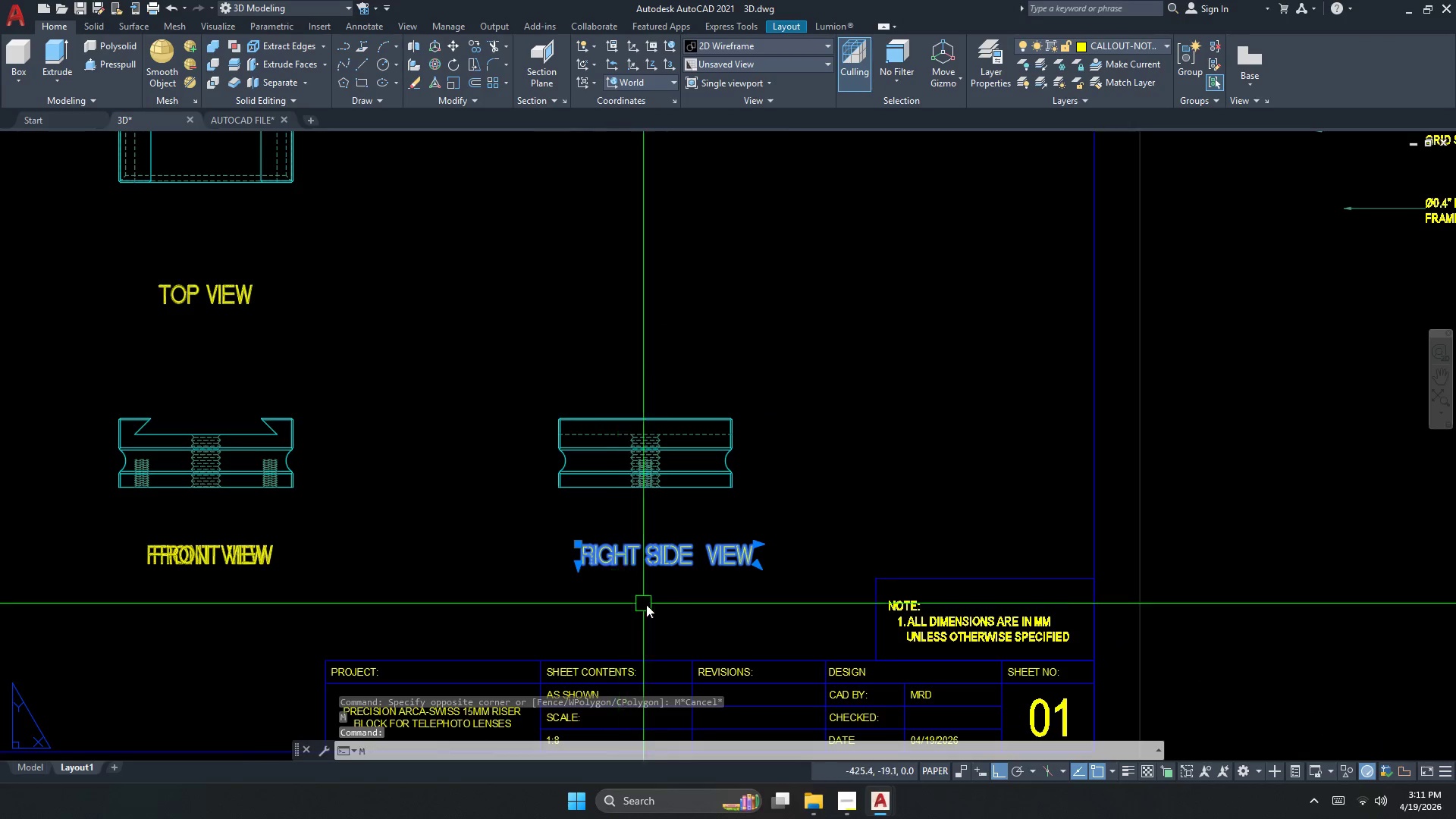 
key(Space)
 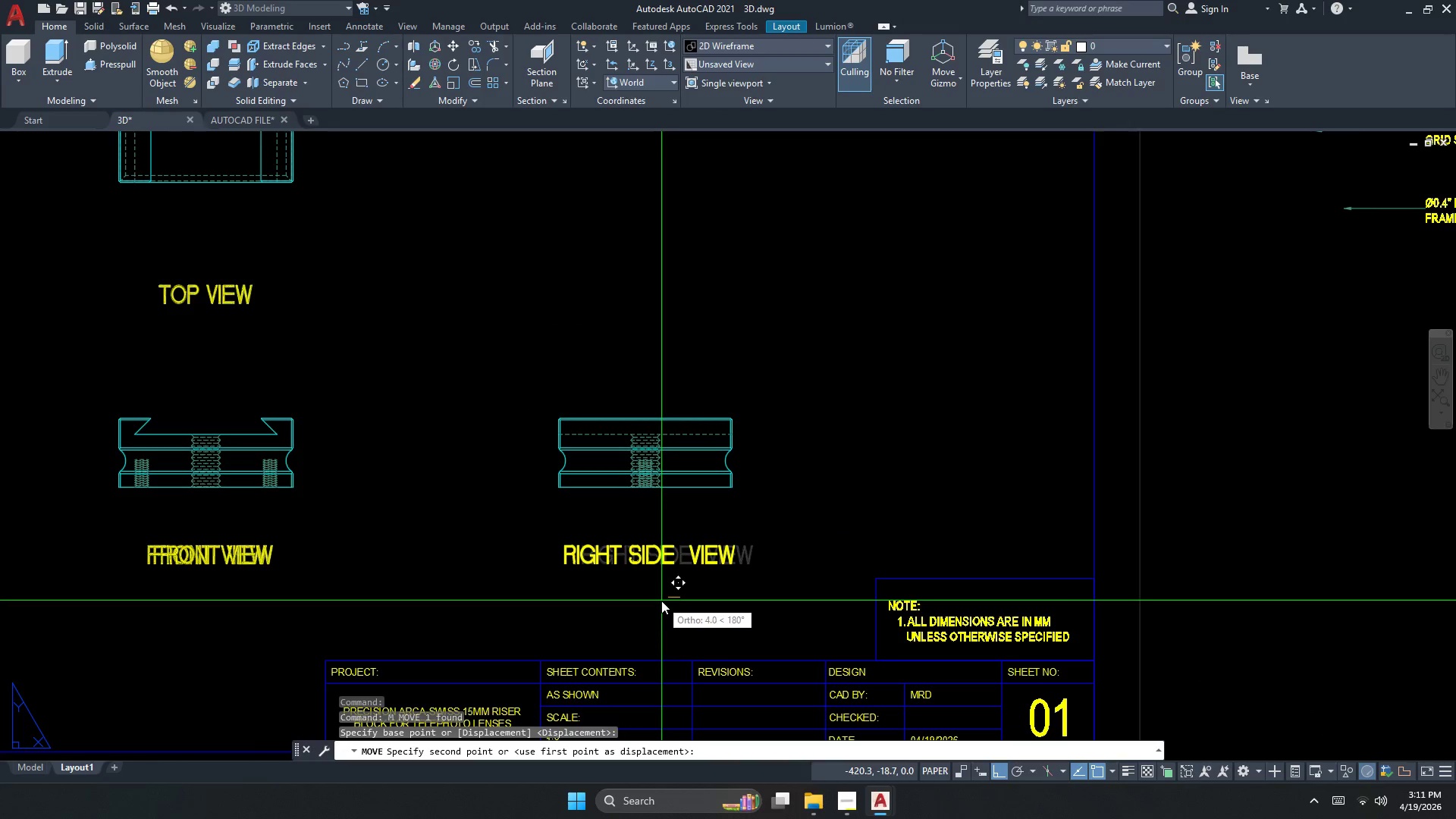 
scroll: coordinate [619, 575], scroll_direction: down, amount: 1.0
 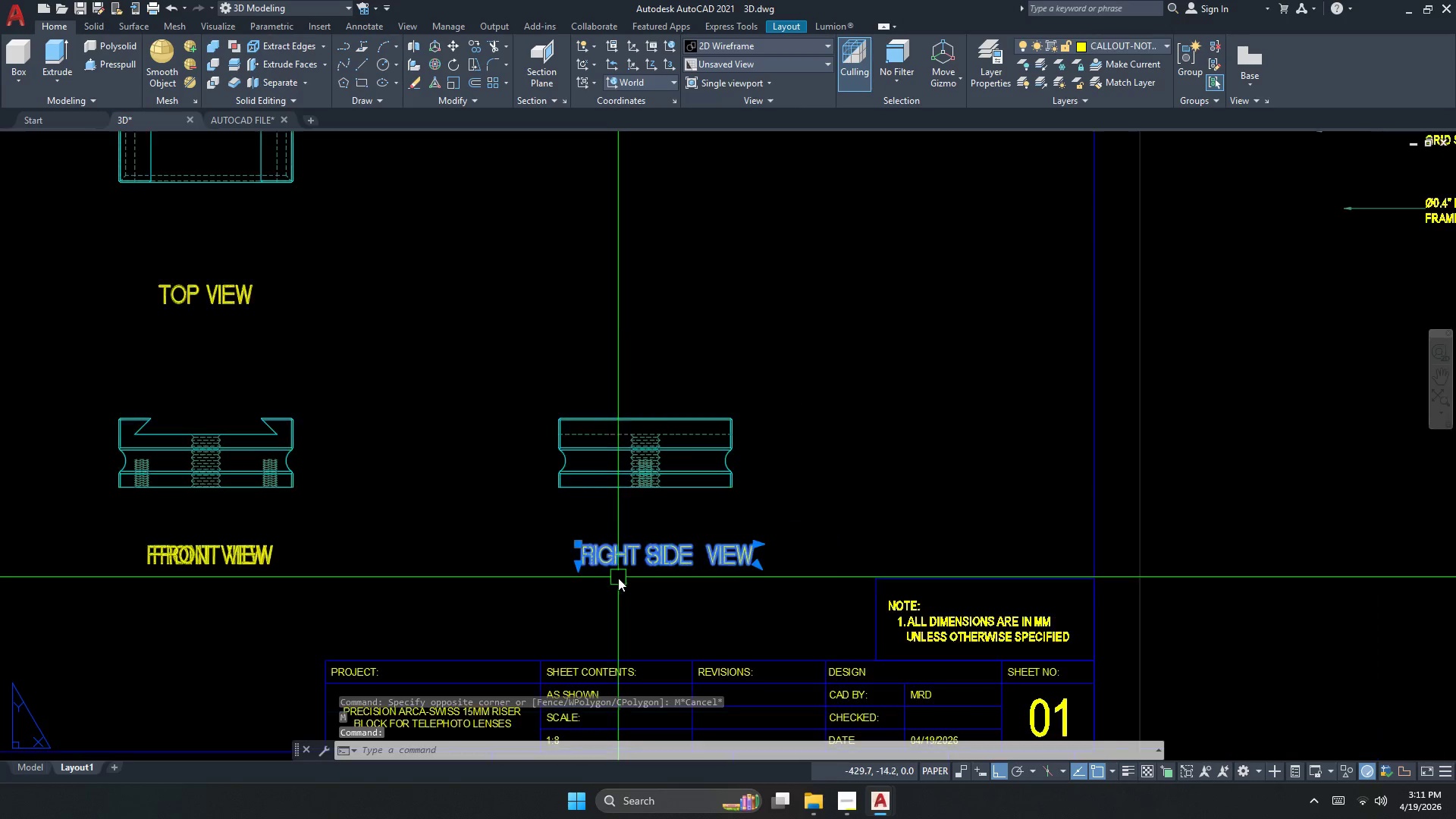 
left_click([665, 601])
 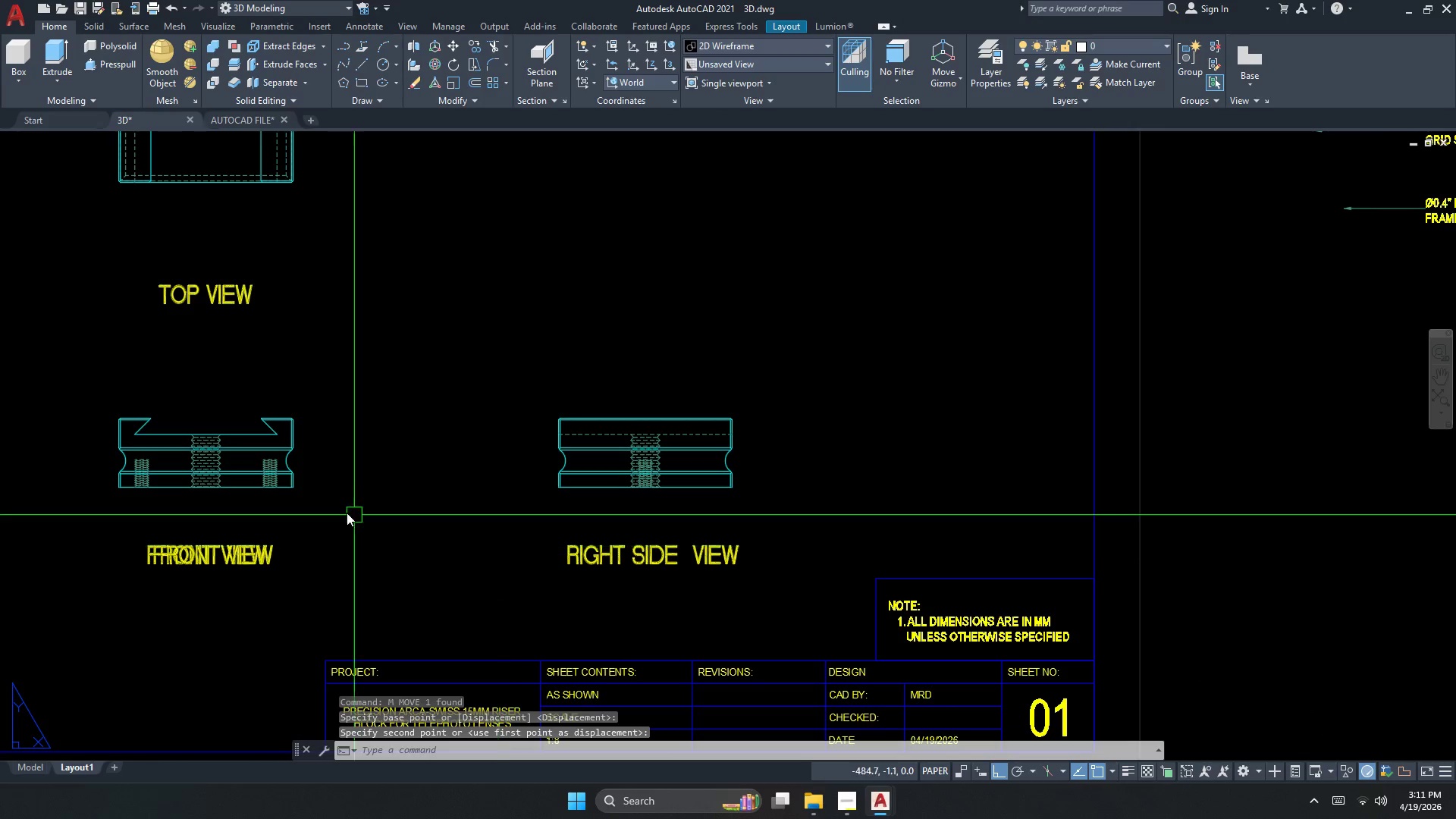 
key(Escape)
 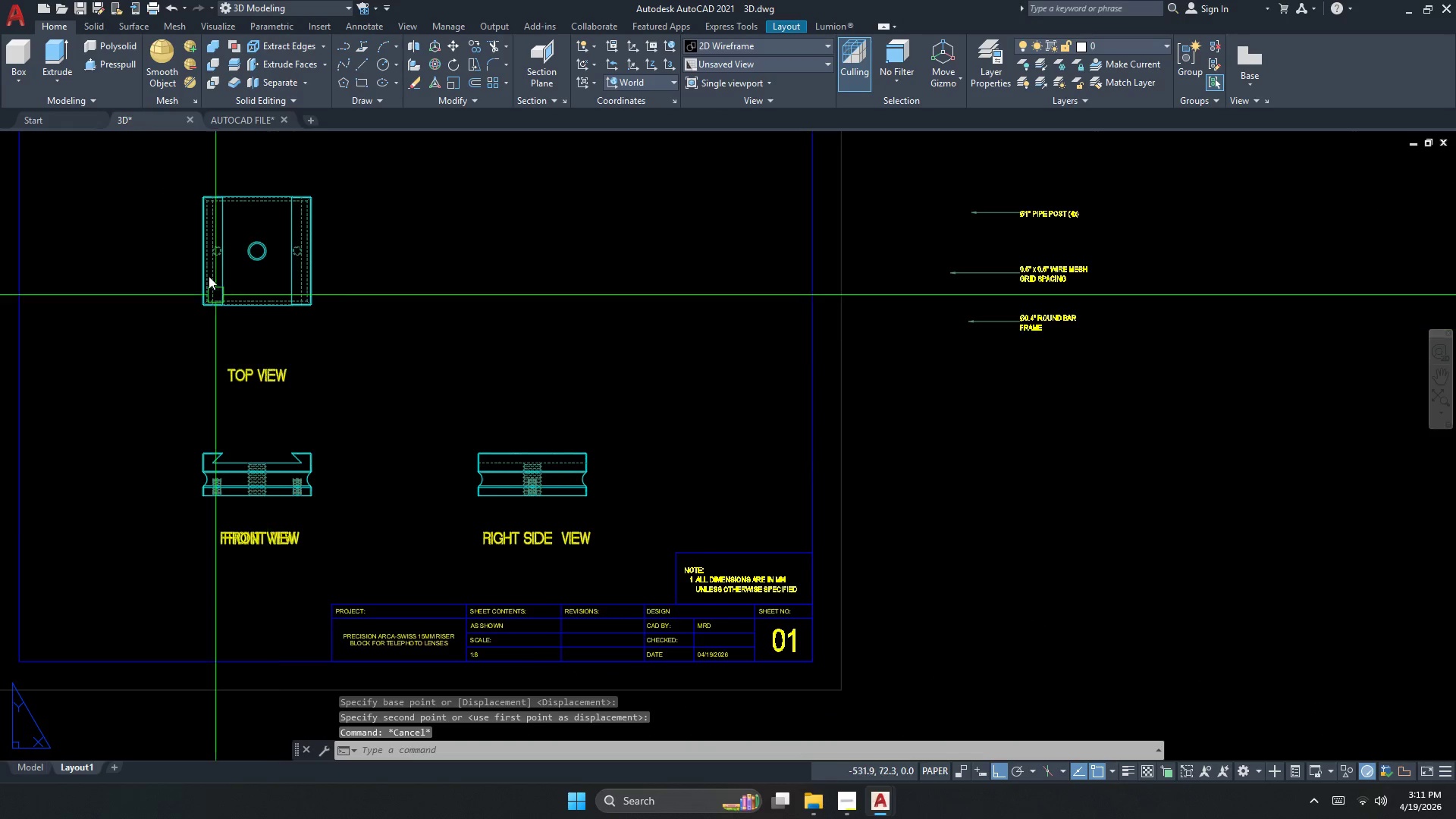 
scroll: coordinate [342, 510], scroll_direction: down, amount: 1.0
 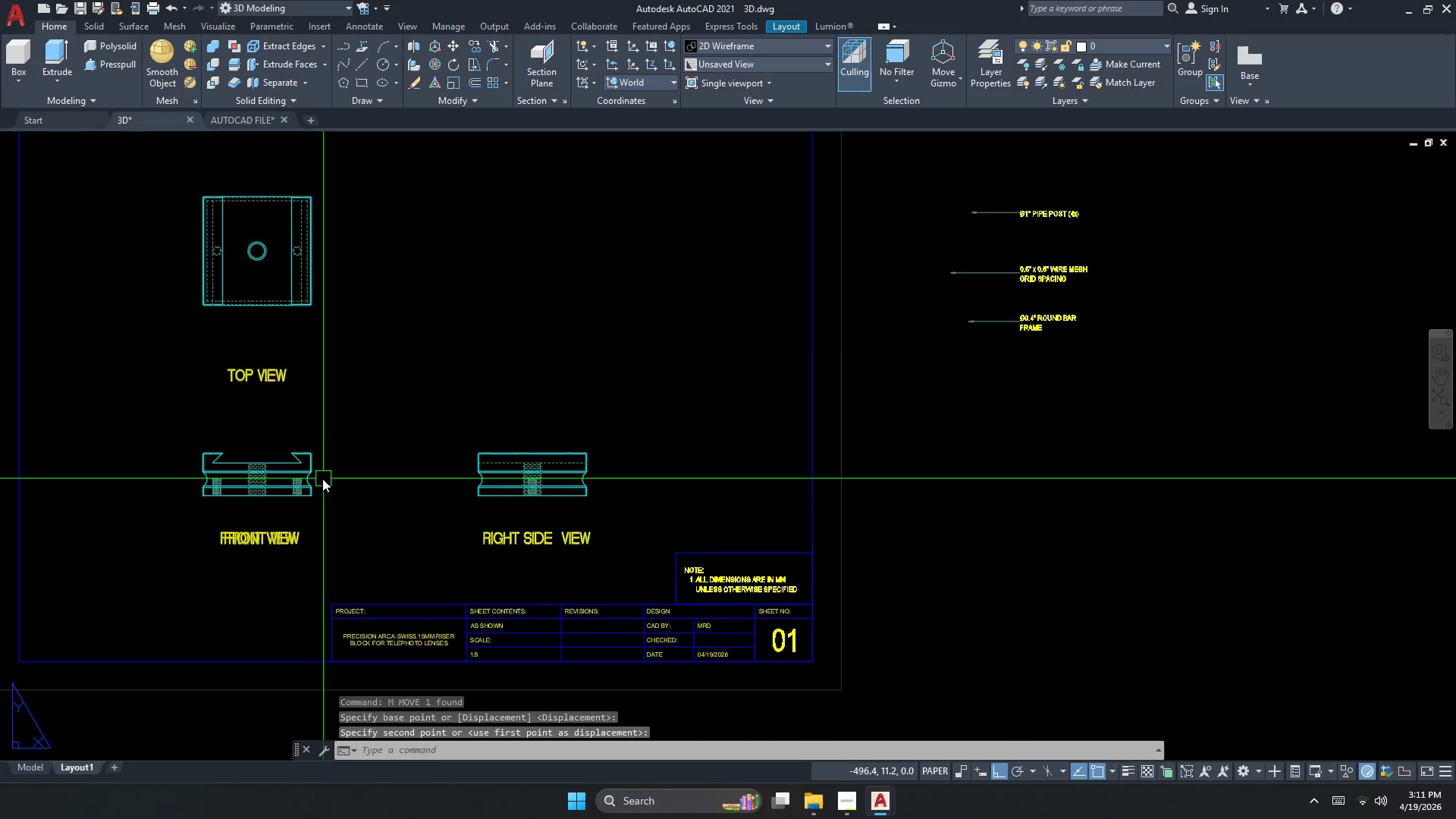 
key(Escape)
 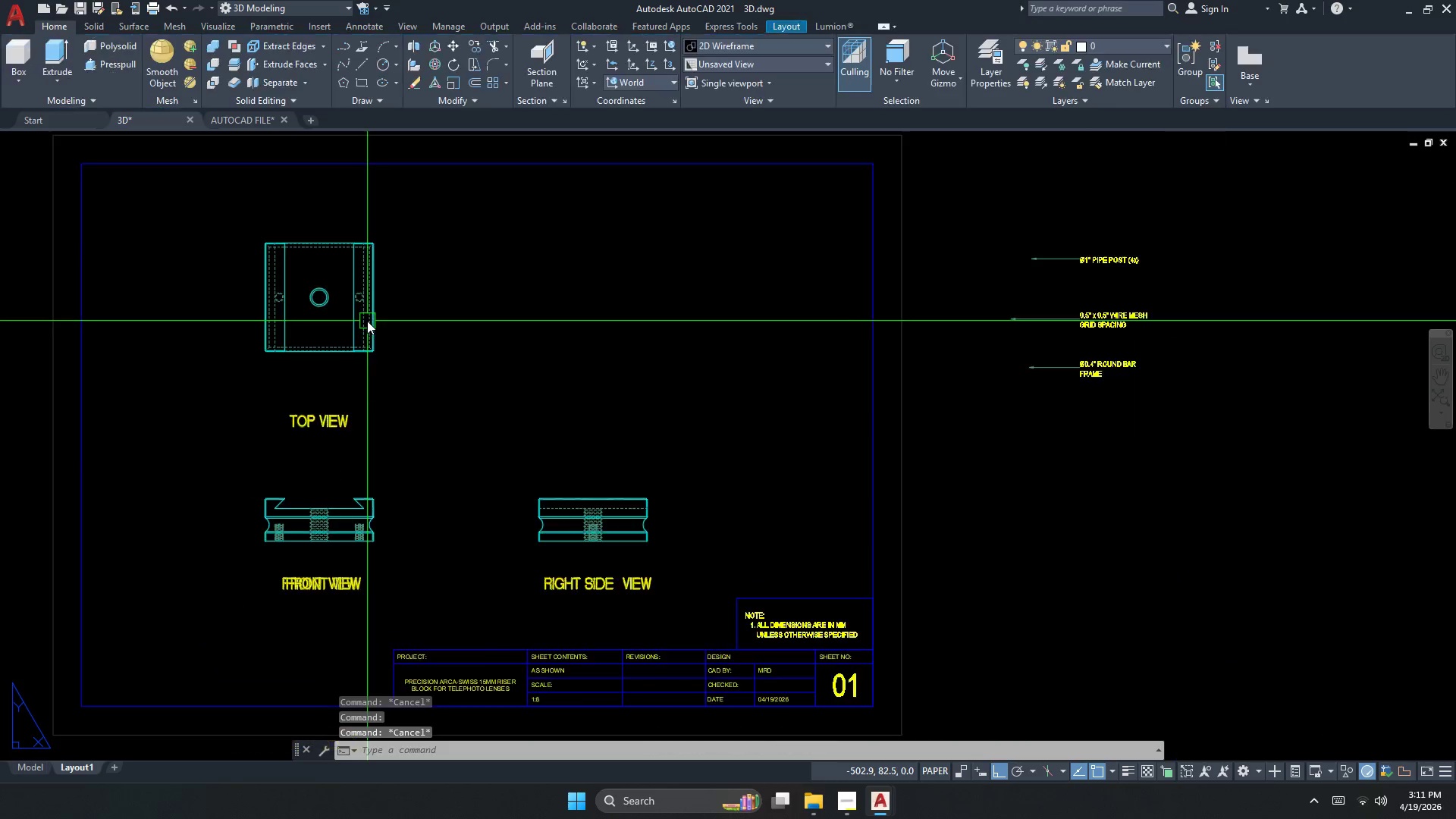 
scroll: coordinate [215, 245], scroll_direction: up, amount: 1.0
 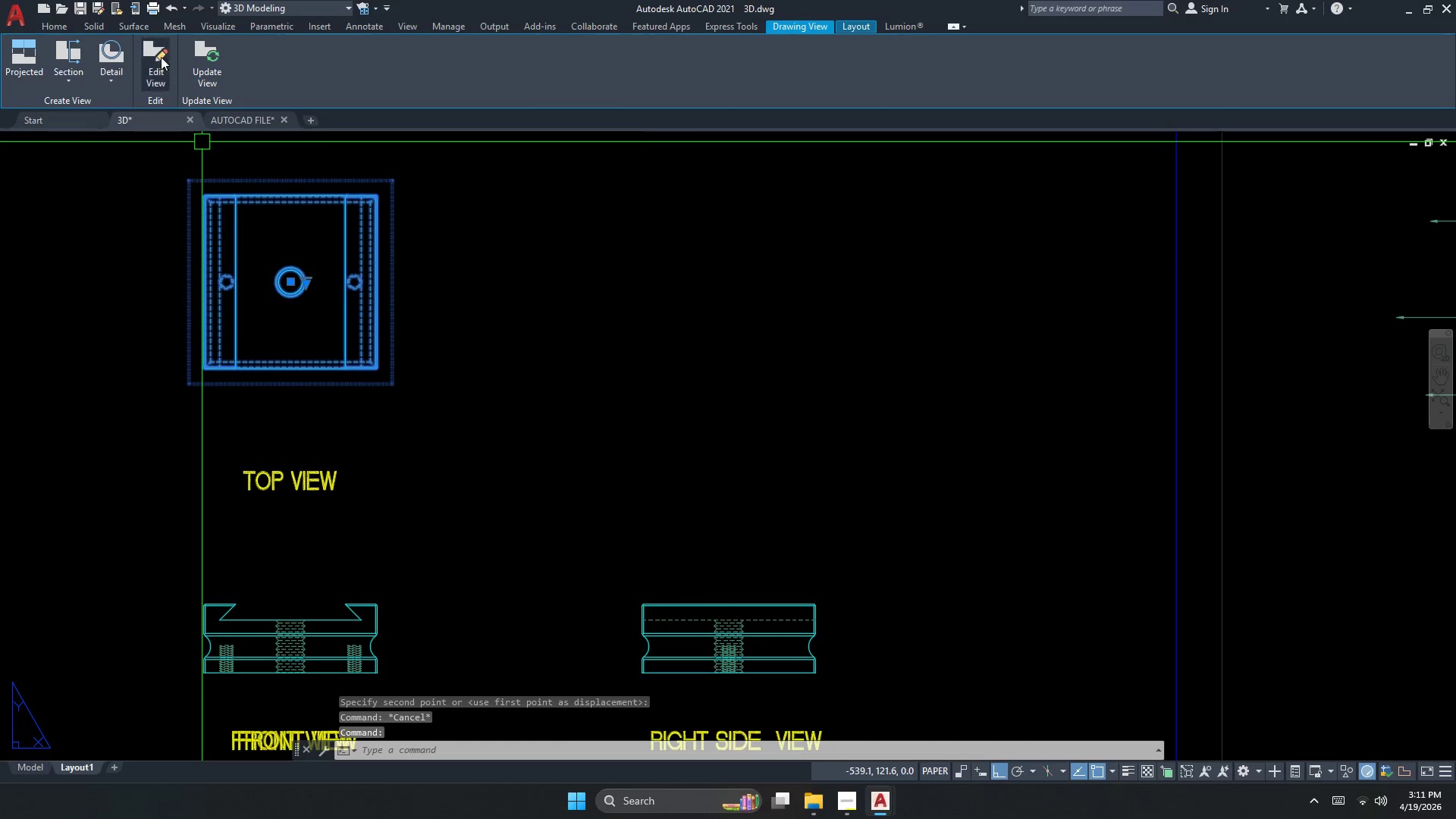 
key(Escape)
 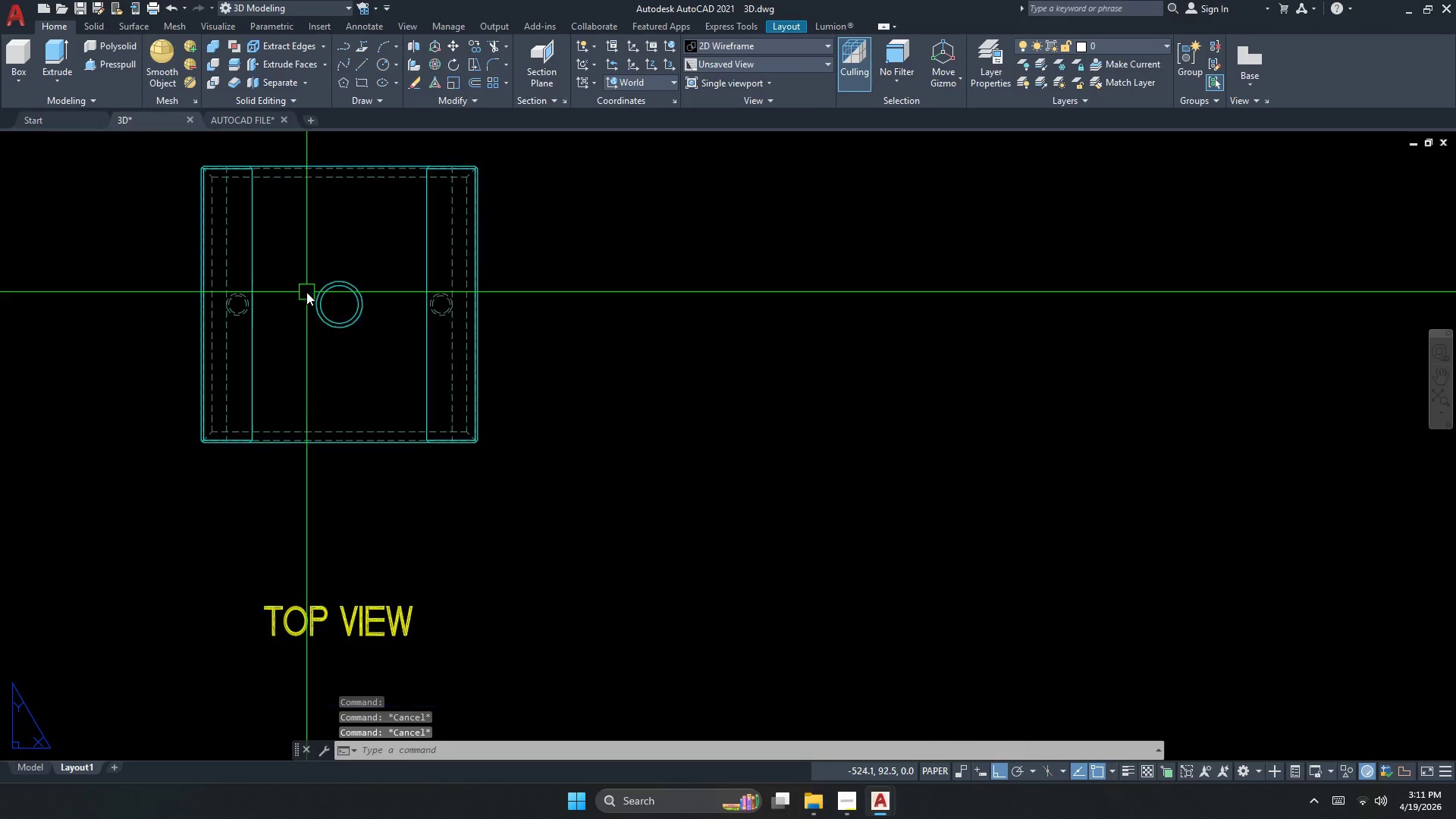 
key(Escape)
 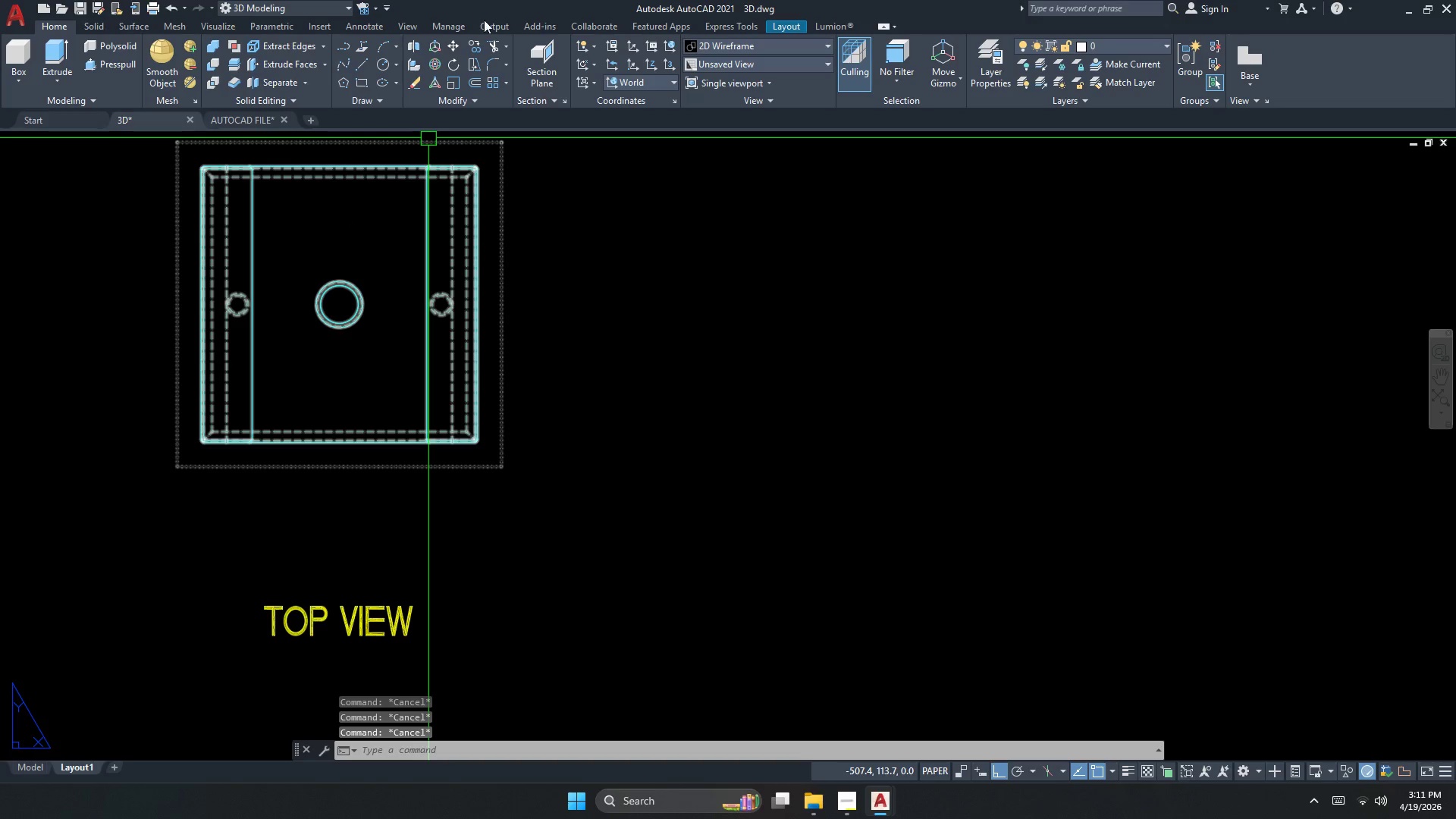 
scroll: coordinate [367, 321], scroll_direction: down, amount: 1.0
 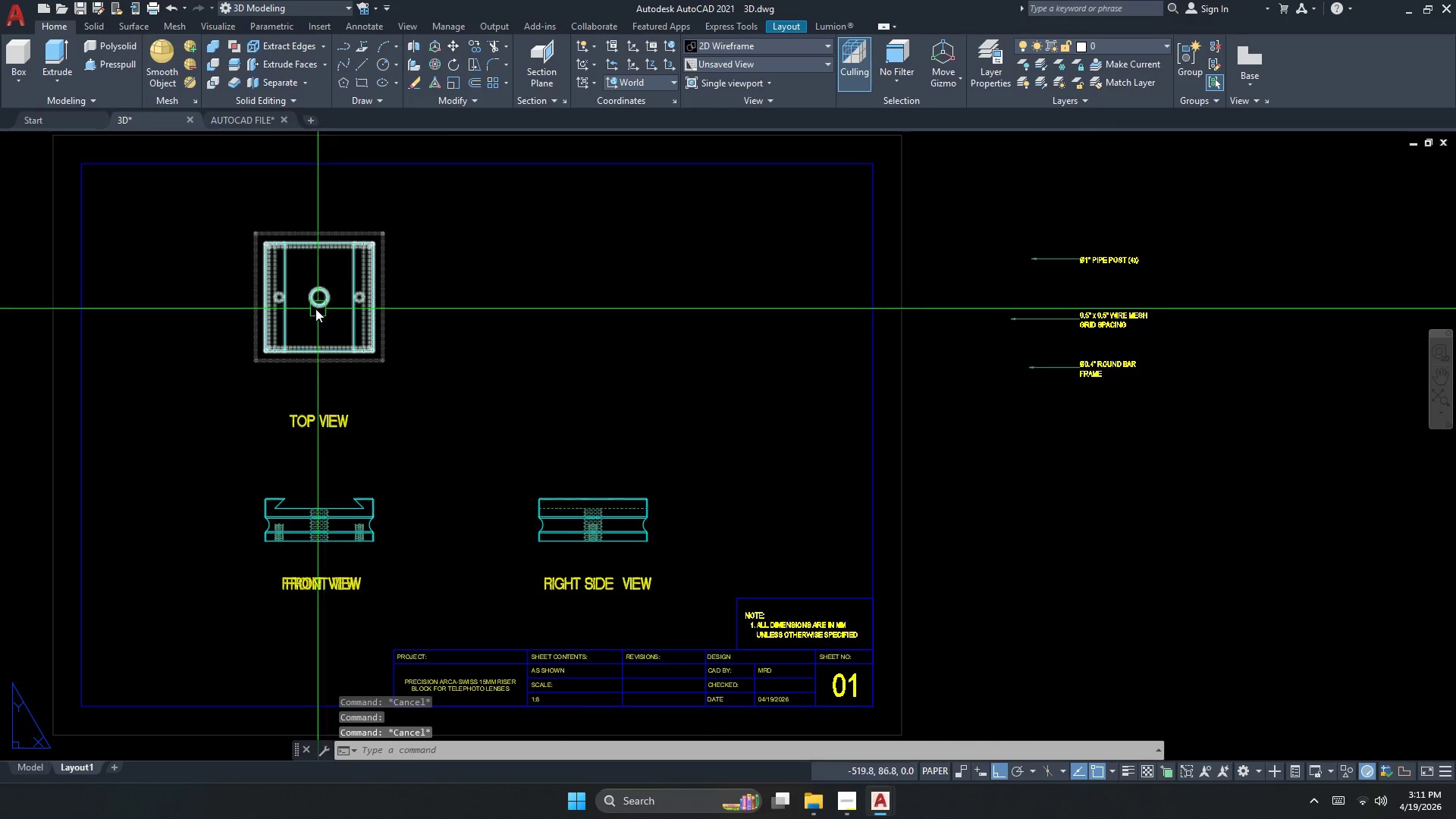 
left_click([552, 24])
 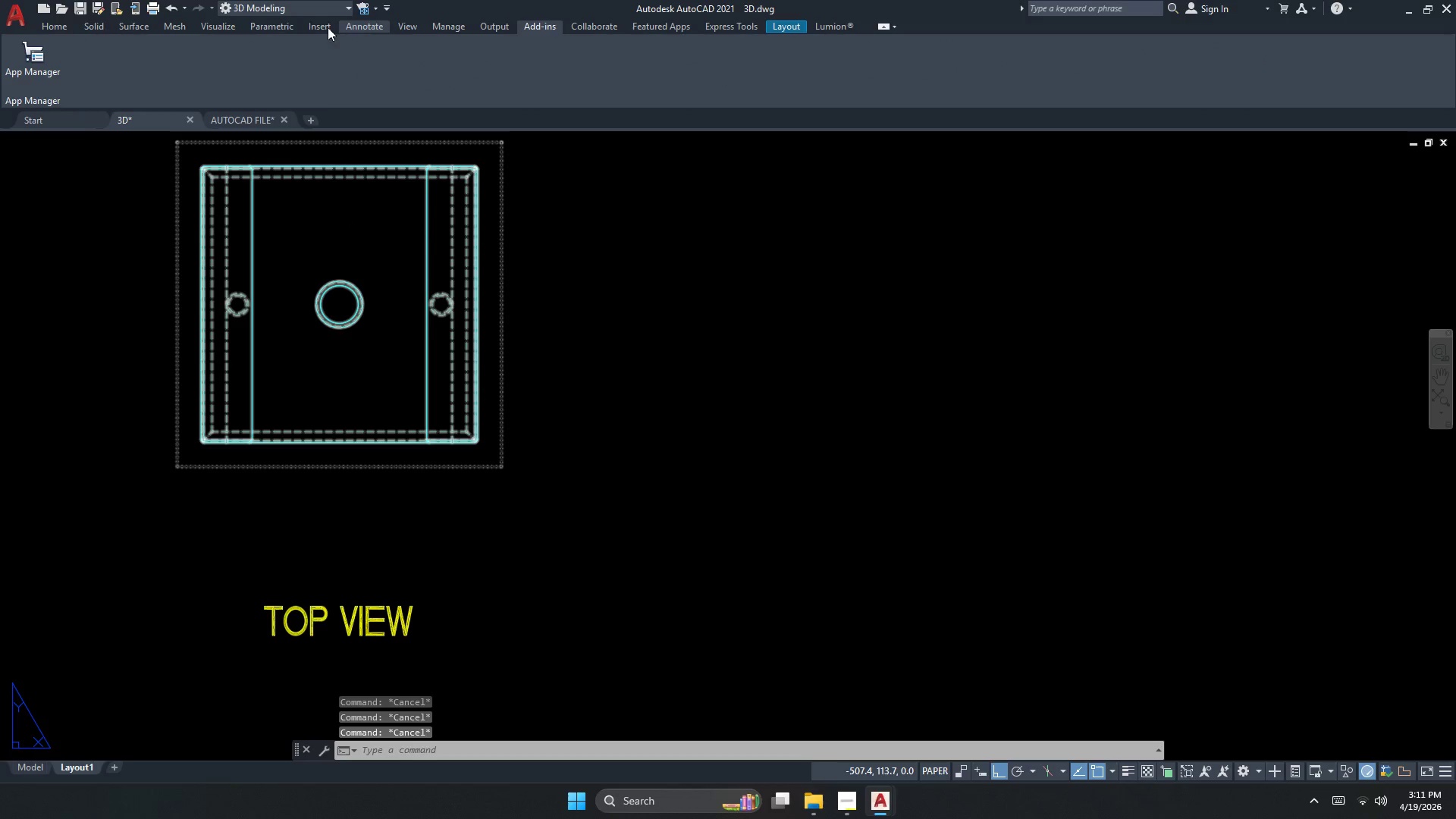 
scroll: coordinate [306, 292], scroll_direction: up, amount: 2.0
 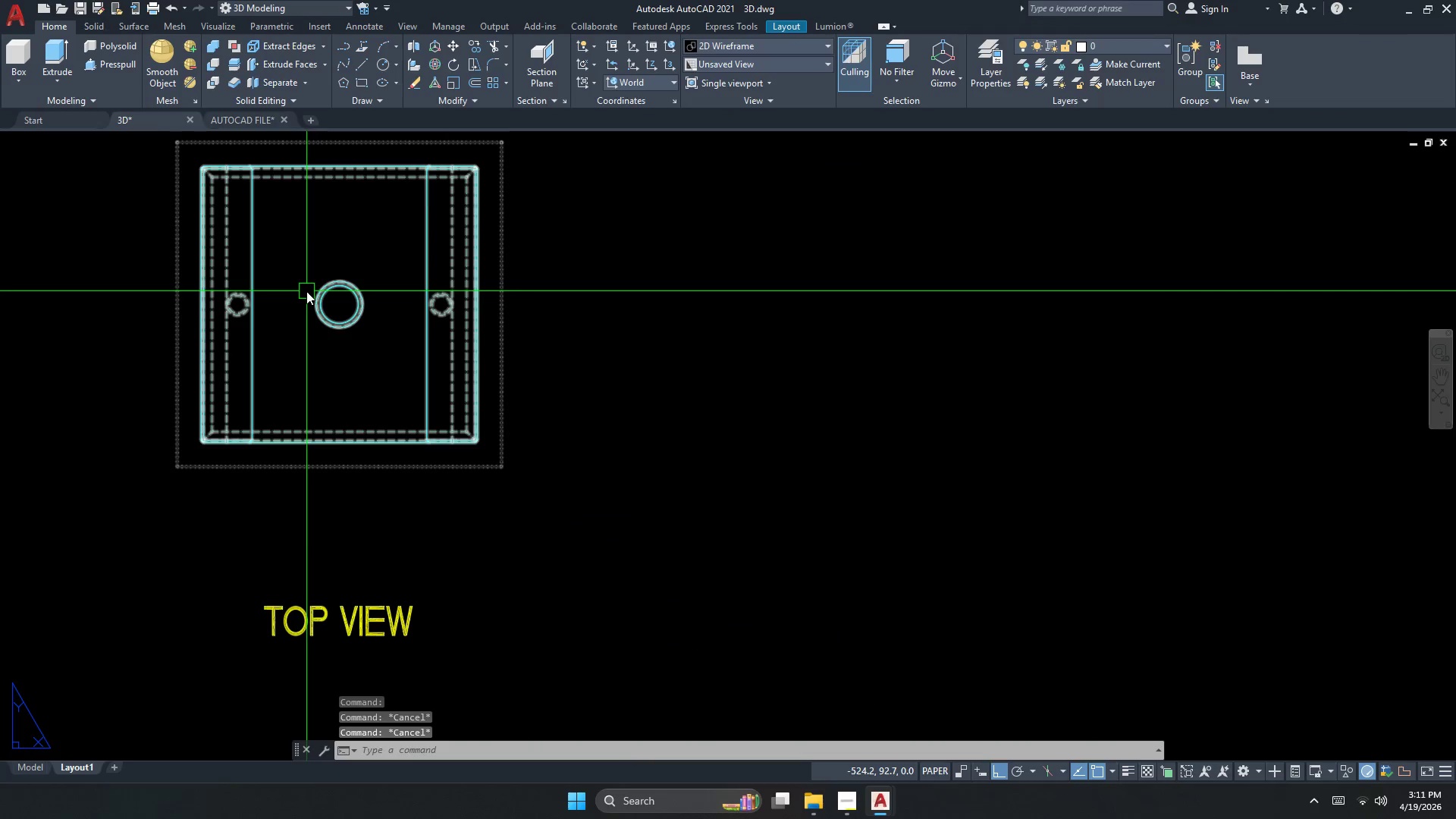 
left_click([289, 27])
 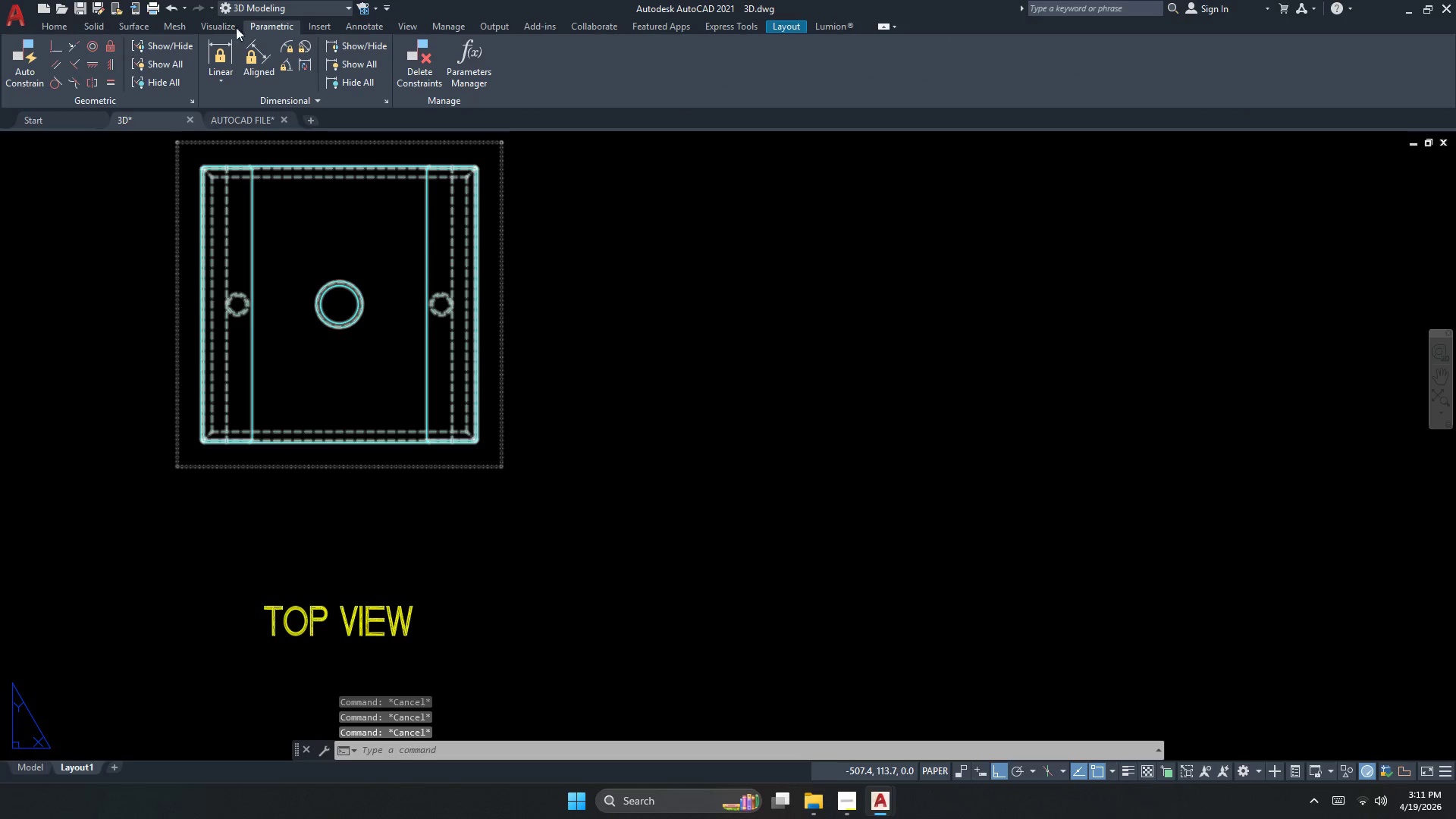 
left_click([216, 30])
 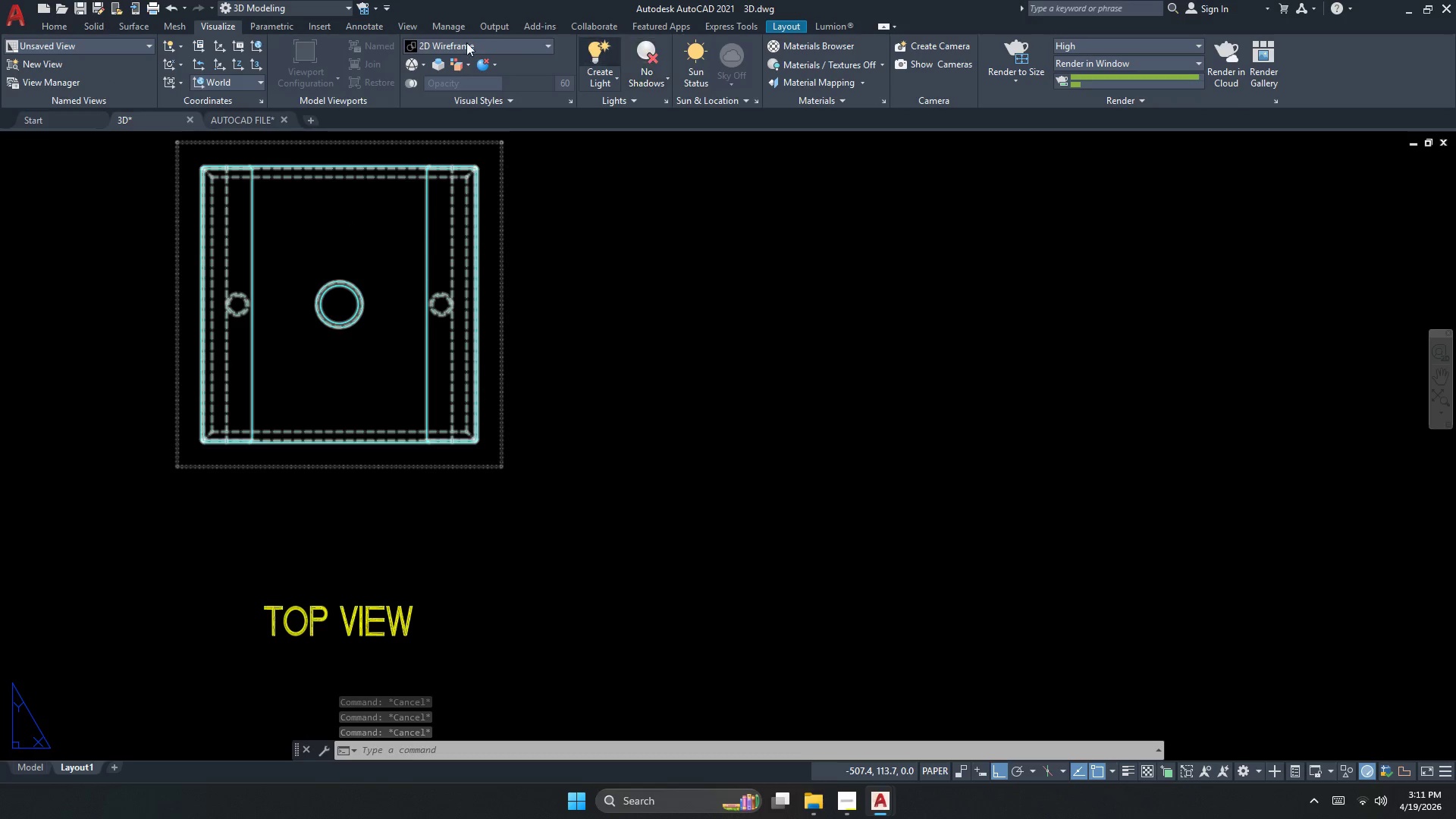 
left_click([348, 25])
 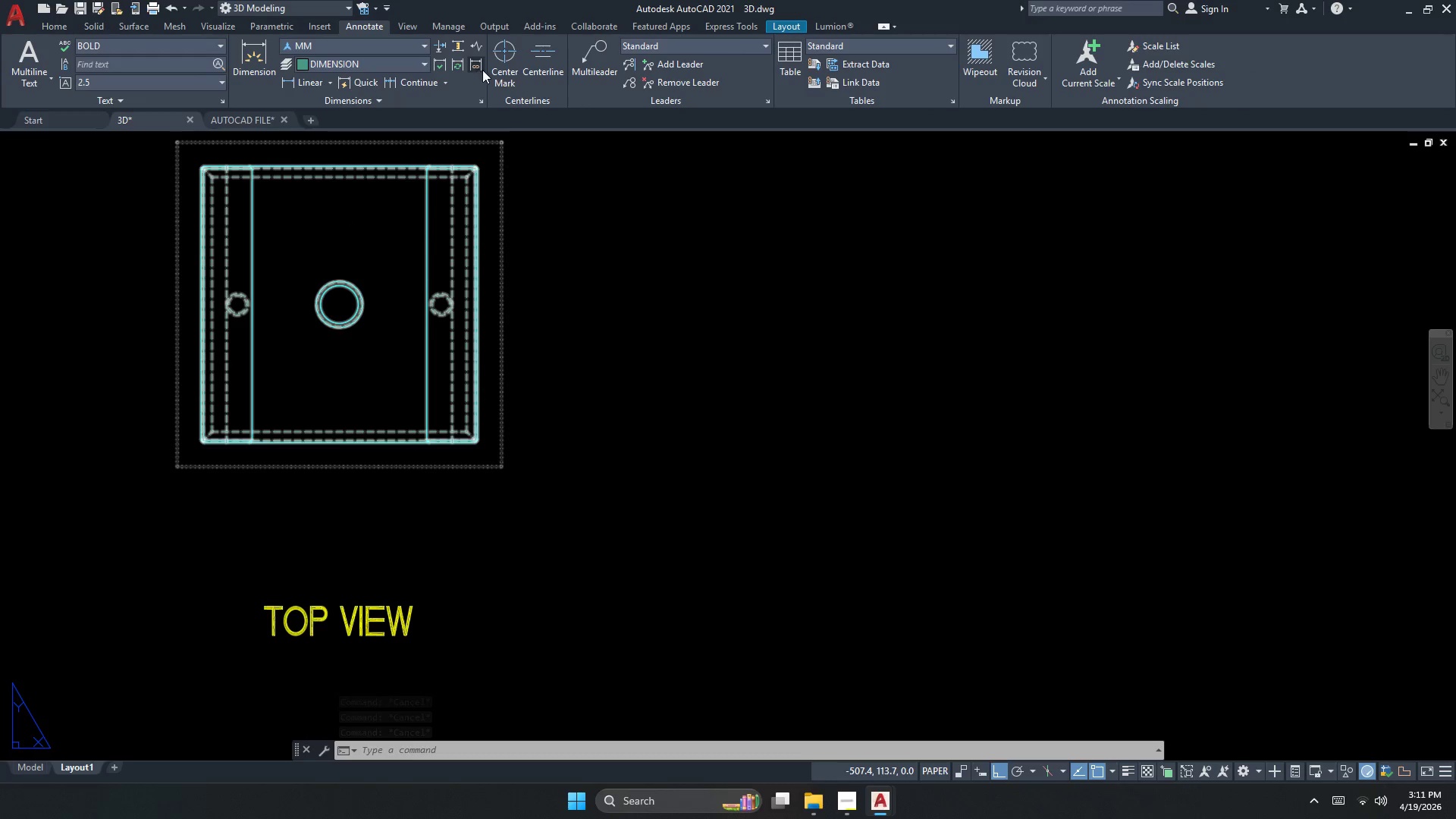 
left_click([511, 63])
 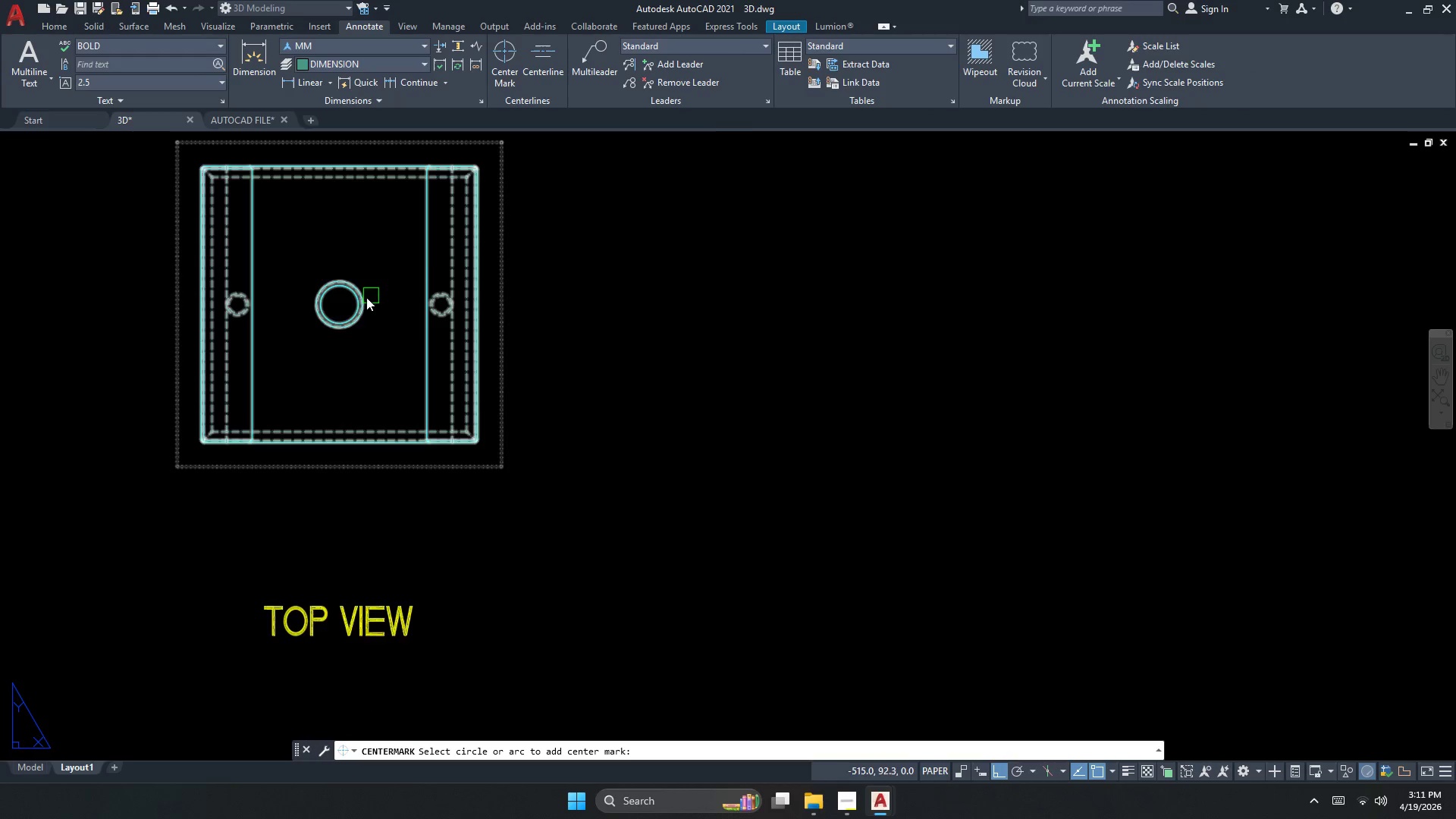 
left_click([303, 208])
 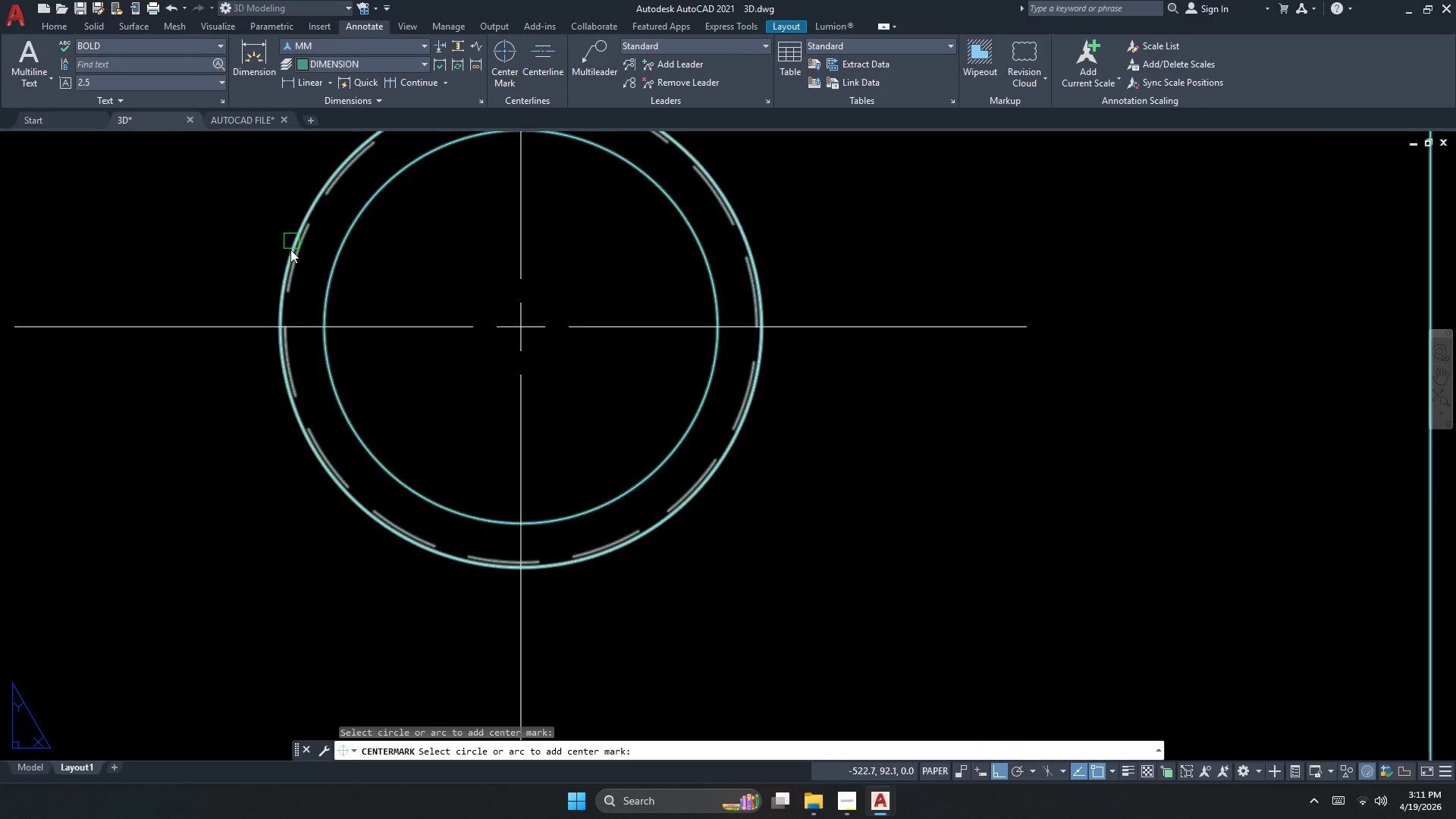 
scroll: coordinate [302, 212], scroll_direction: up, amount: 5.0
 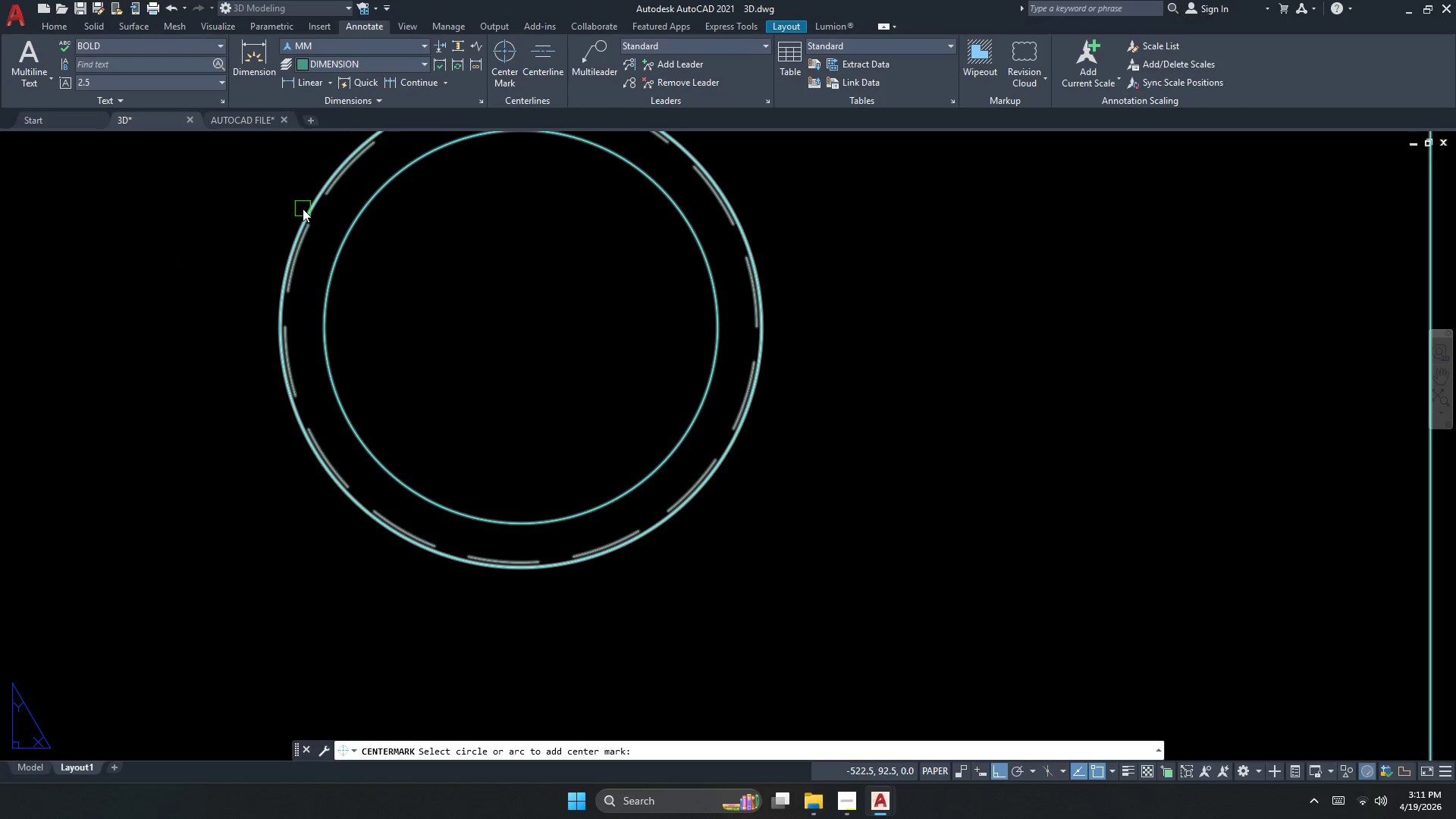 
left_click([347, 342])
 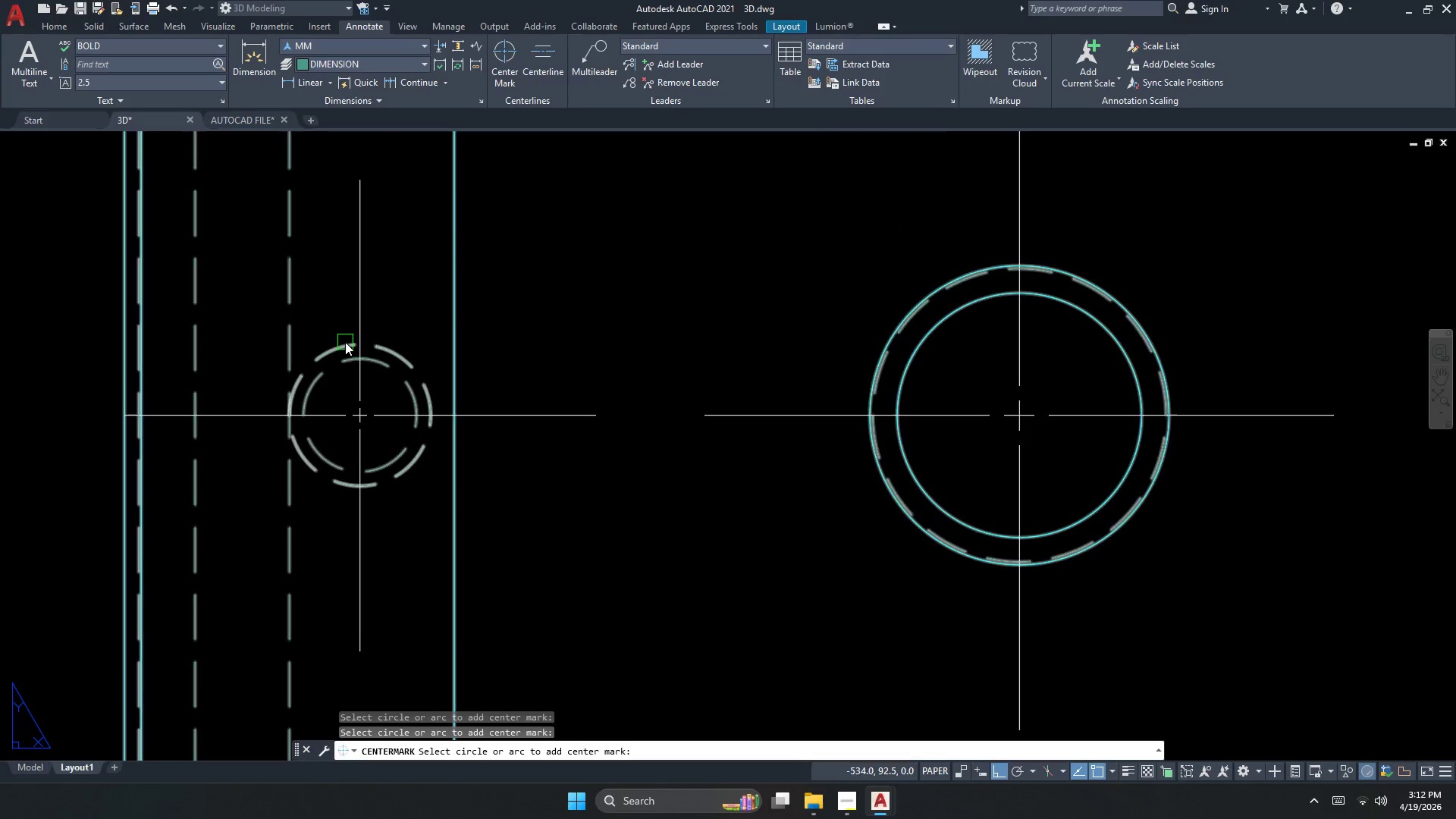 
scroll: coordinate [350, 312], scroll_direction: down, amount: 1.0
 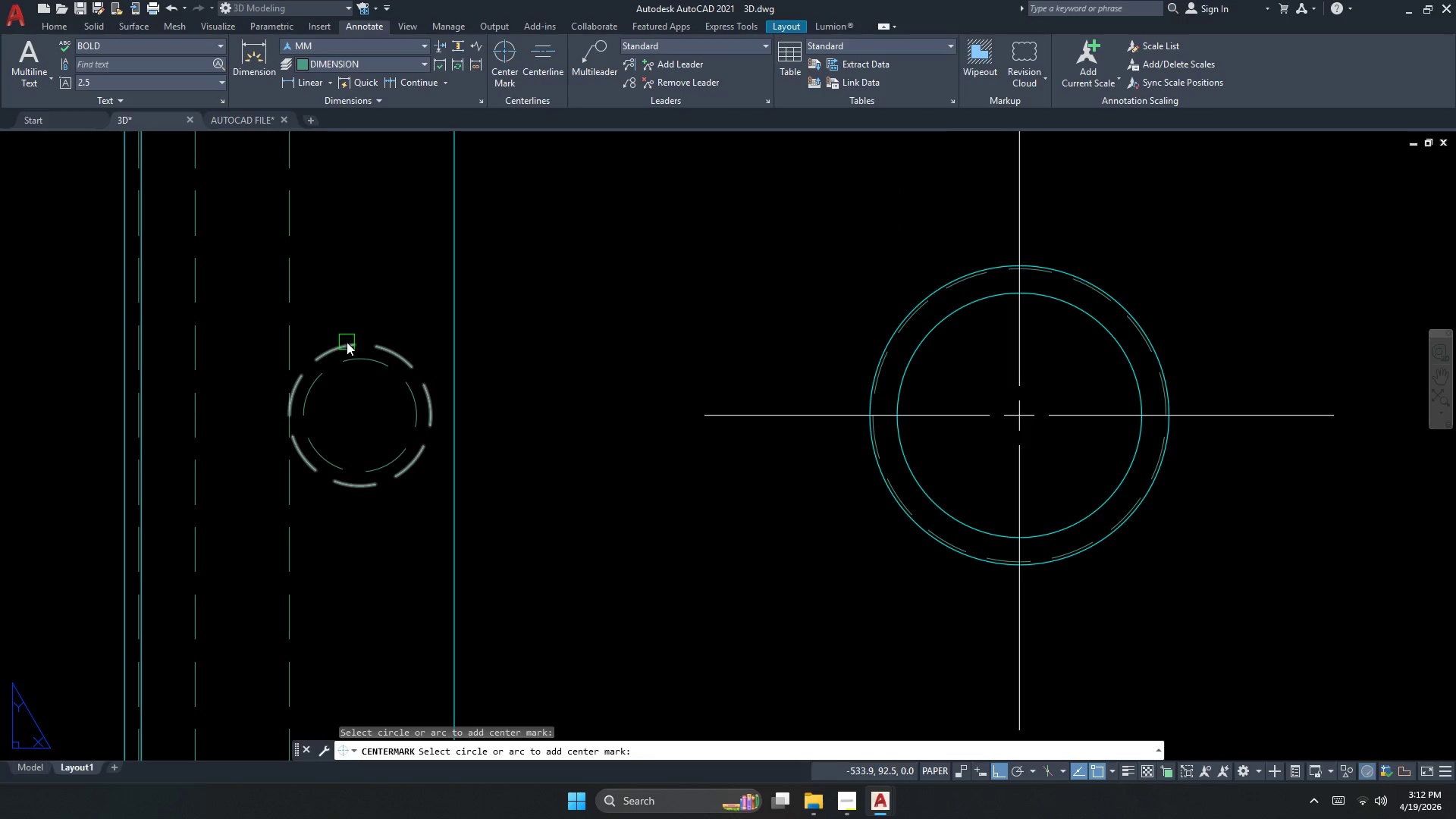 
key(Escape)
 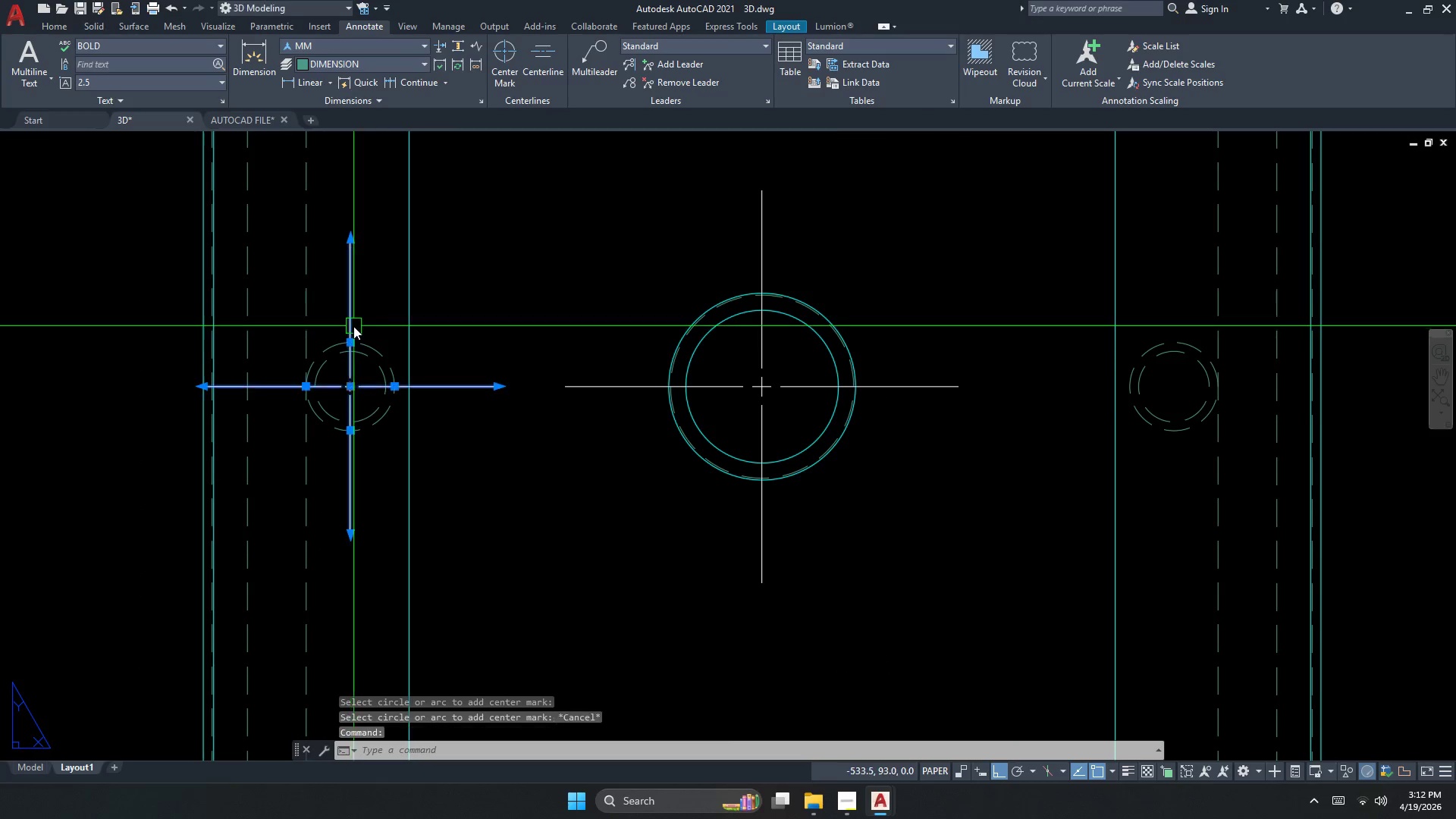 
scroll: coordinate [339, 347], scroll_direction: down, amount: 2.0
 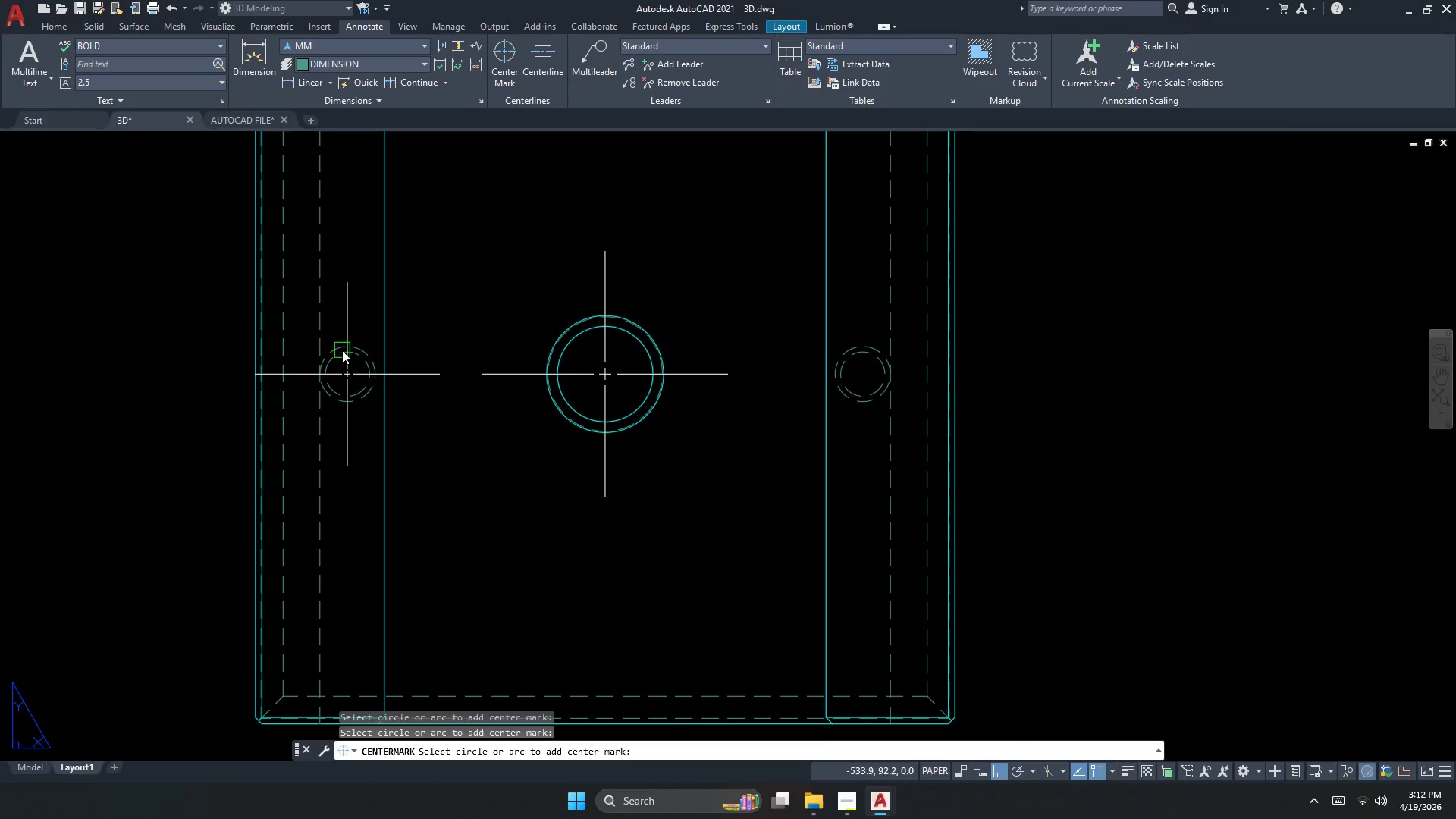 
key(E)
 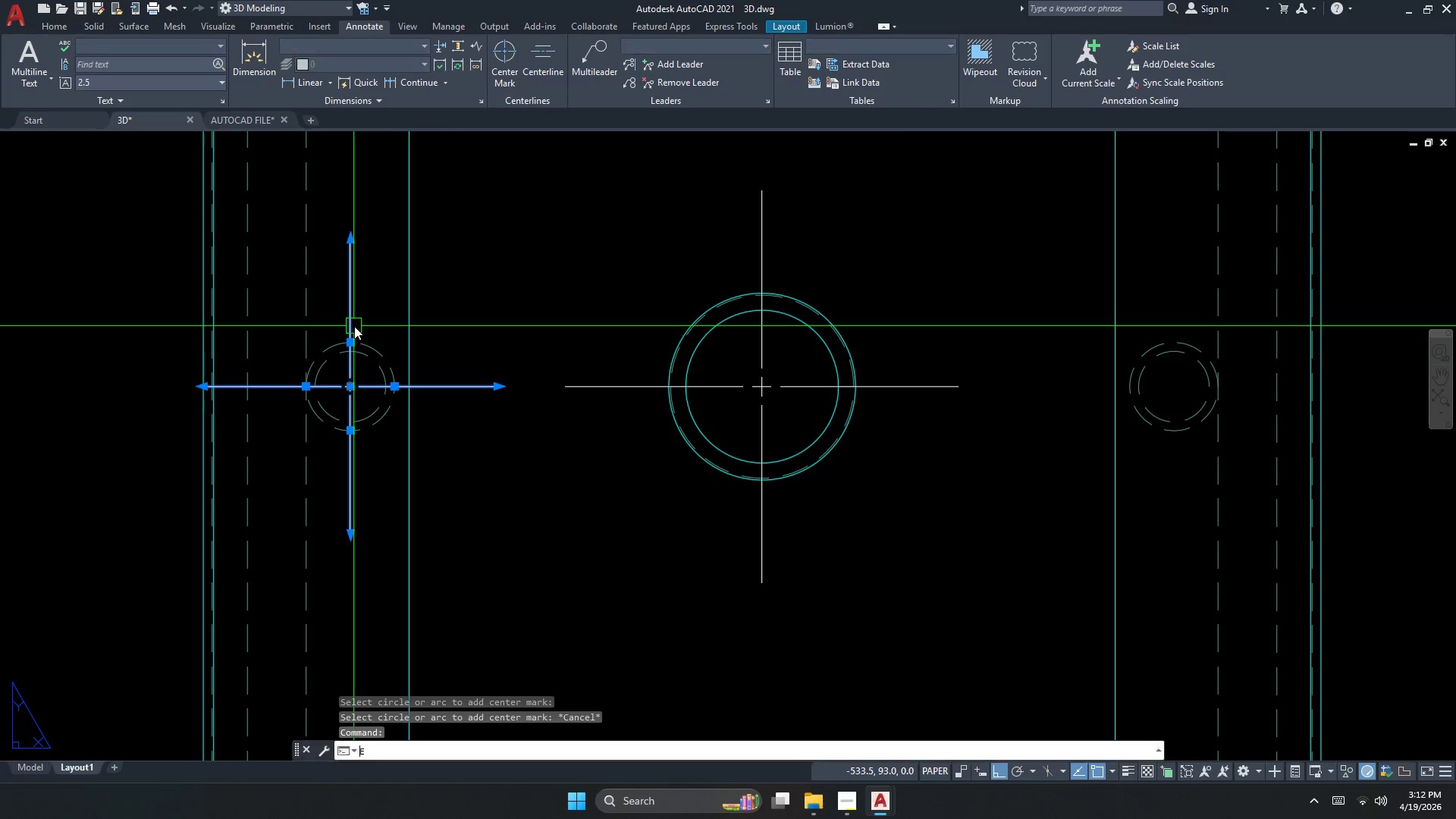 
key(Space)
 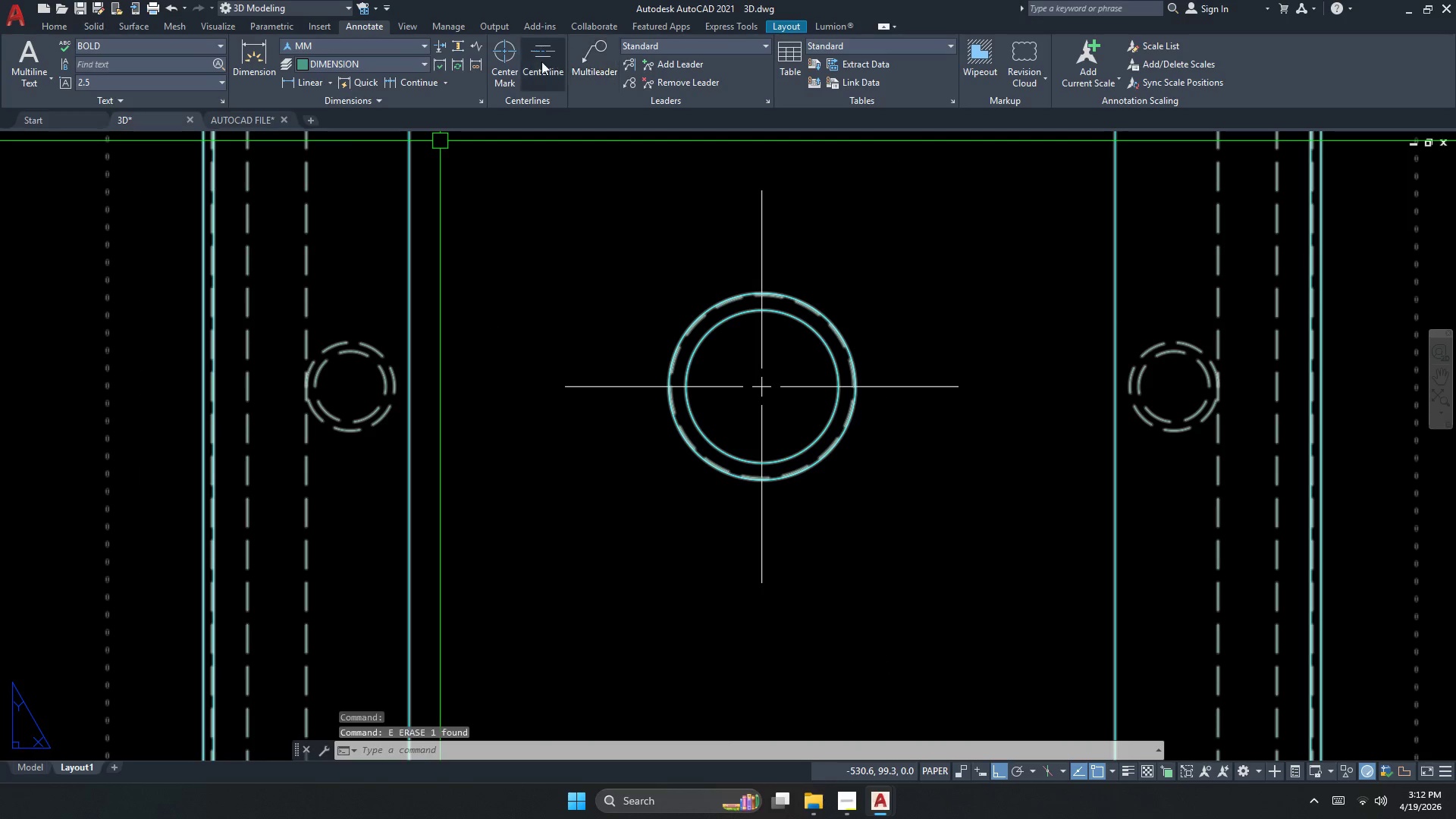 
scroll: coordinate [342, 352], scroll_direction: up, amount: 1.0
 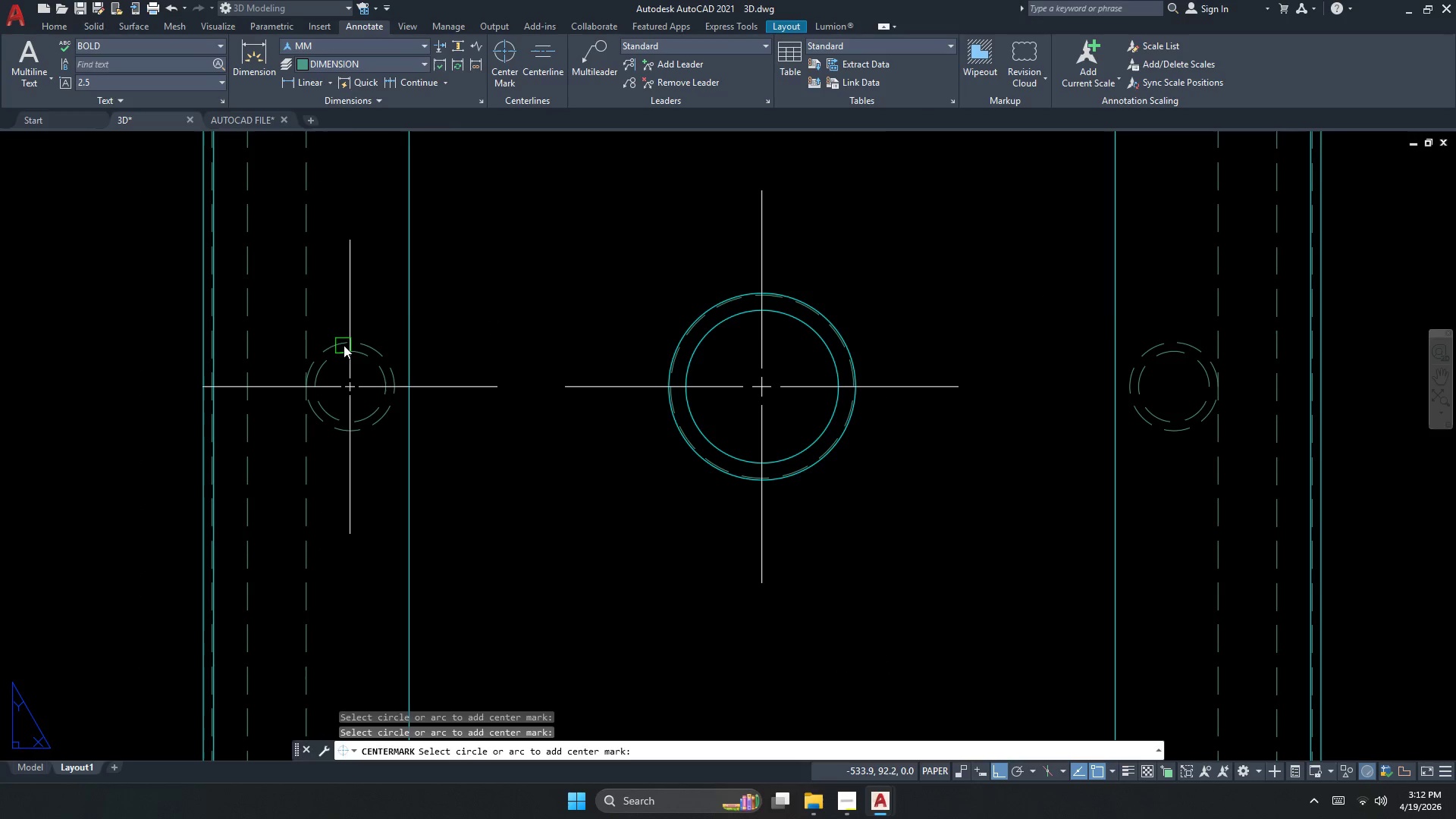 
left_click([500, 70])
 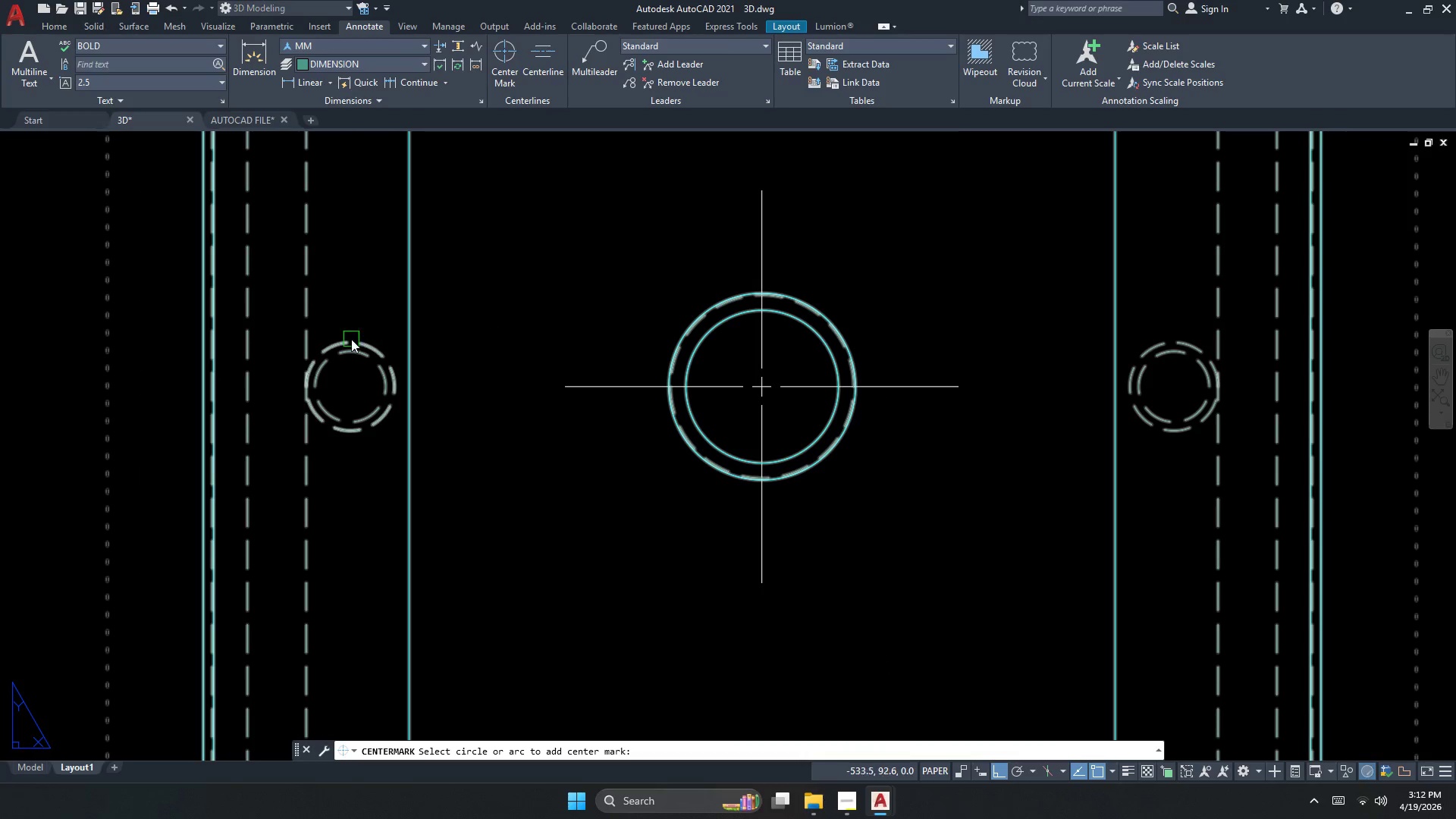 
left_click([356, 352])
 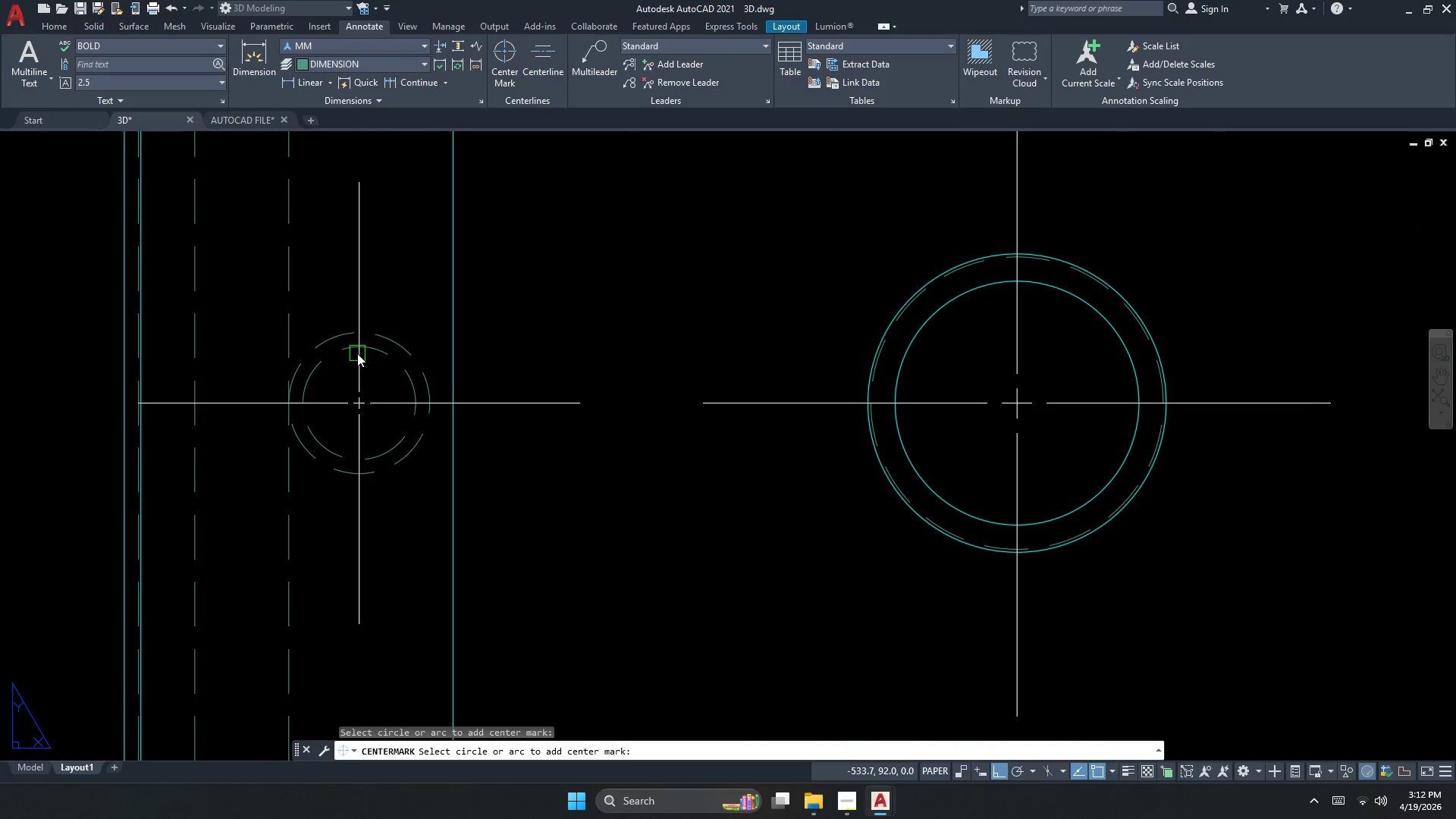 
left_click([354, 330])
 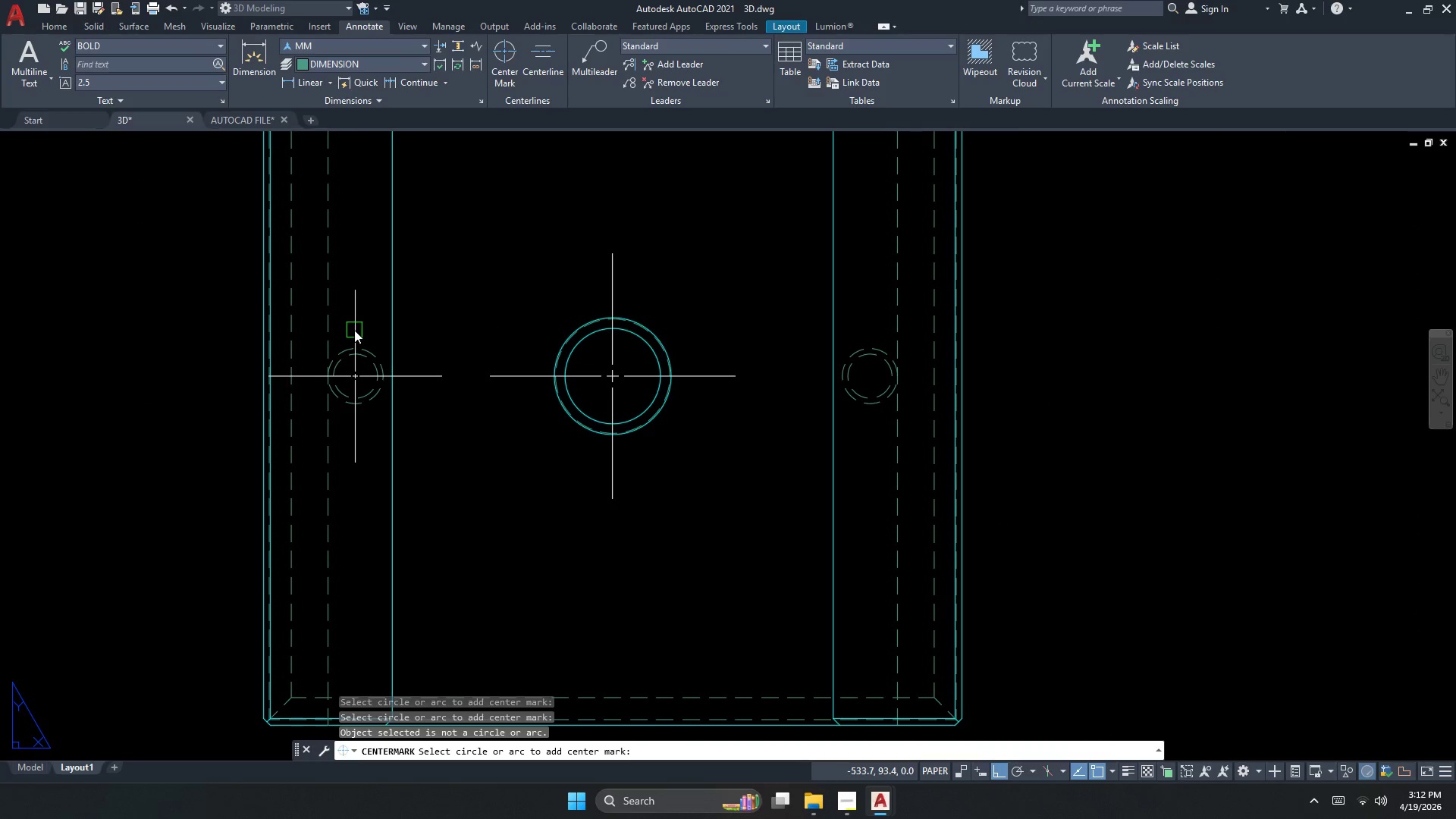 
scroll: coordinate [333, 359], scroll_direction: up, amount: 1.0
 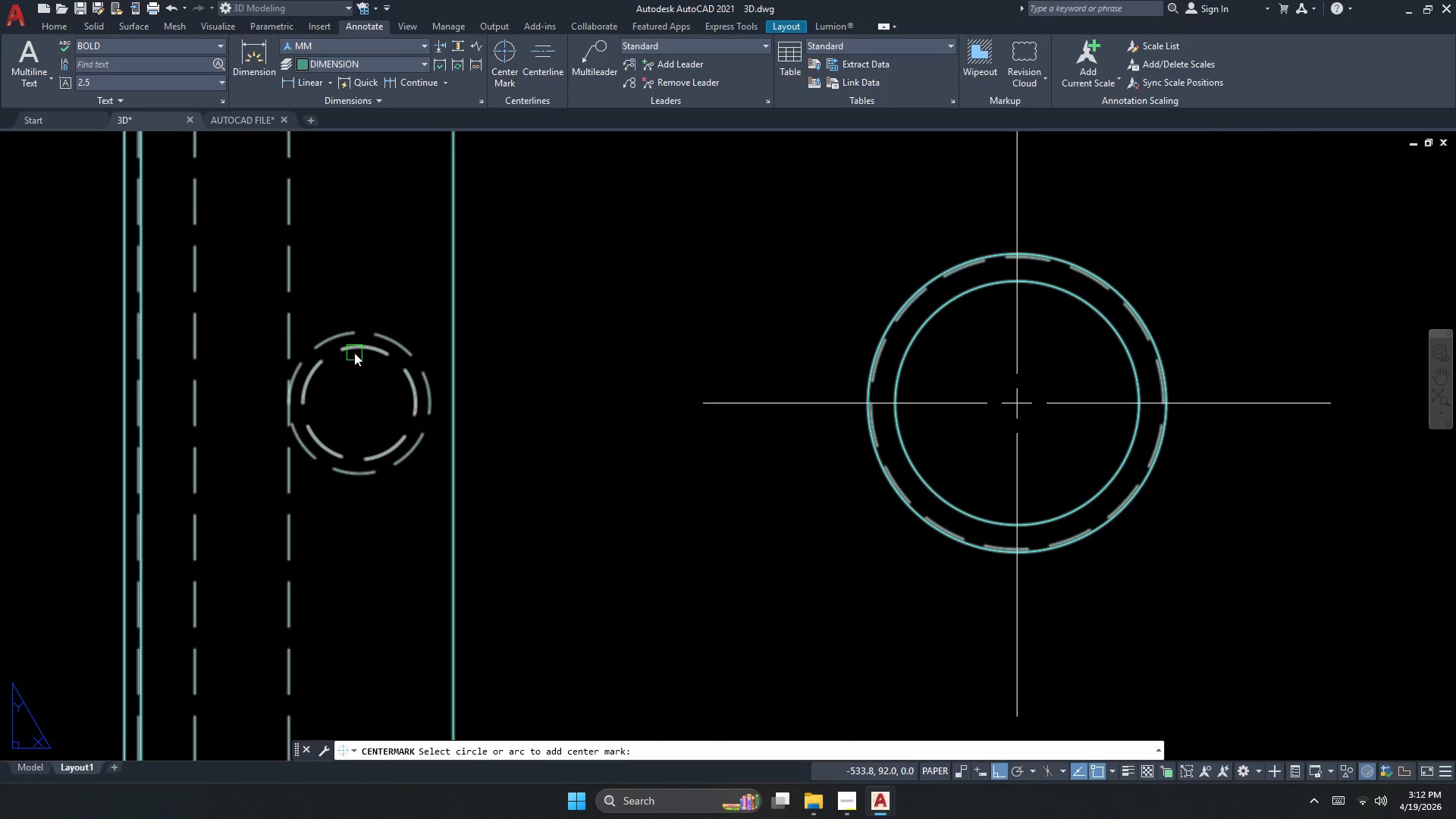 
key(Escape)
 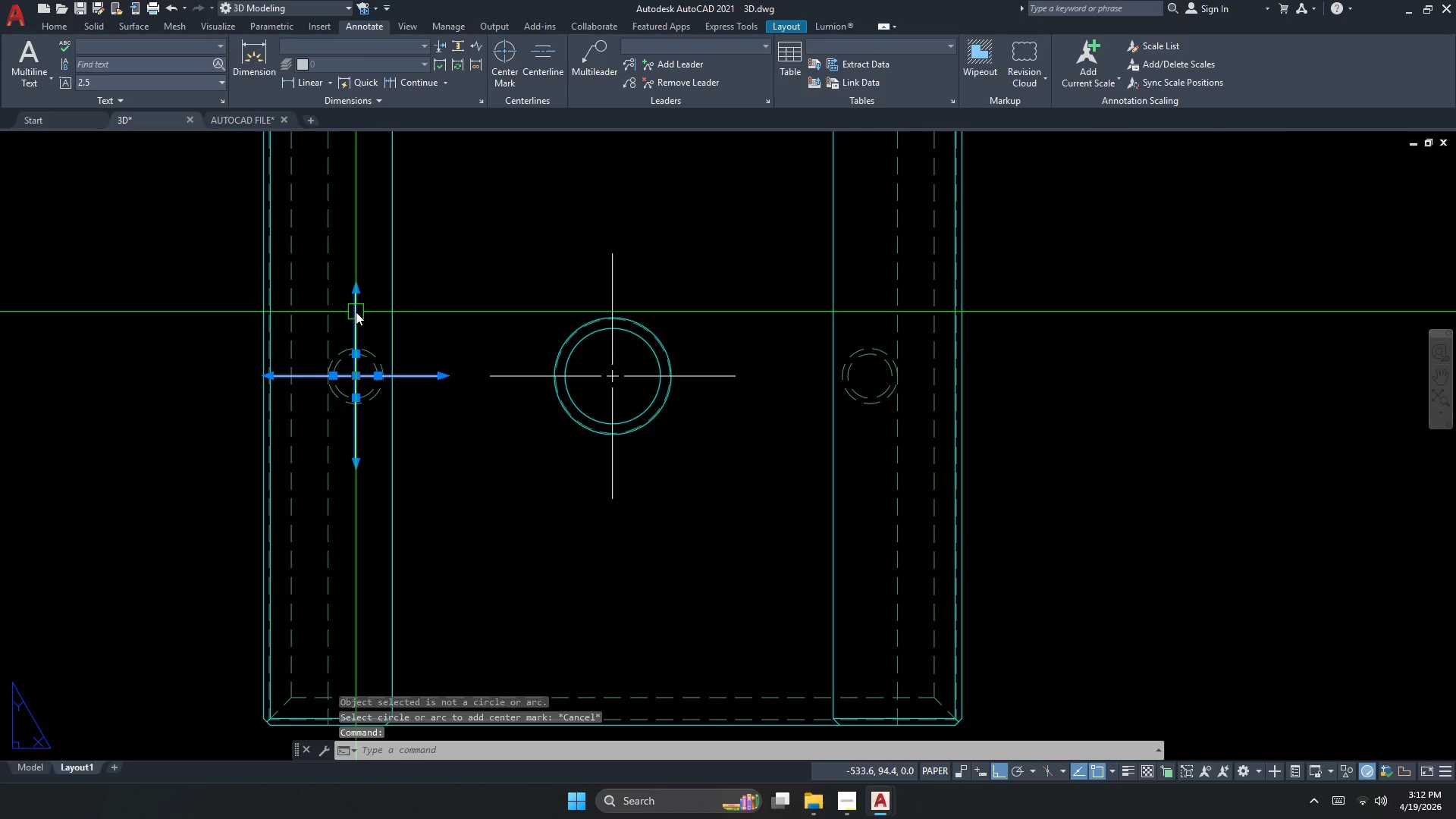 
scroll: coordinate [351, 360], scroll_direction: down, amount: 2.0
 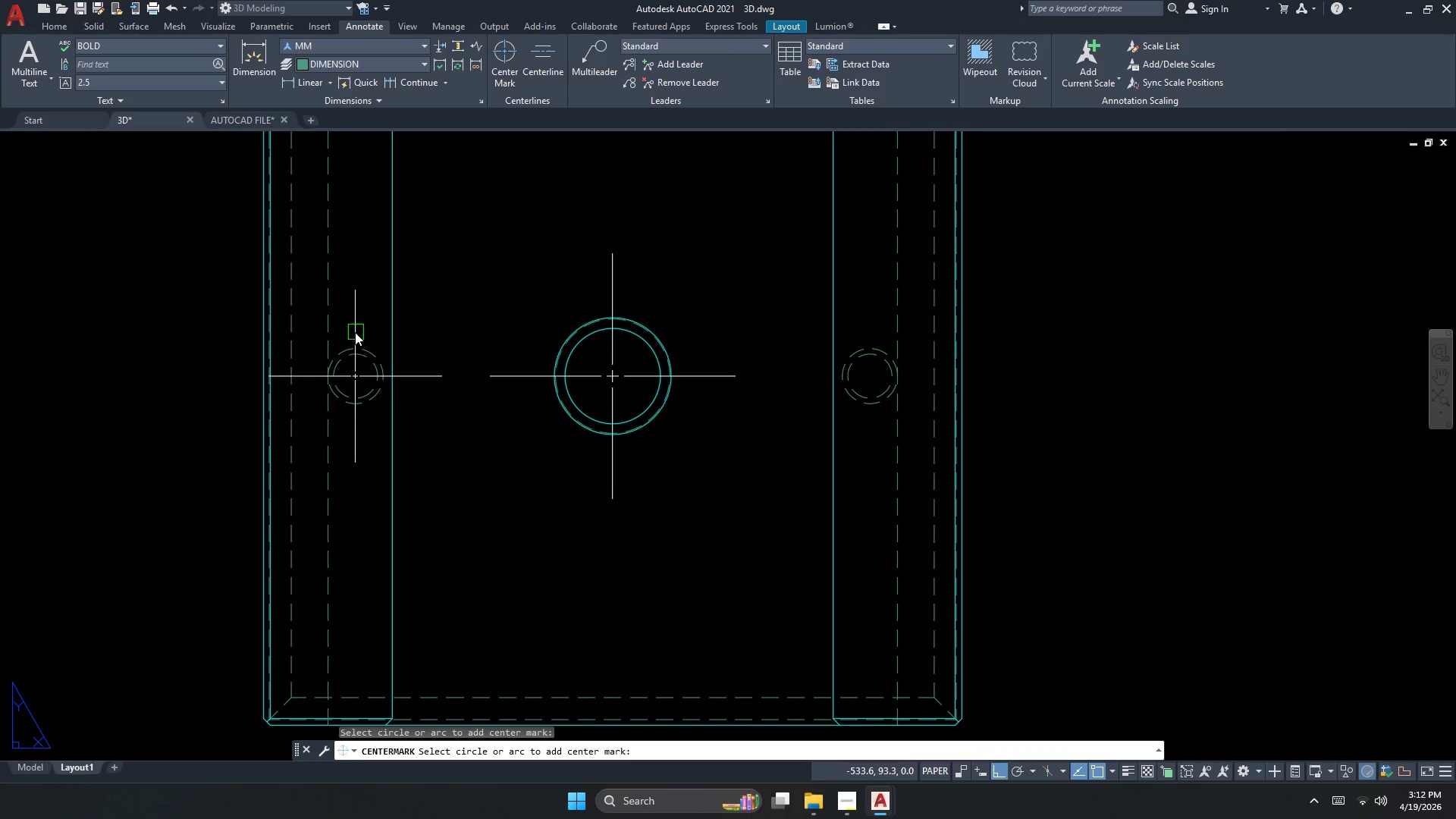 
key(C)
 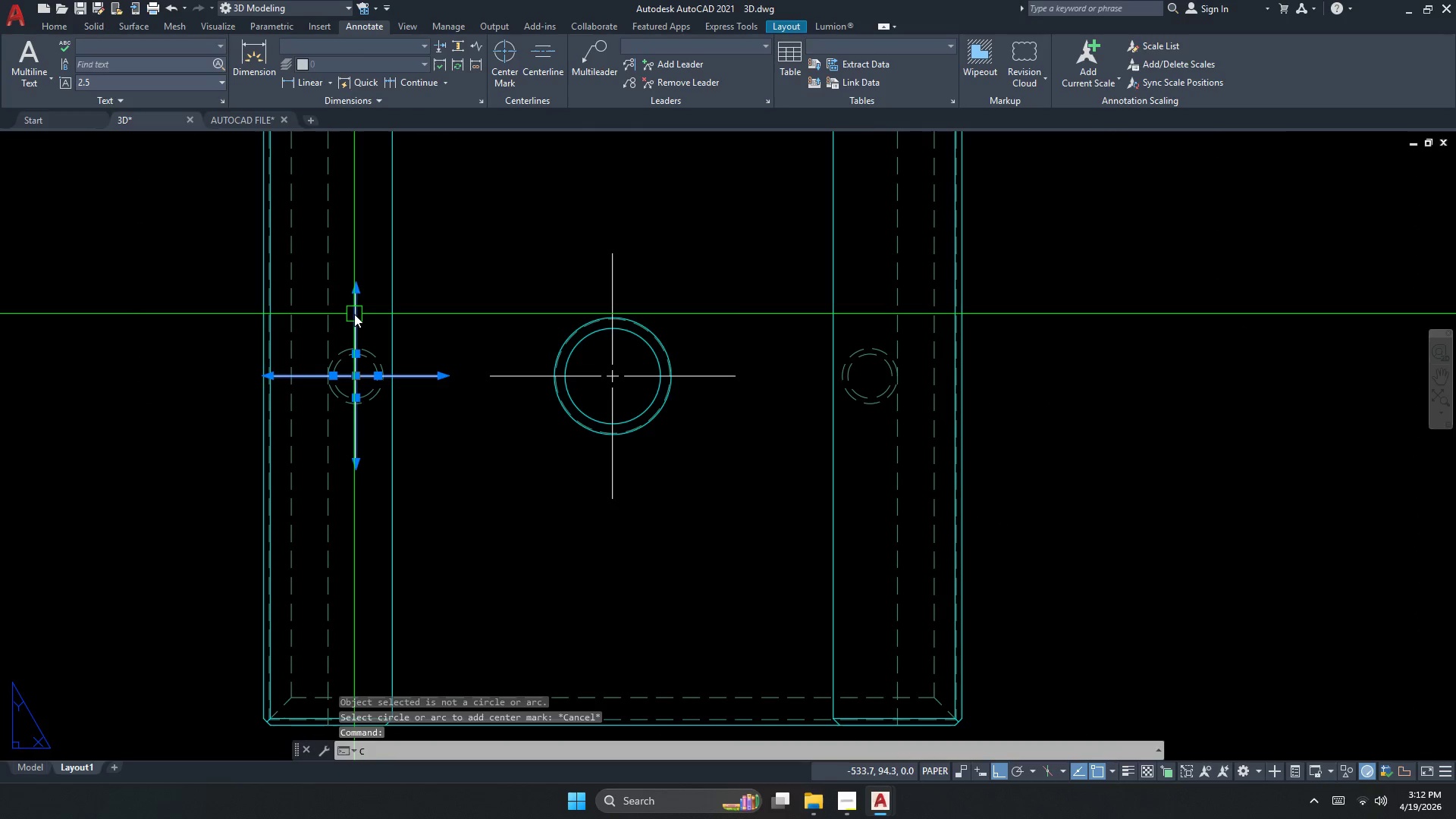 
key(H)
 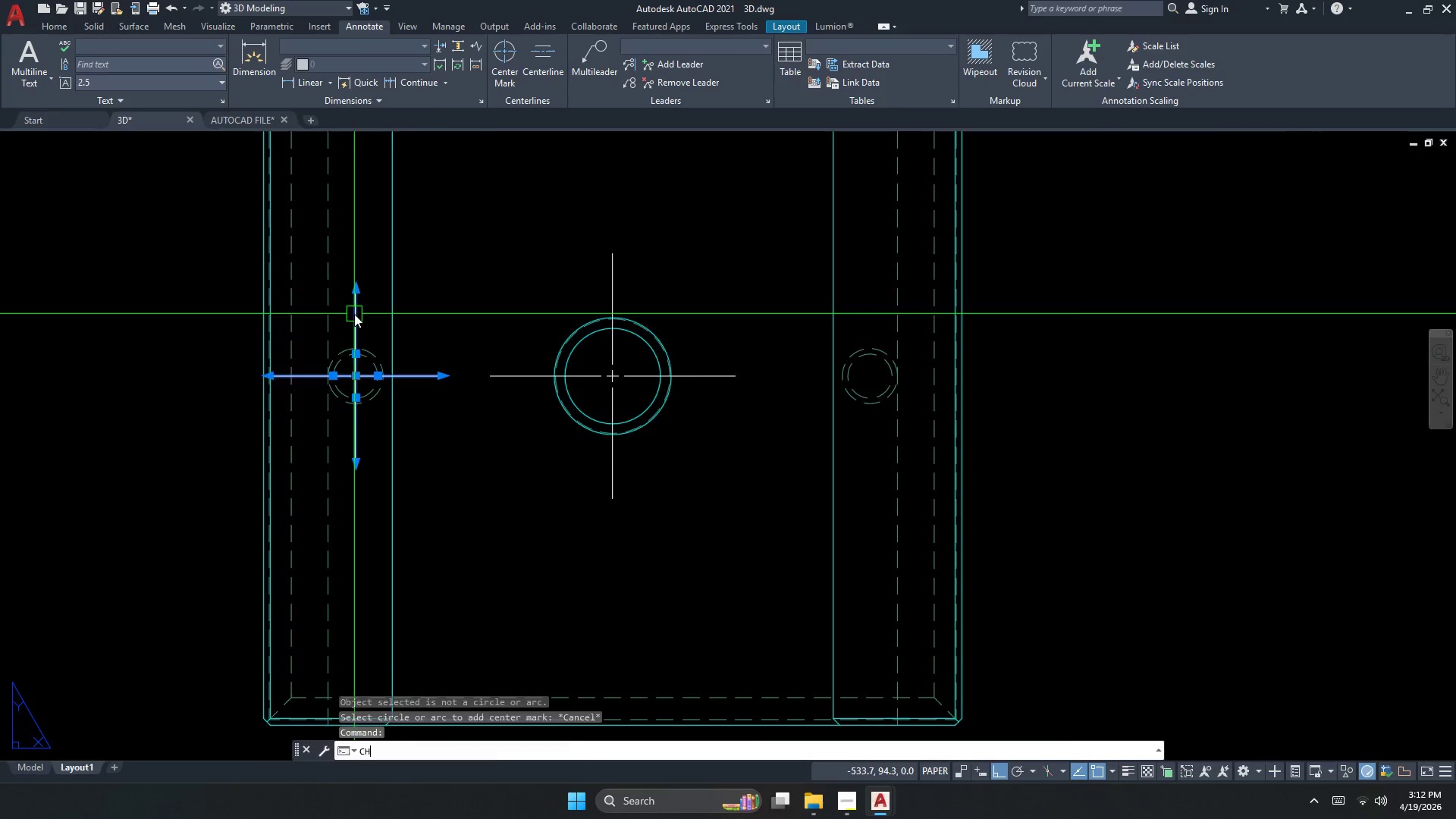 
key(Space)
 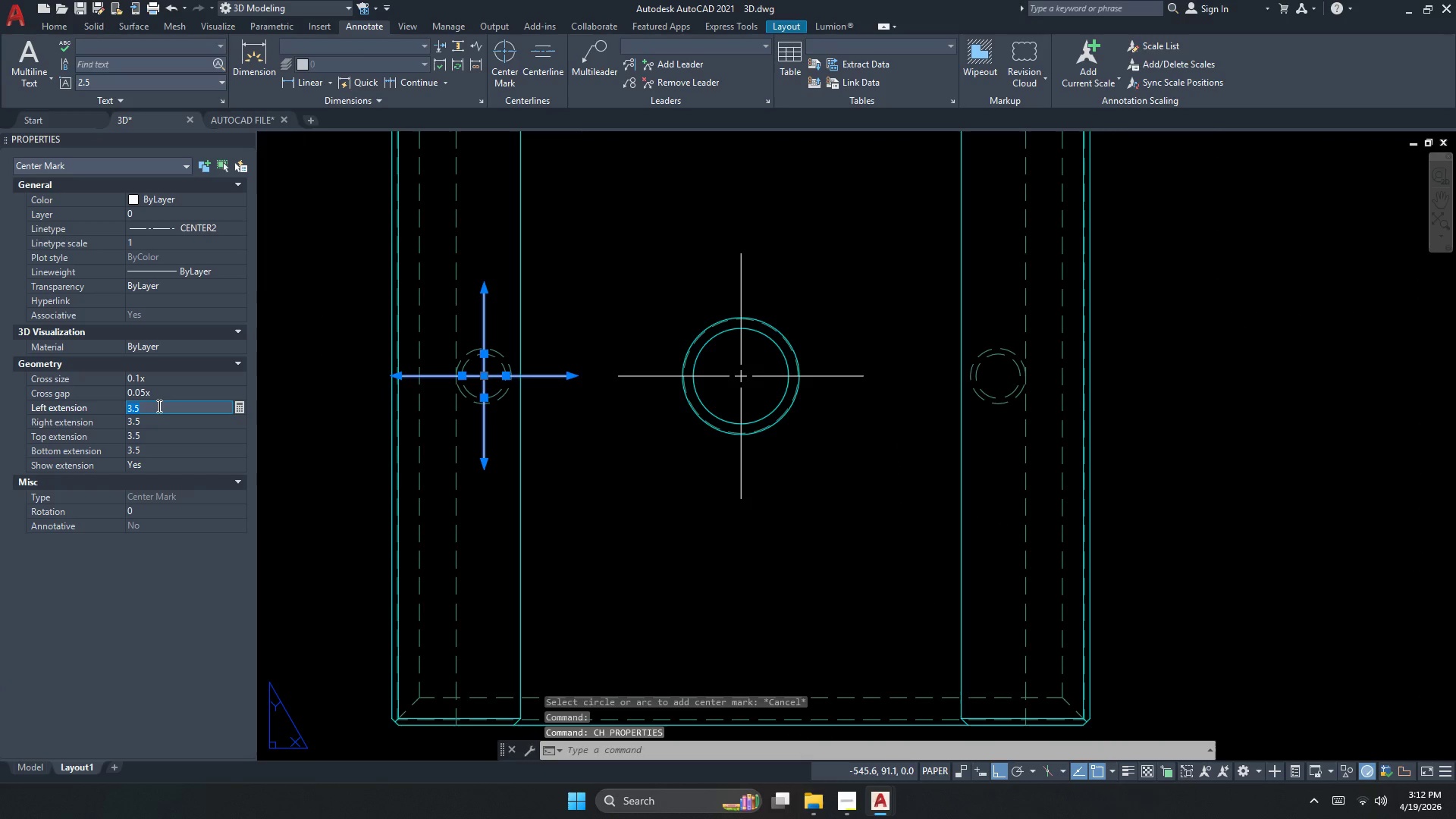 
key(Numpad2)
 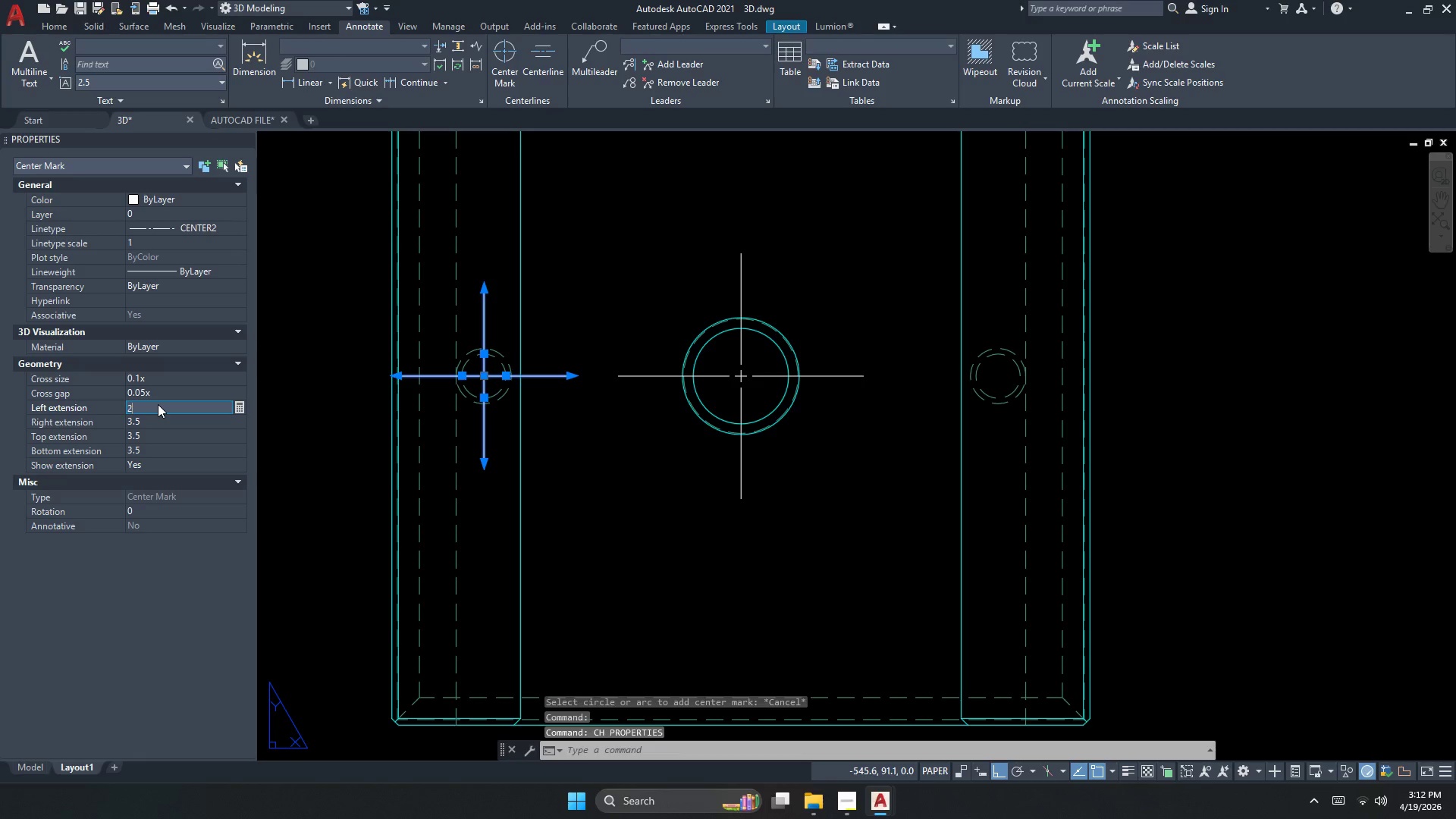 
key(NumpadEnter)
 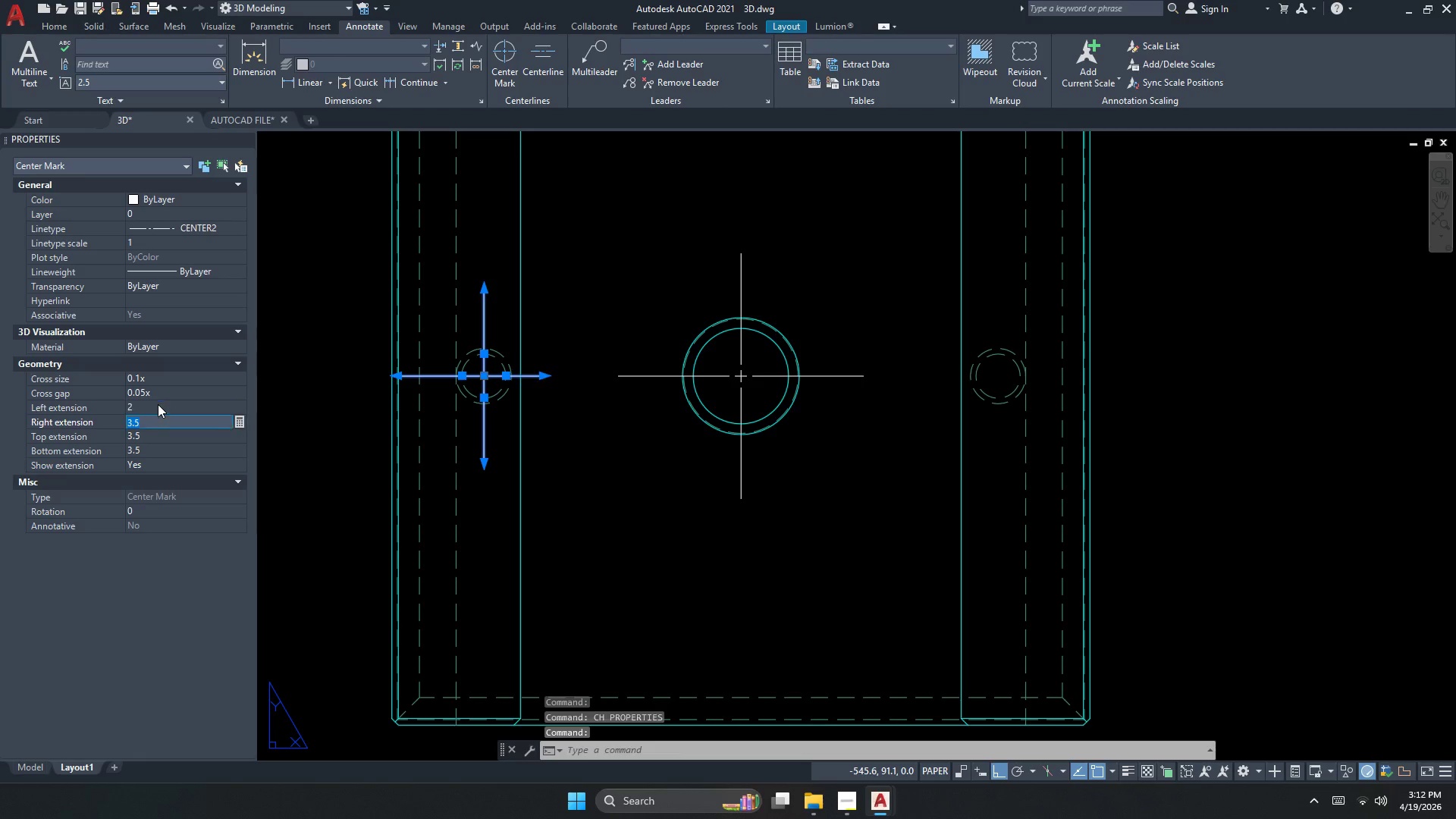 
key(Numpad2)
 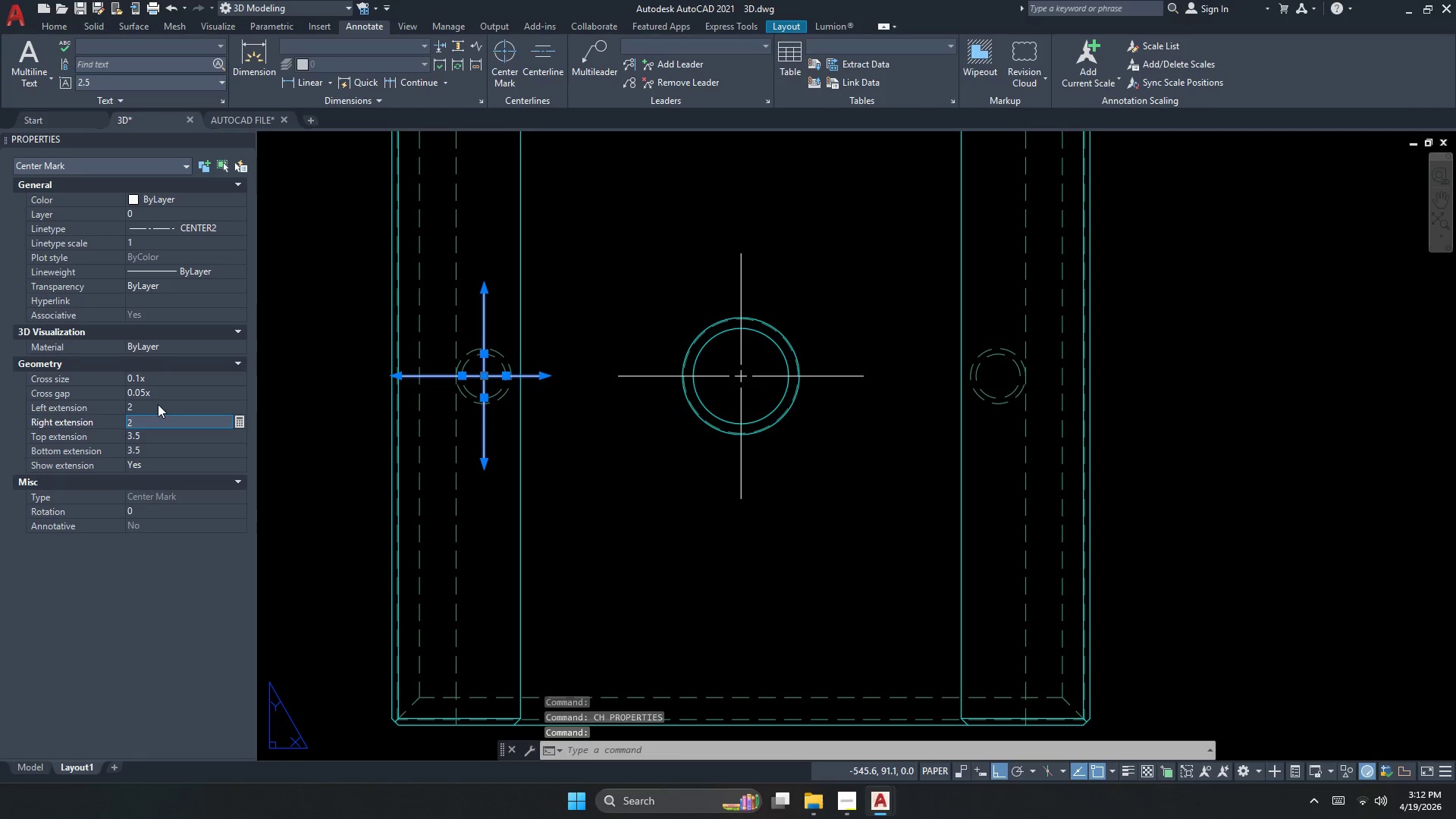 
key(NumpadEnter)
 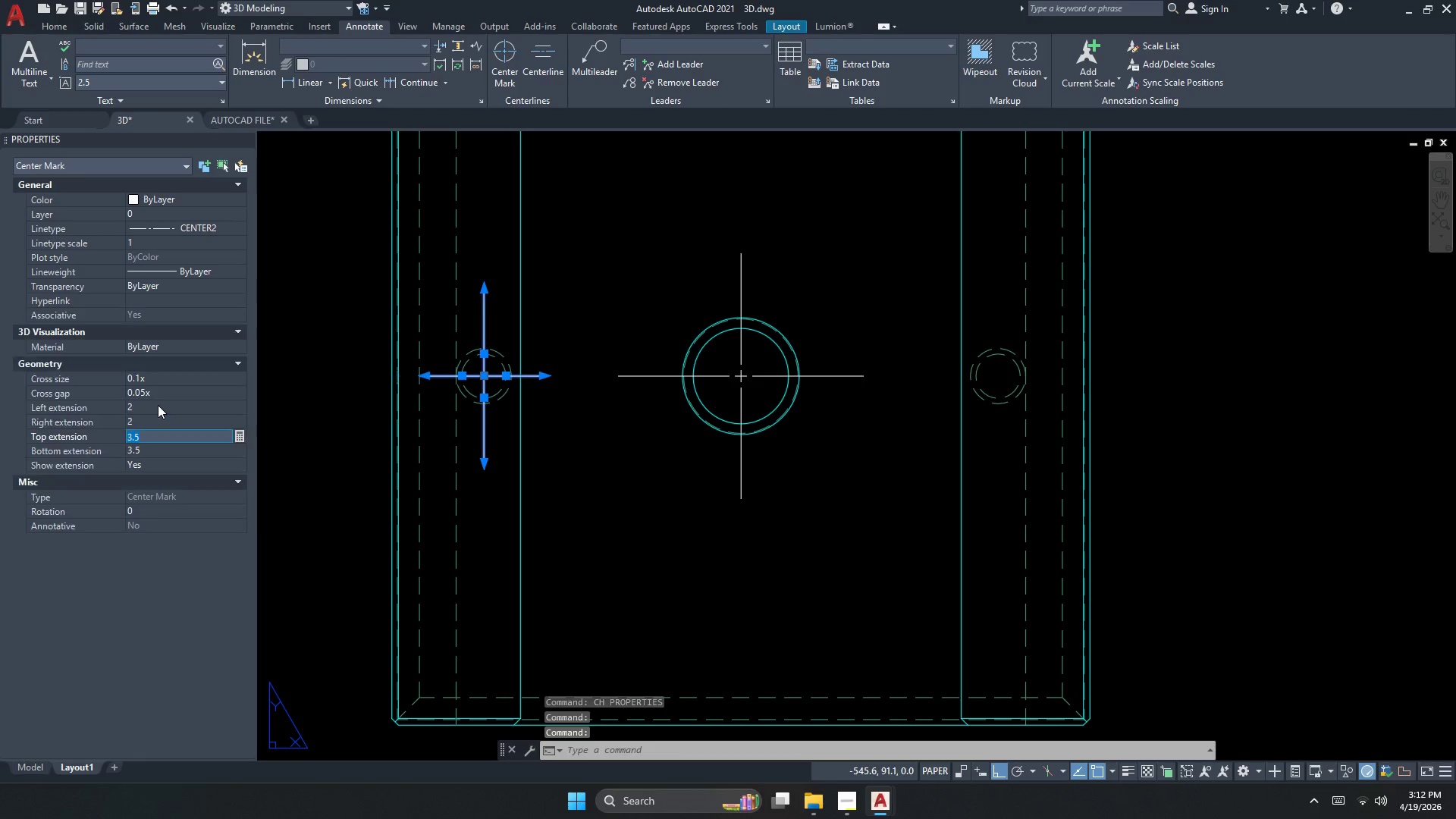 
key(Numpad2)
 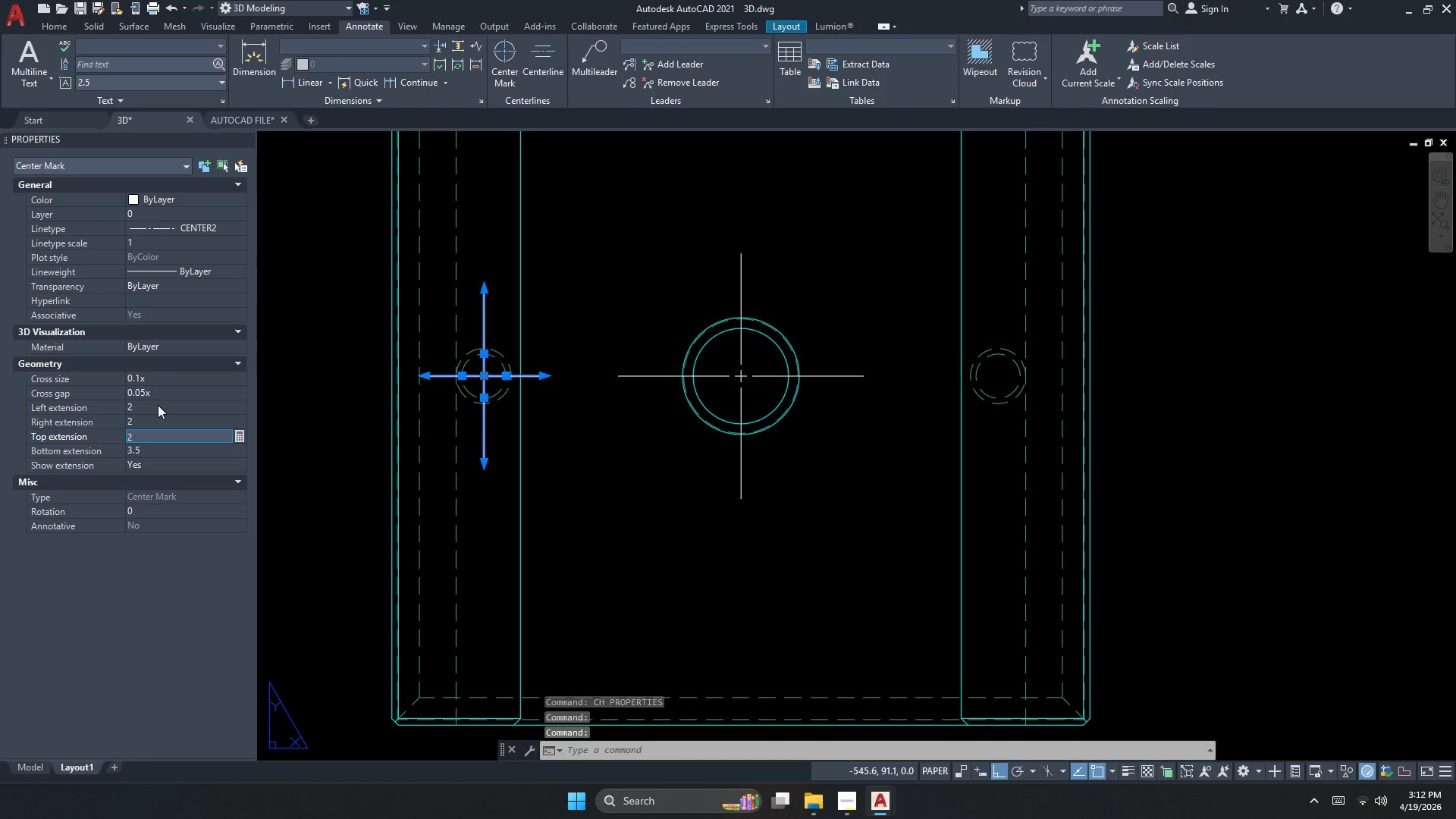 
key(NumpadEnter)
 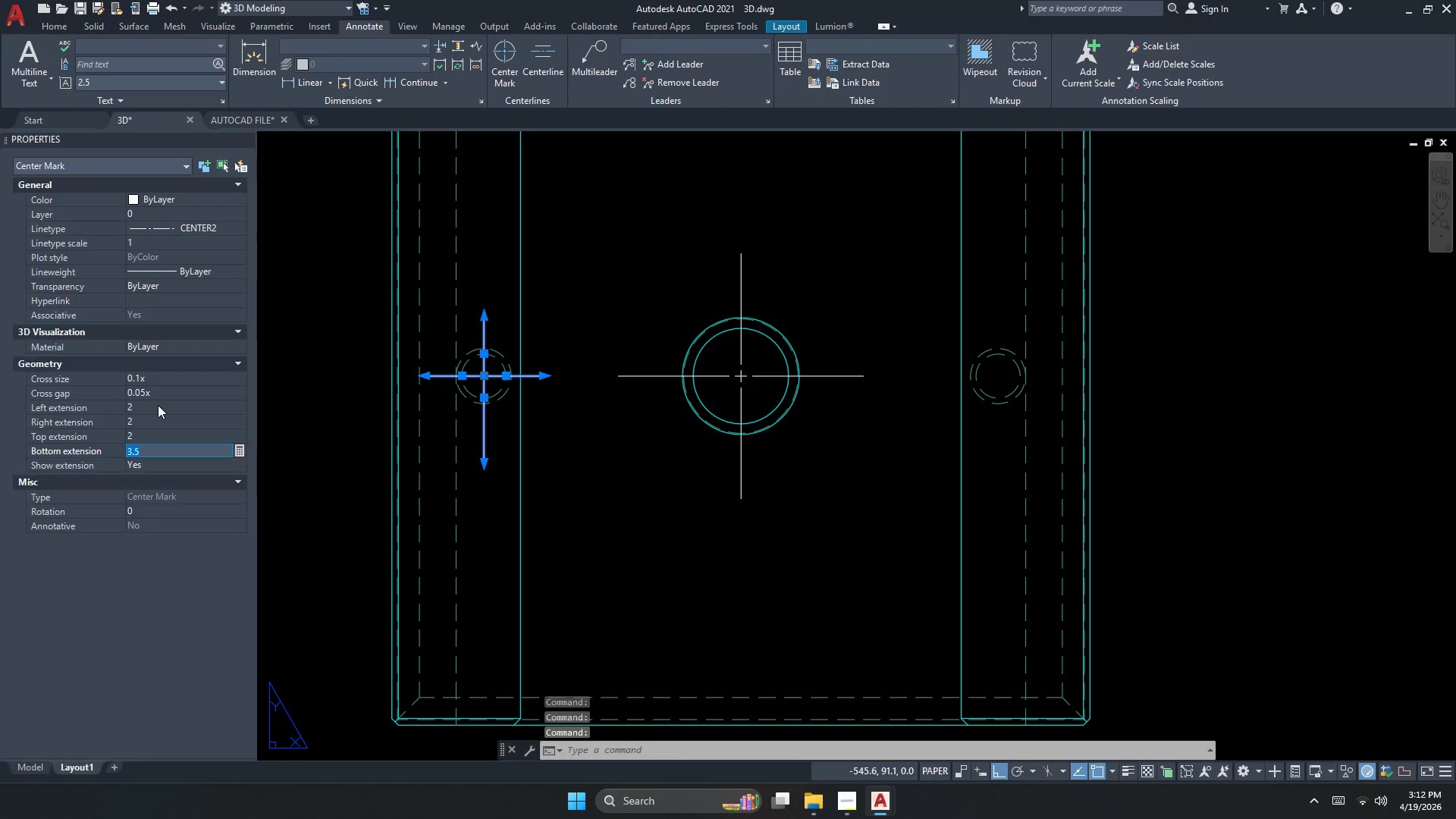 
key(Numpad2)
 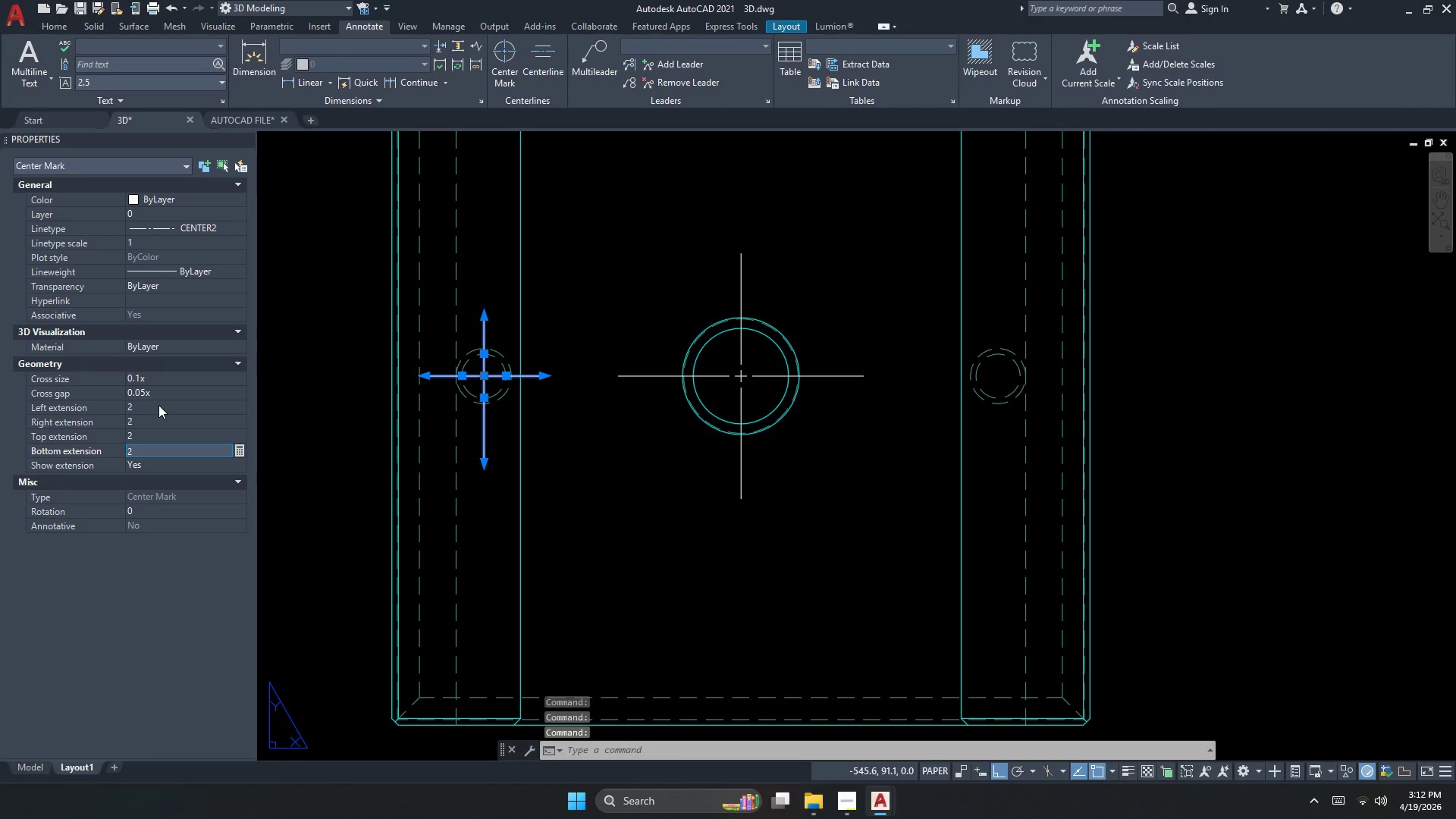 
key(NumpadEnter)
 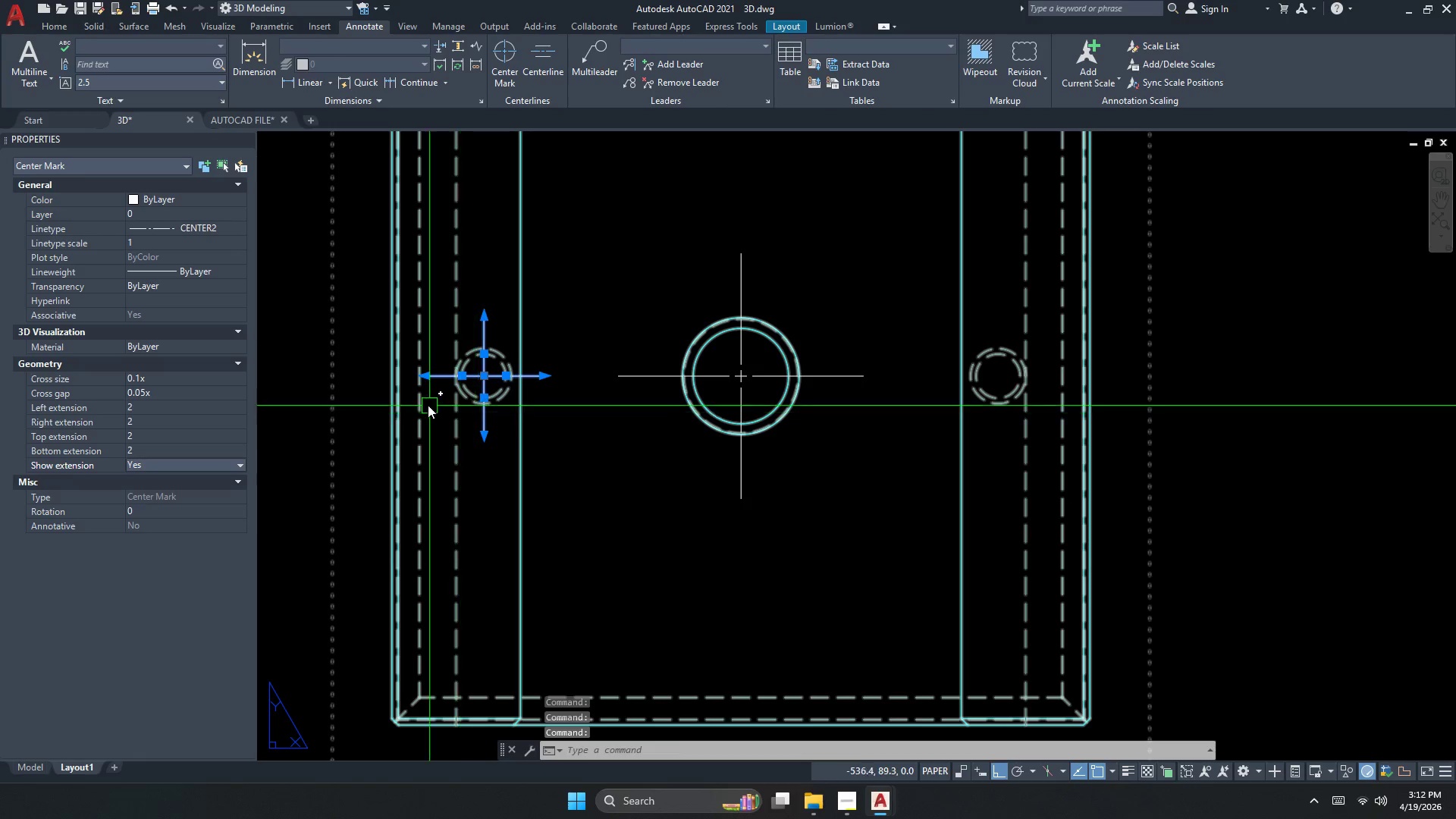 
key(Escape)
 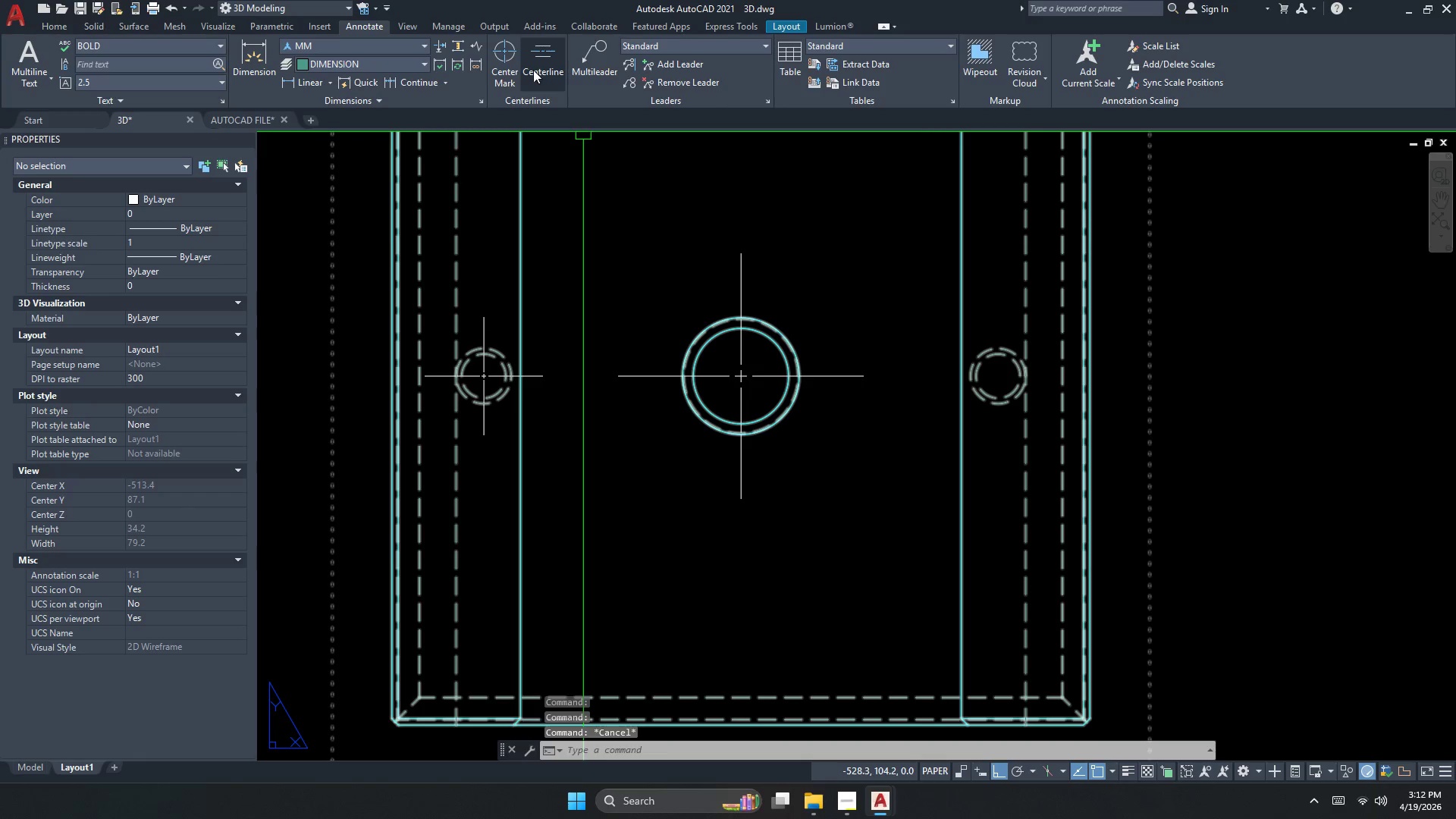 
left_click([516, 67])
 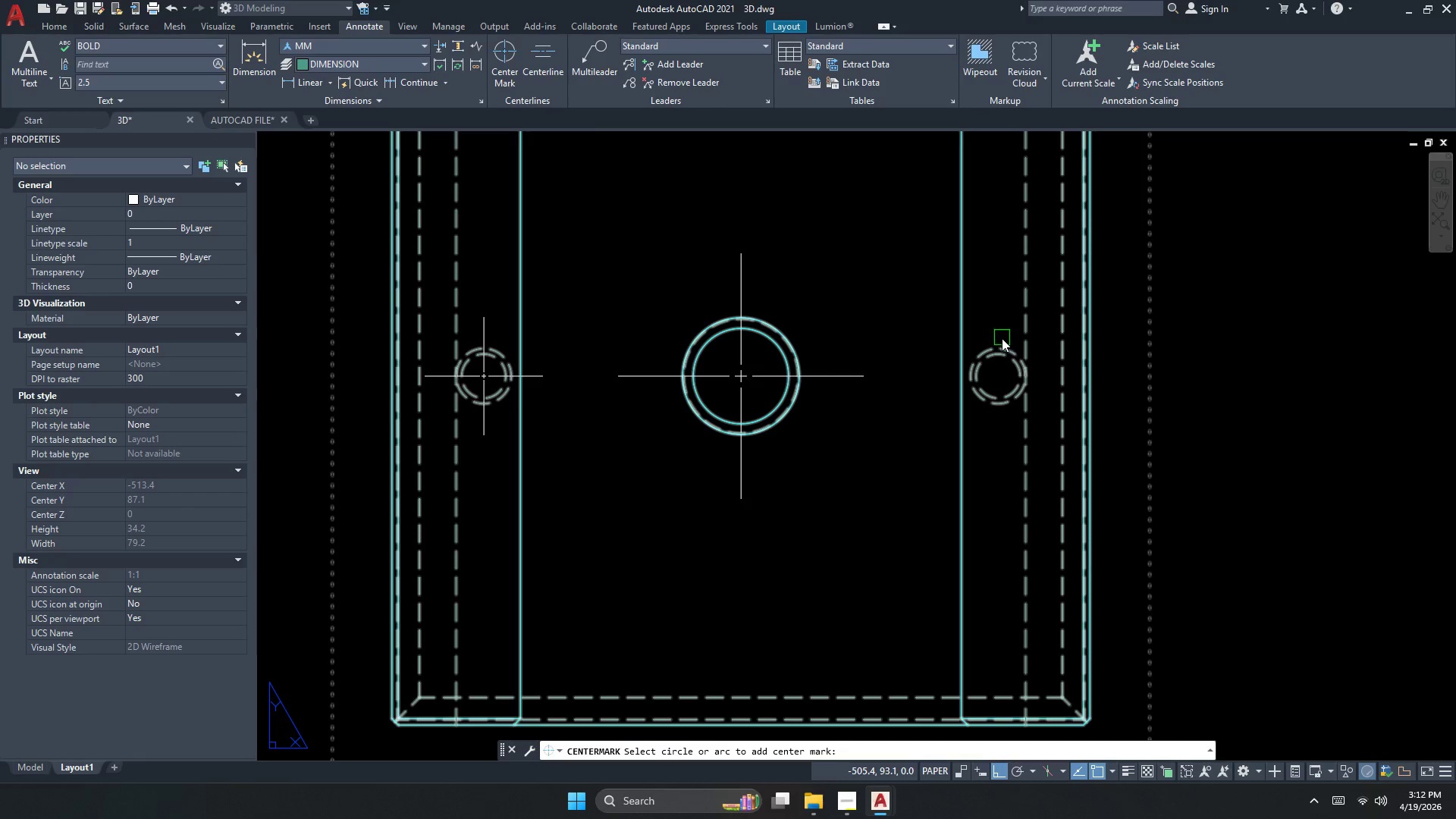 
double_click([999, 344])
 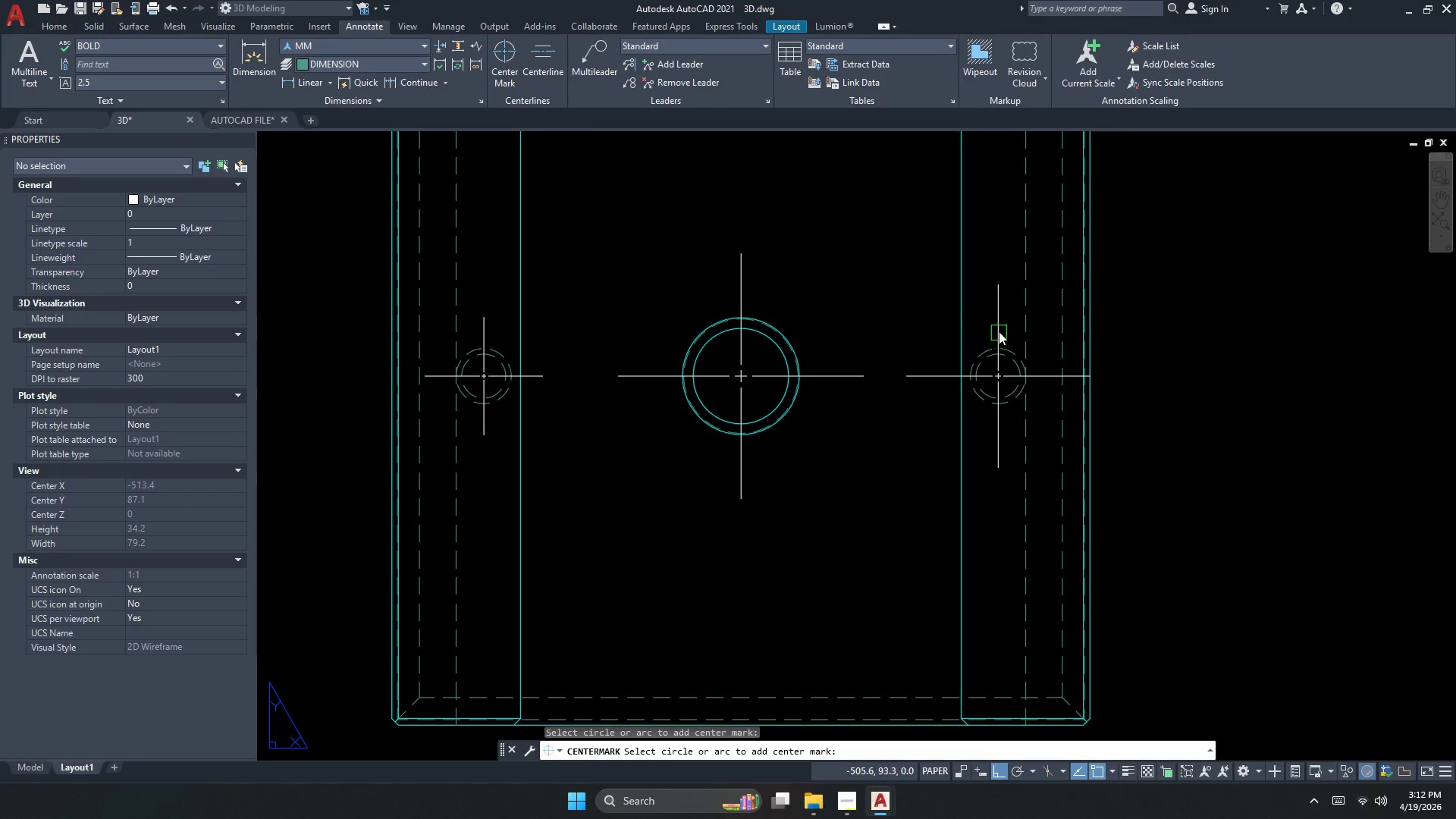 
key(Escape)
type(MA )
 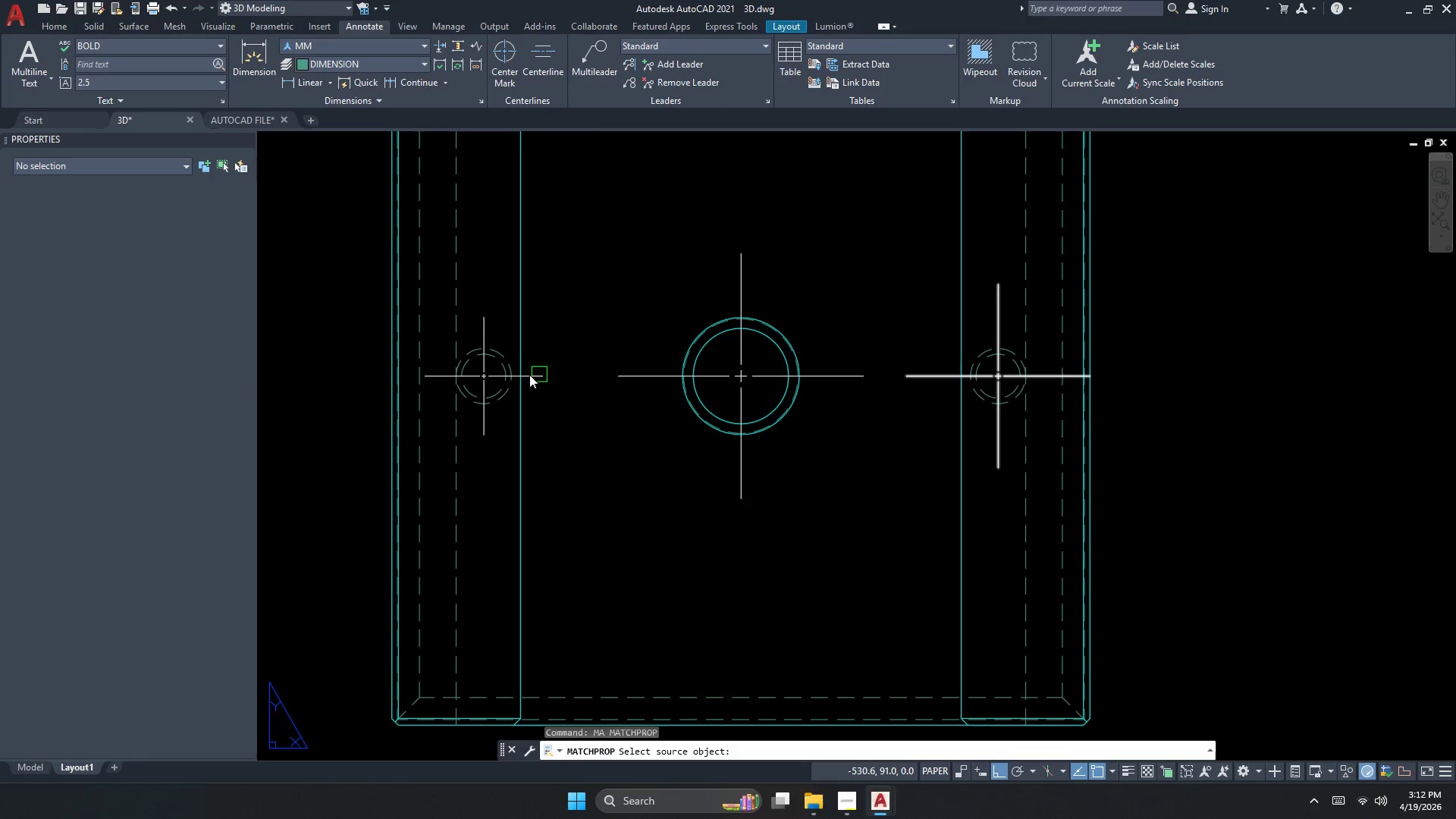 
left_click([529, 375])
 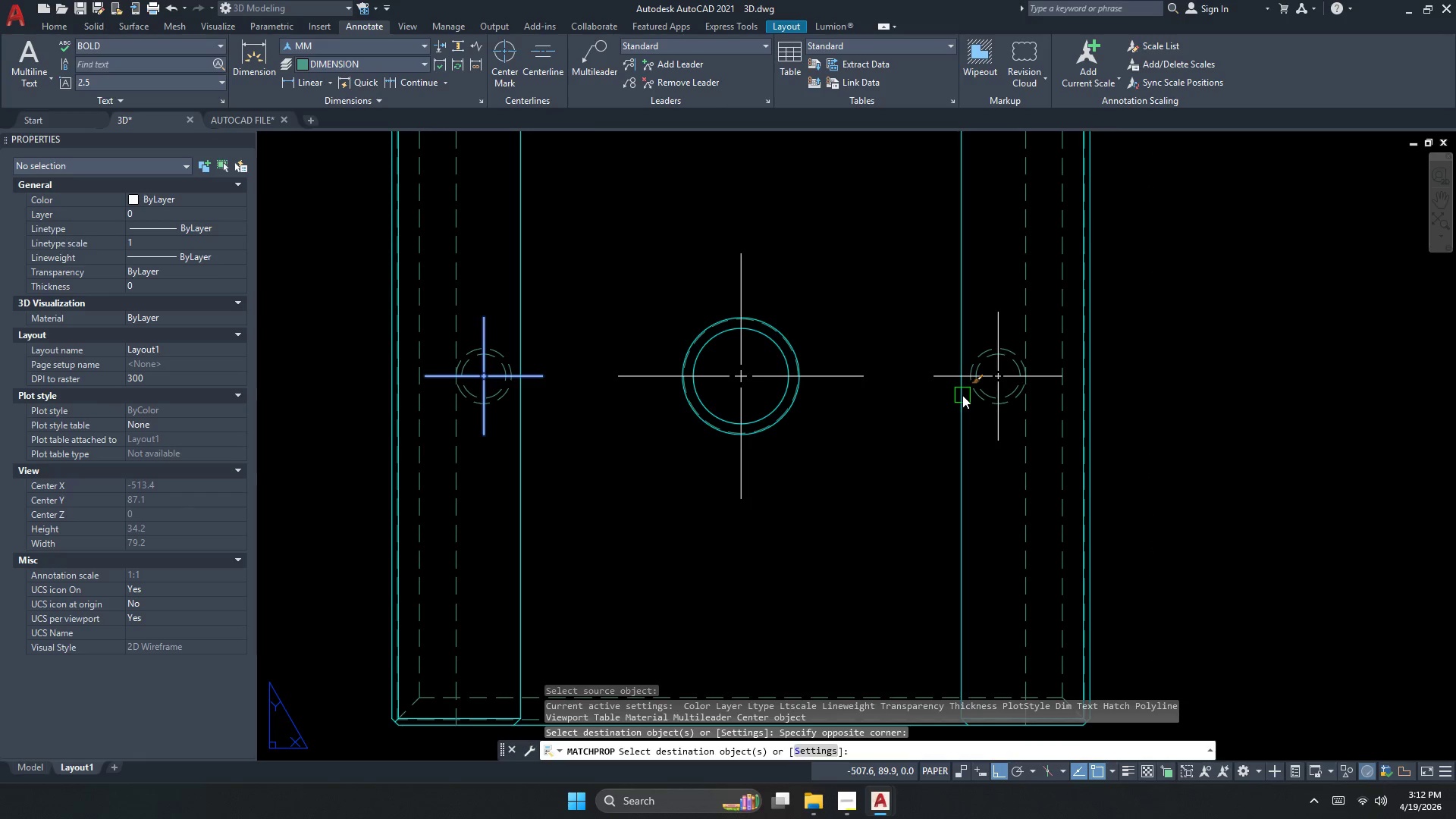 
key(Escape)
 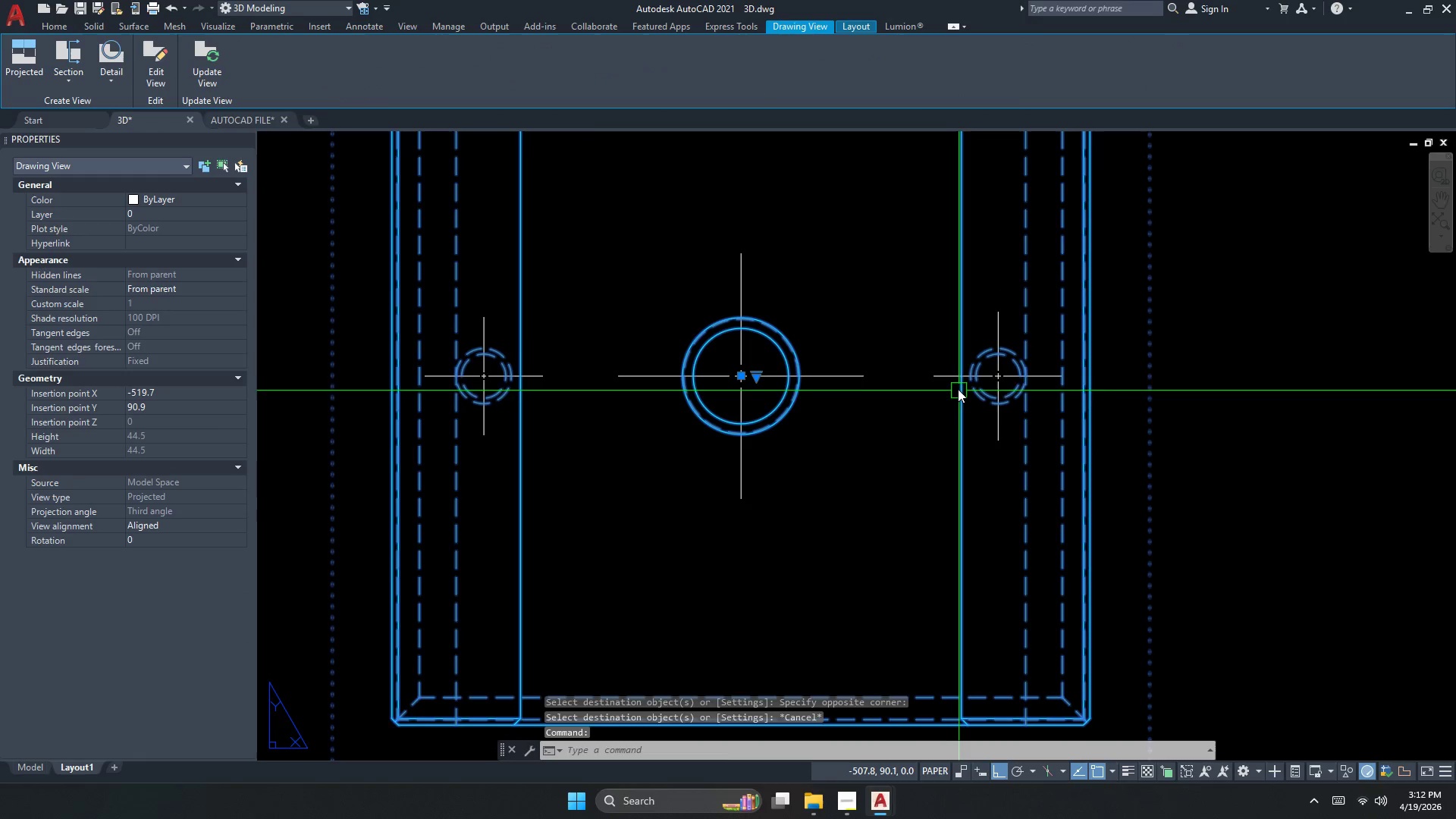 
key(Escape)
 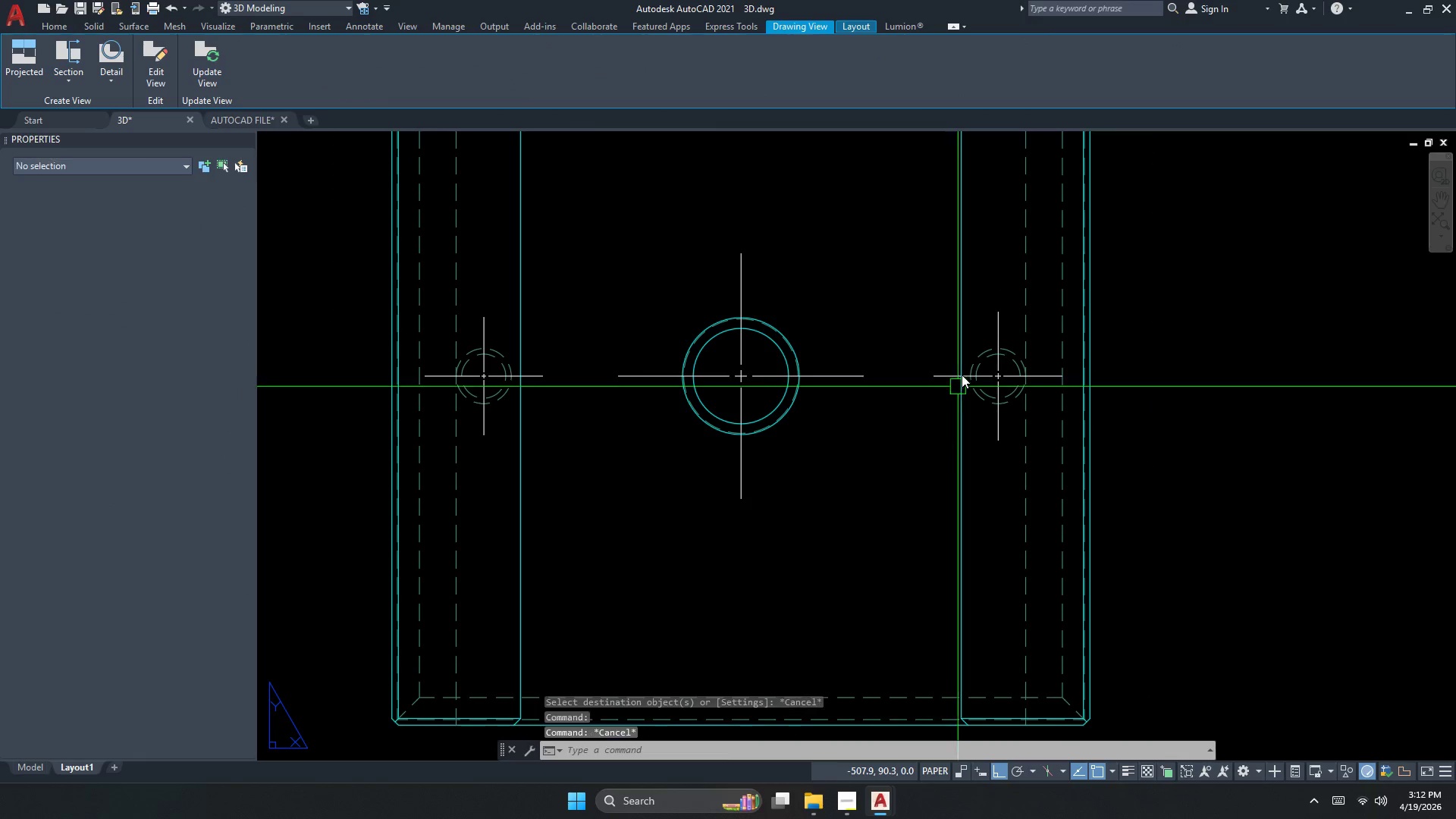 
left_click([962, 375])
 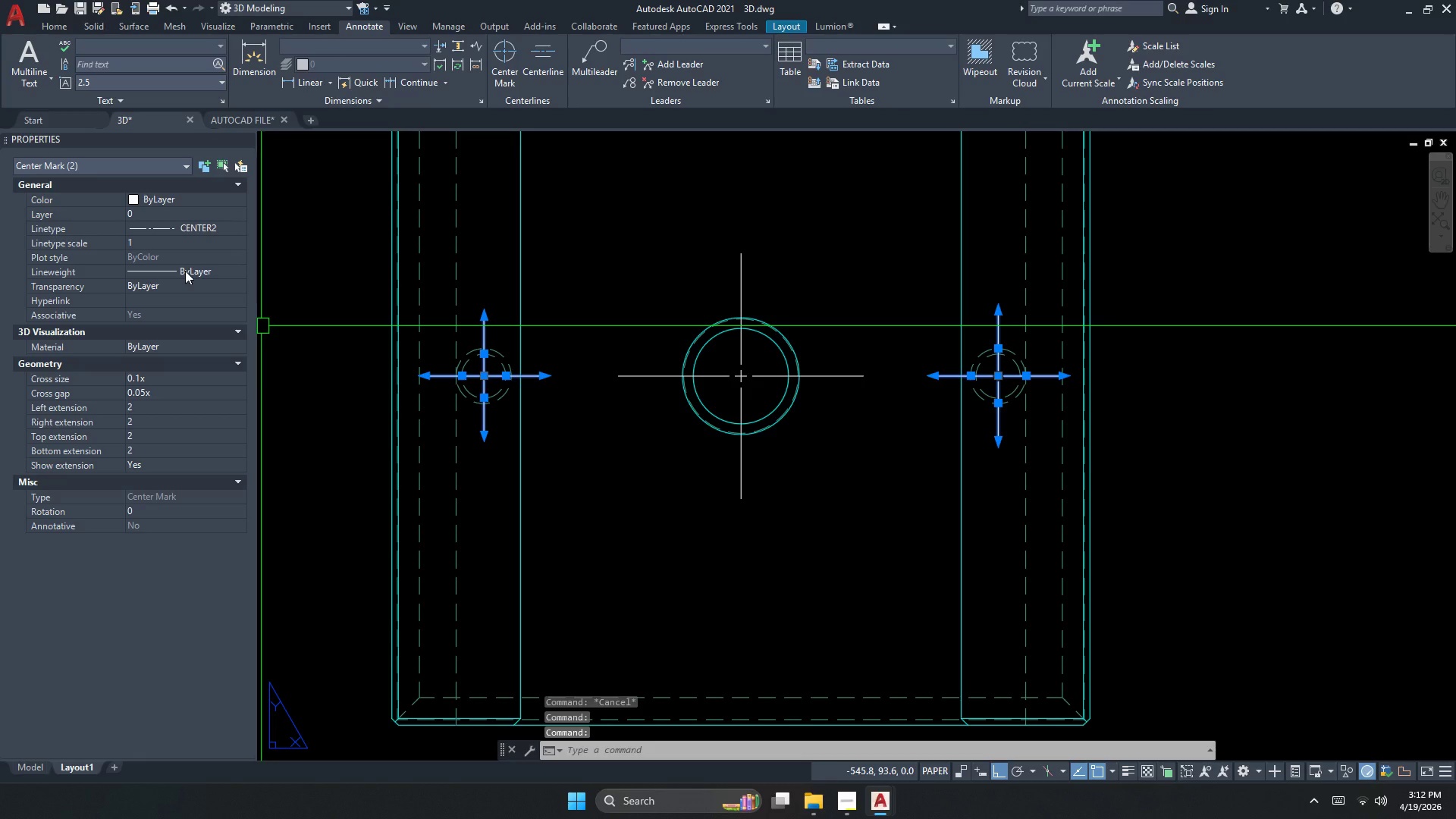 
key(Escape)
 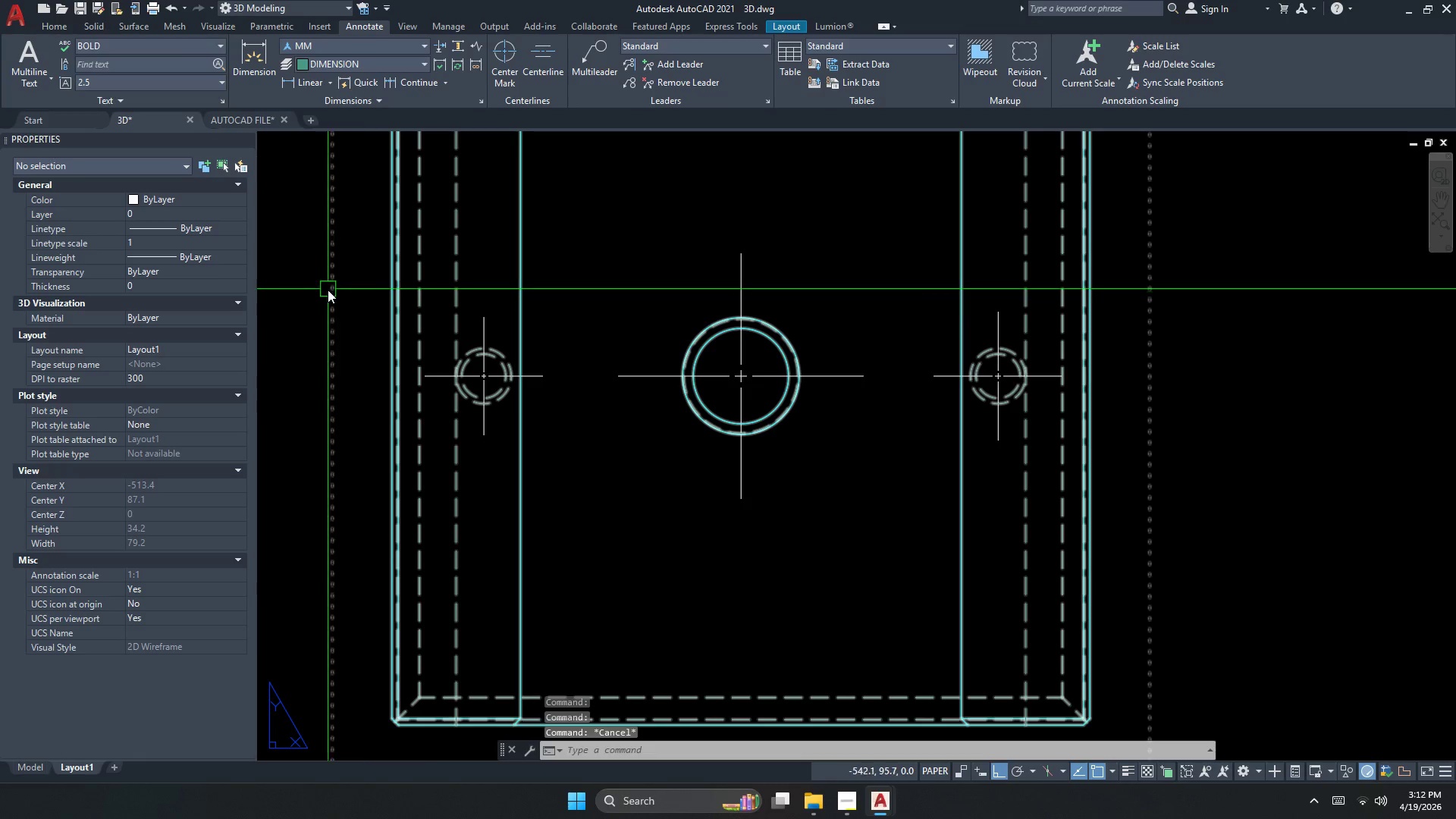 
left_click([339, 292])
 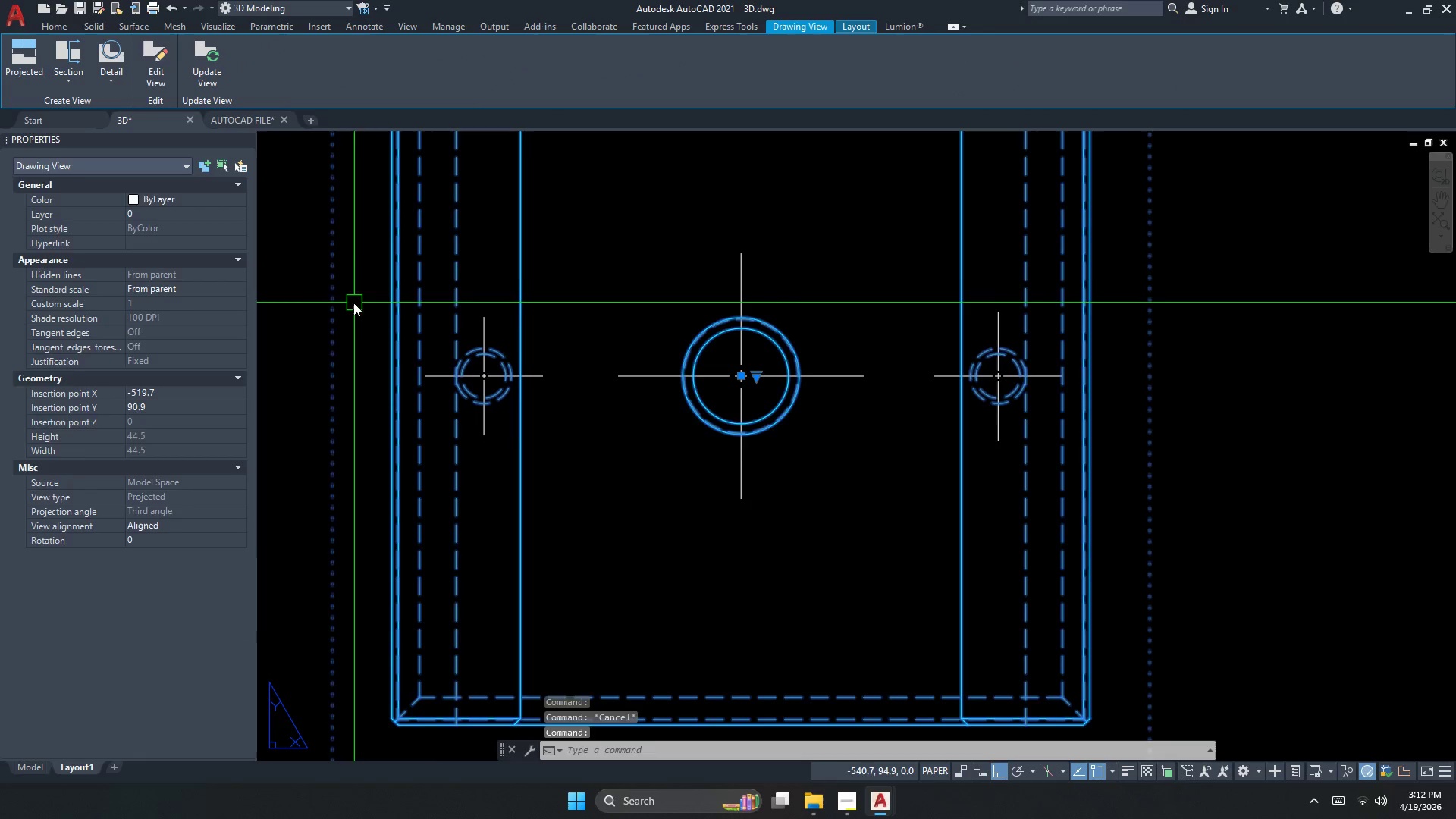 
key(Escape)
 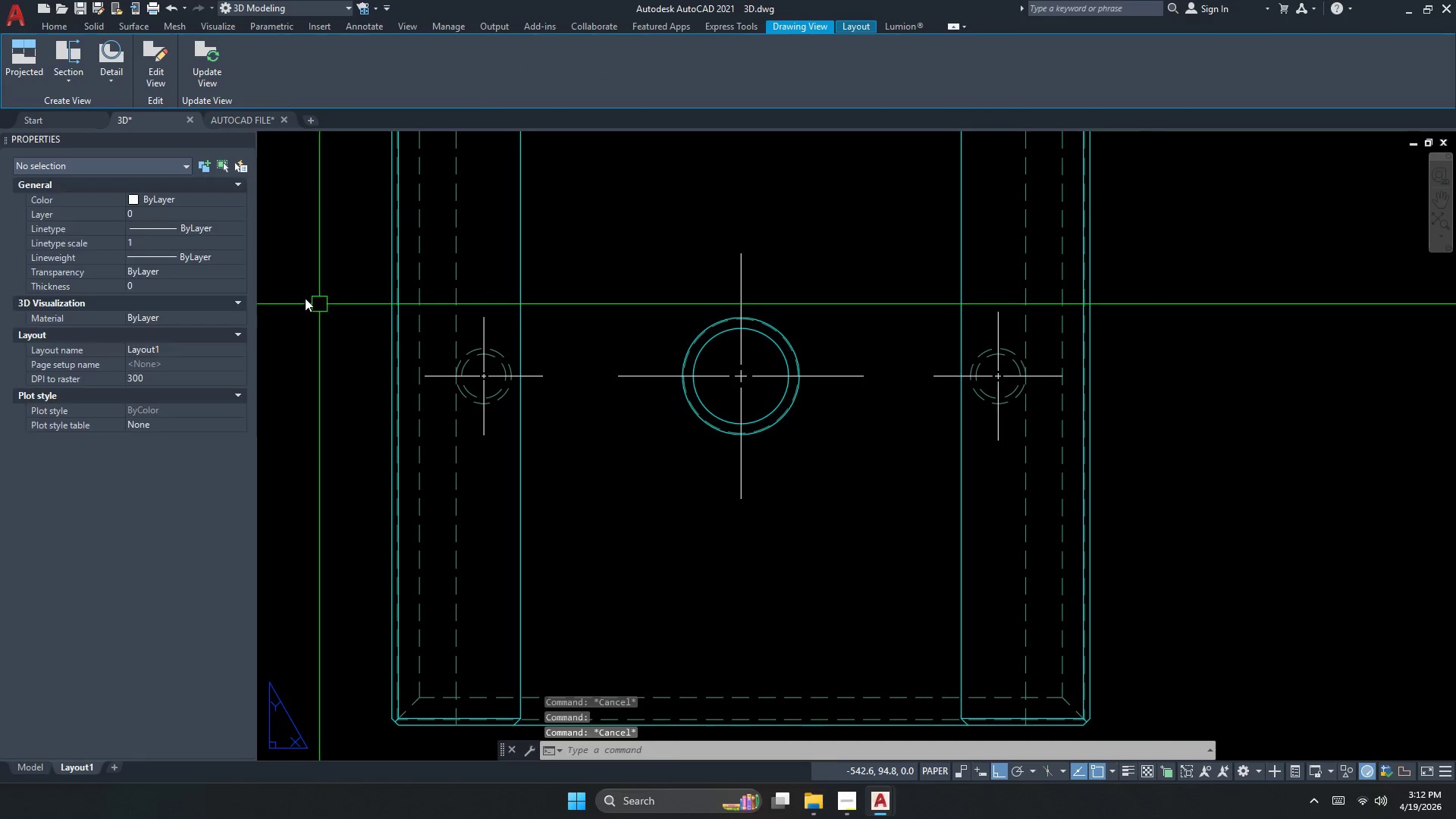 
left_click([305, 298])
 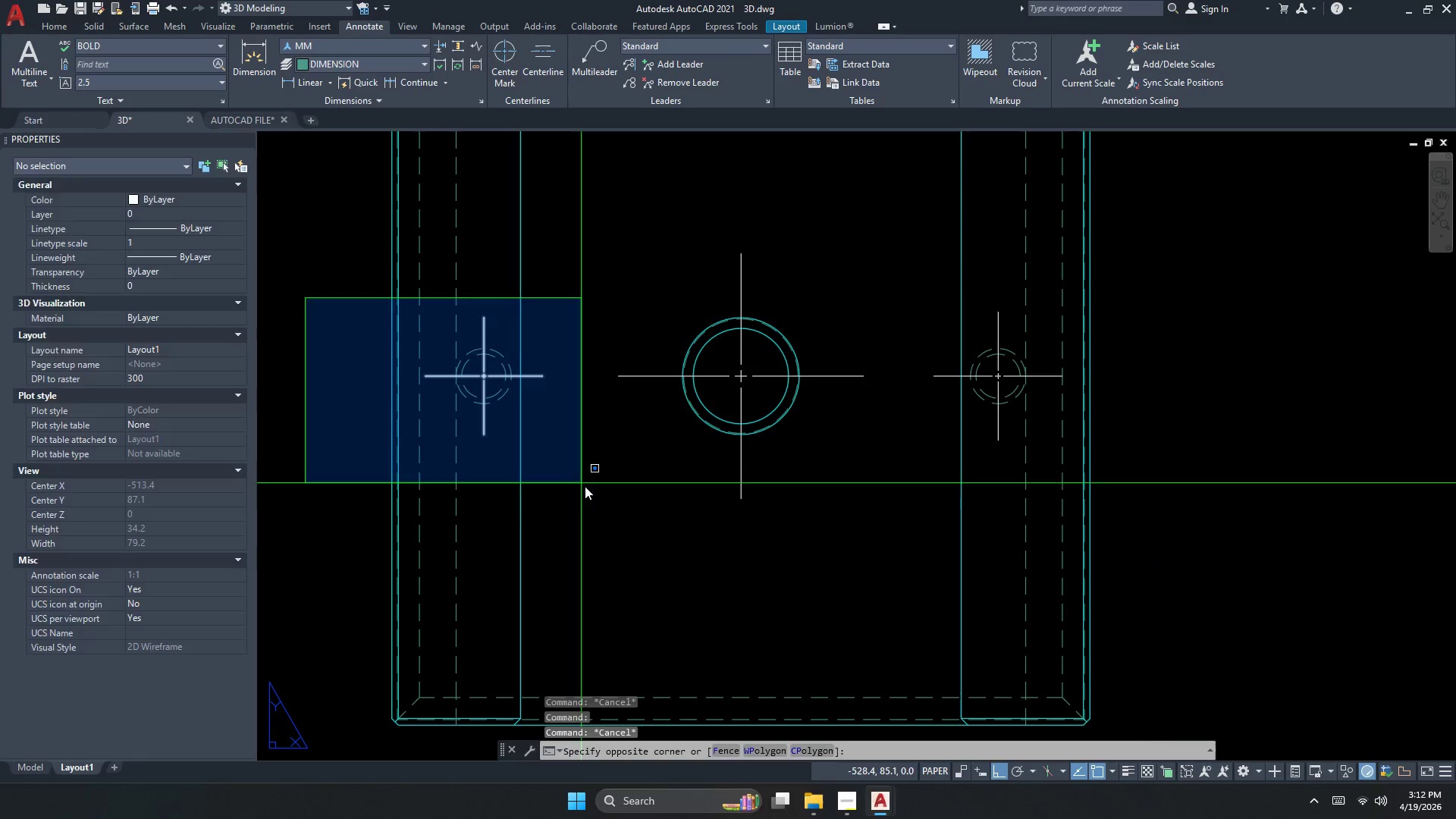 
key(E)
 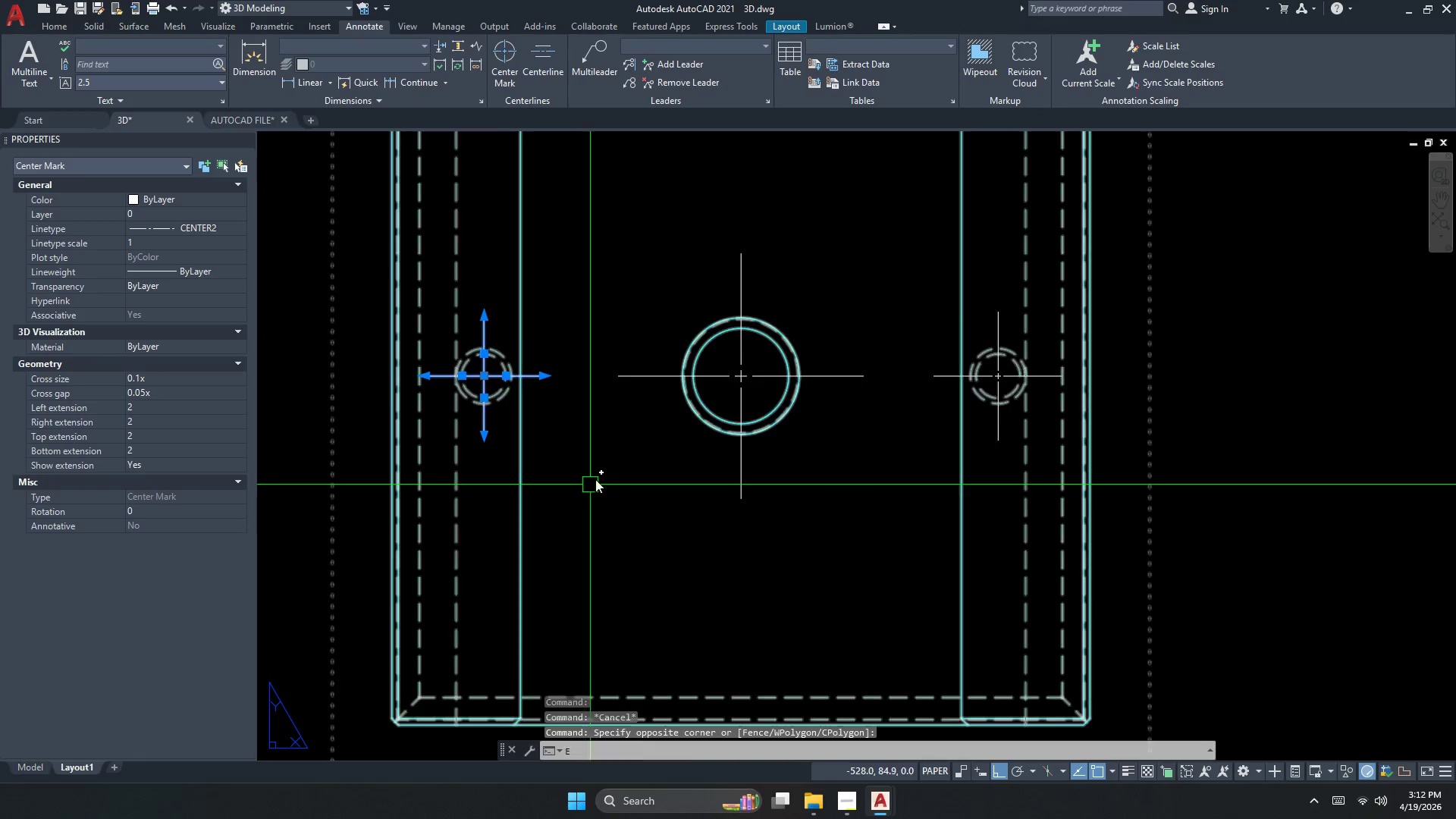 
key(Space)
 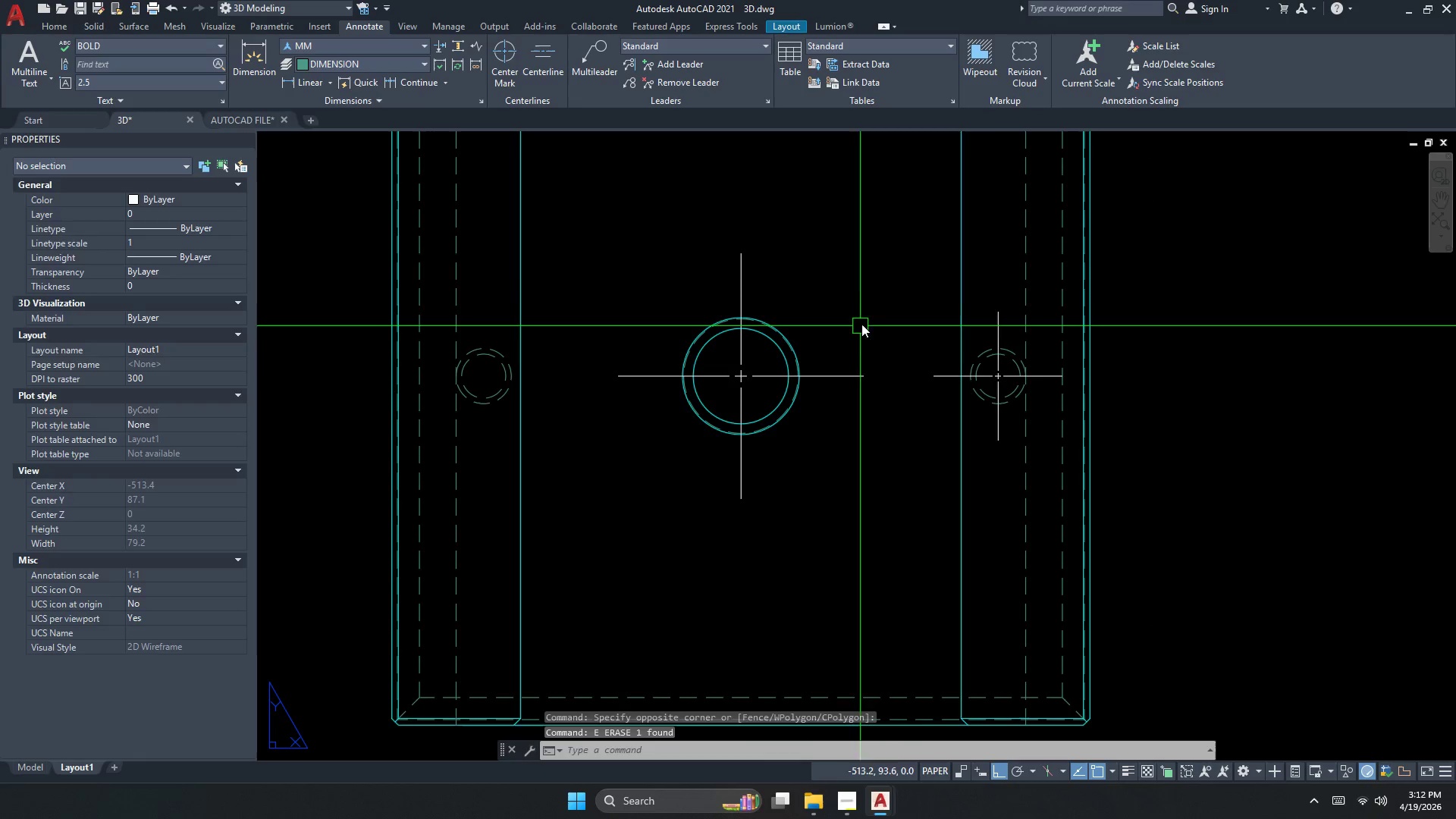 
left_click_drag(start_coordinate=[896, 291], to_coordinate=[896, 295])
 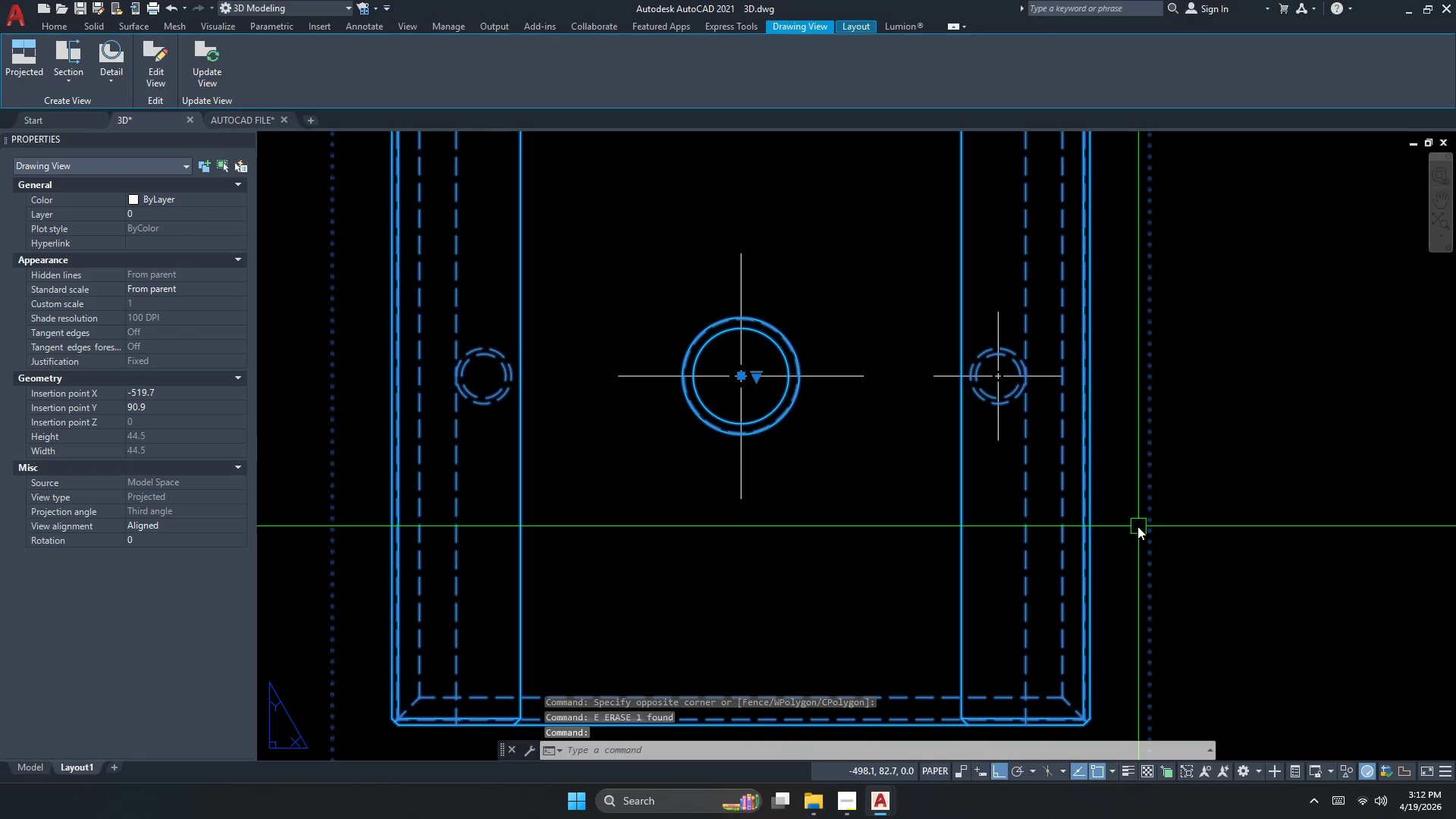 
key(Escape)
 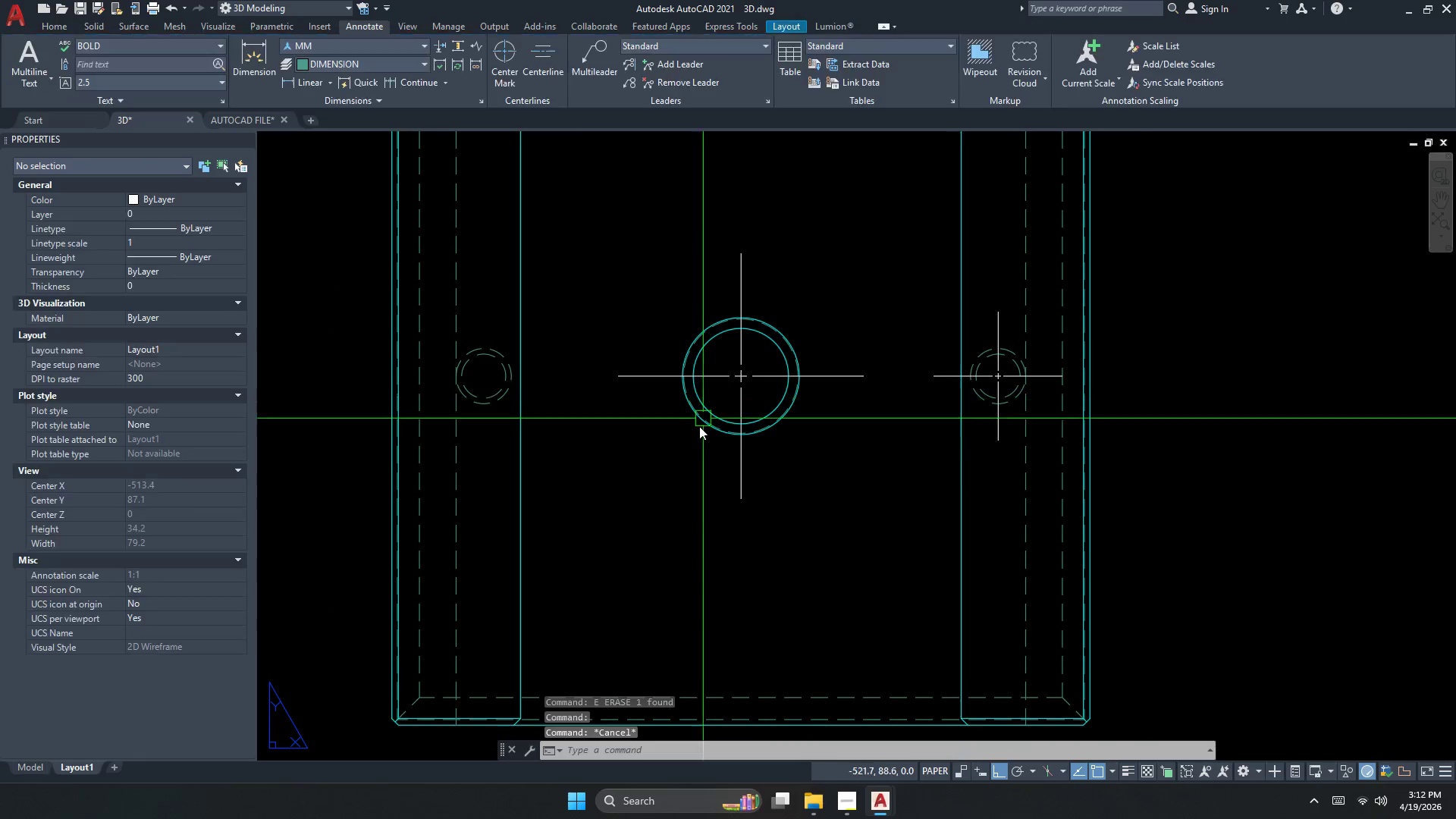 
left_click([437, 271])
 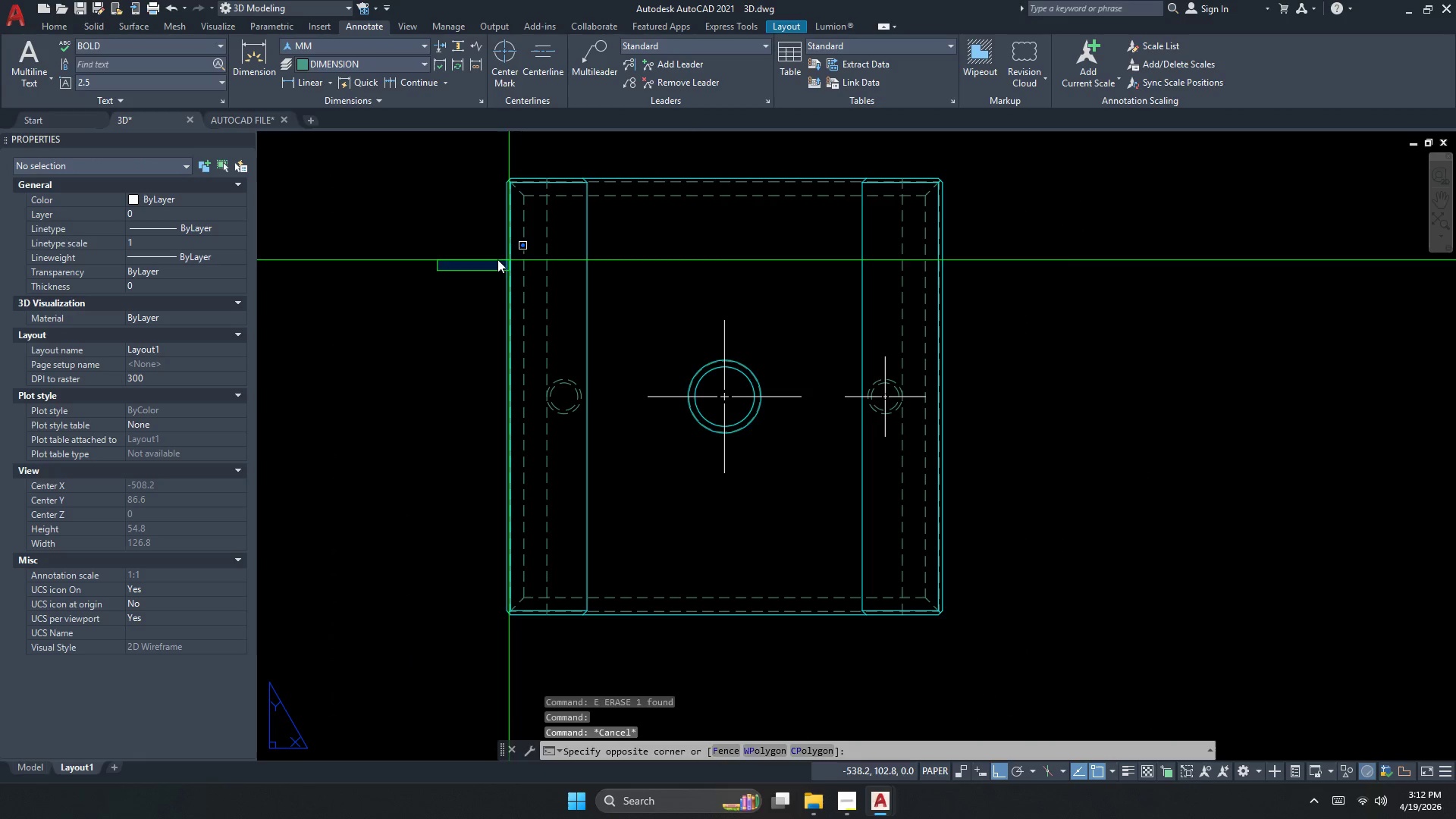 
key(Escape)
 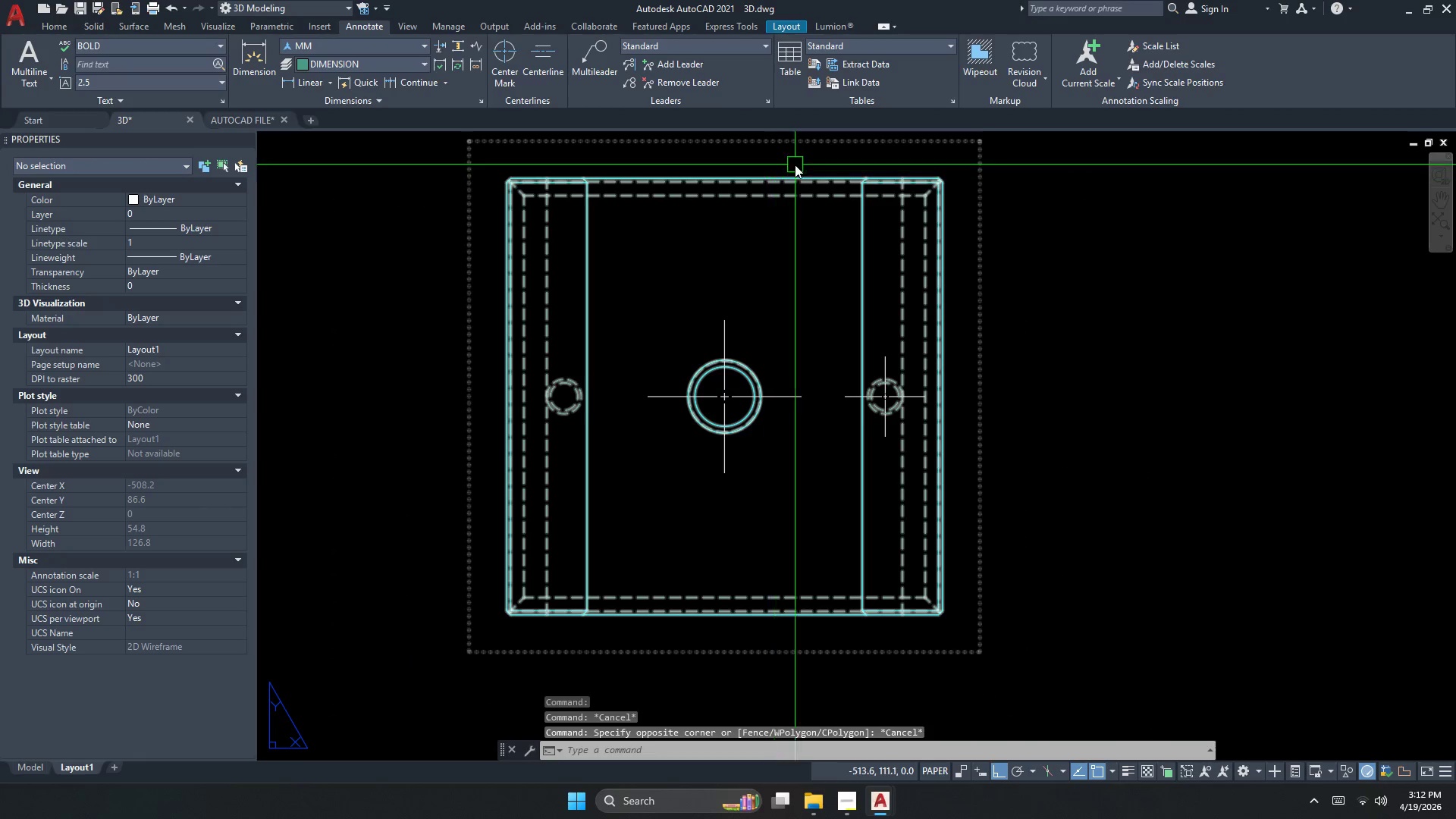 
scroll: coordinate [697, 430], scroll_direction: down, amount: 1.0
 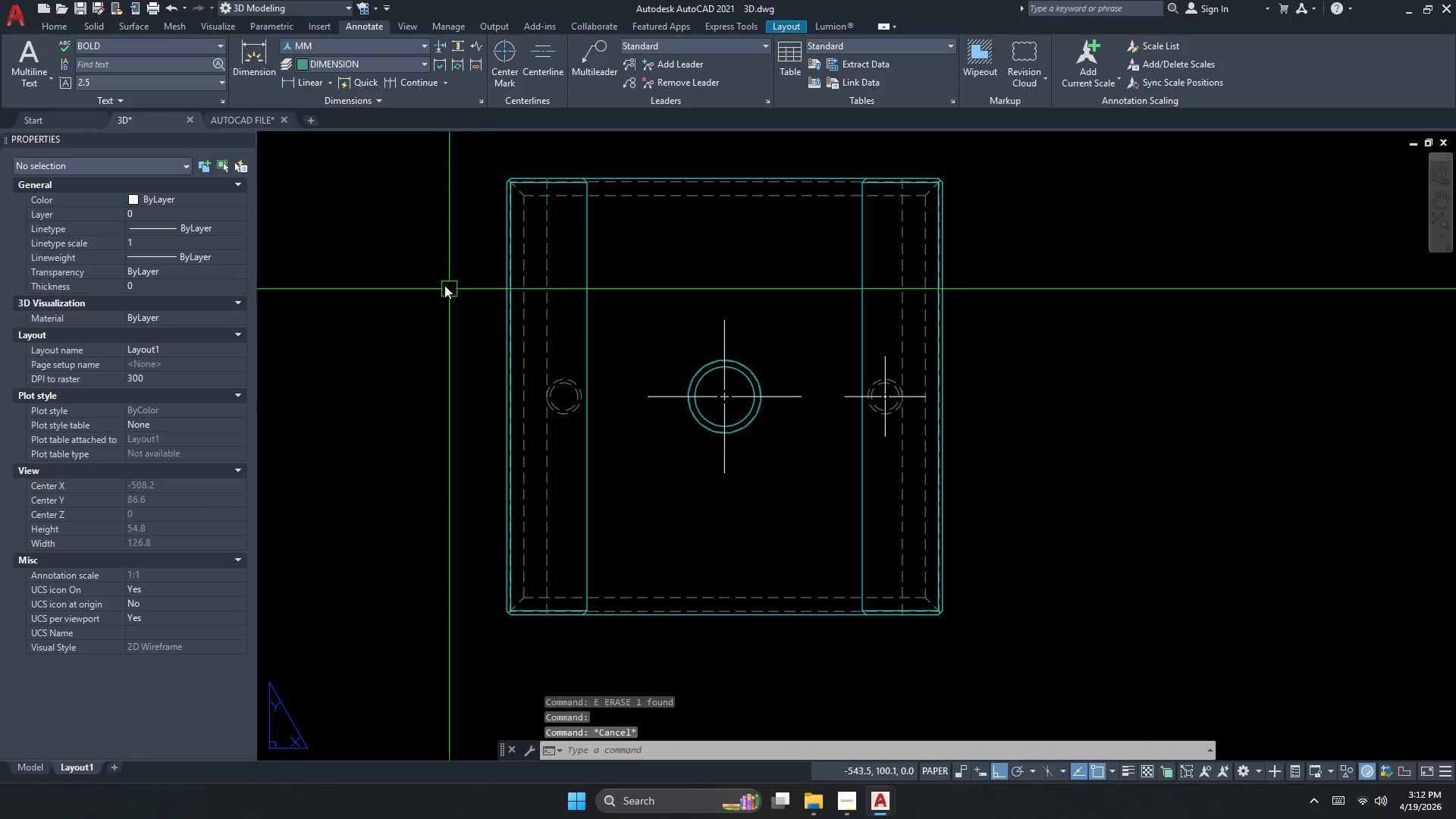 
left_click([805, 163])
 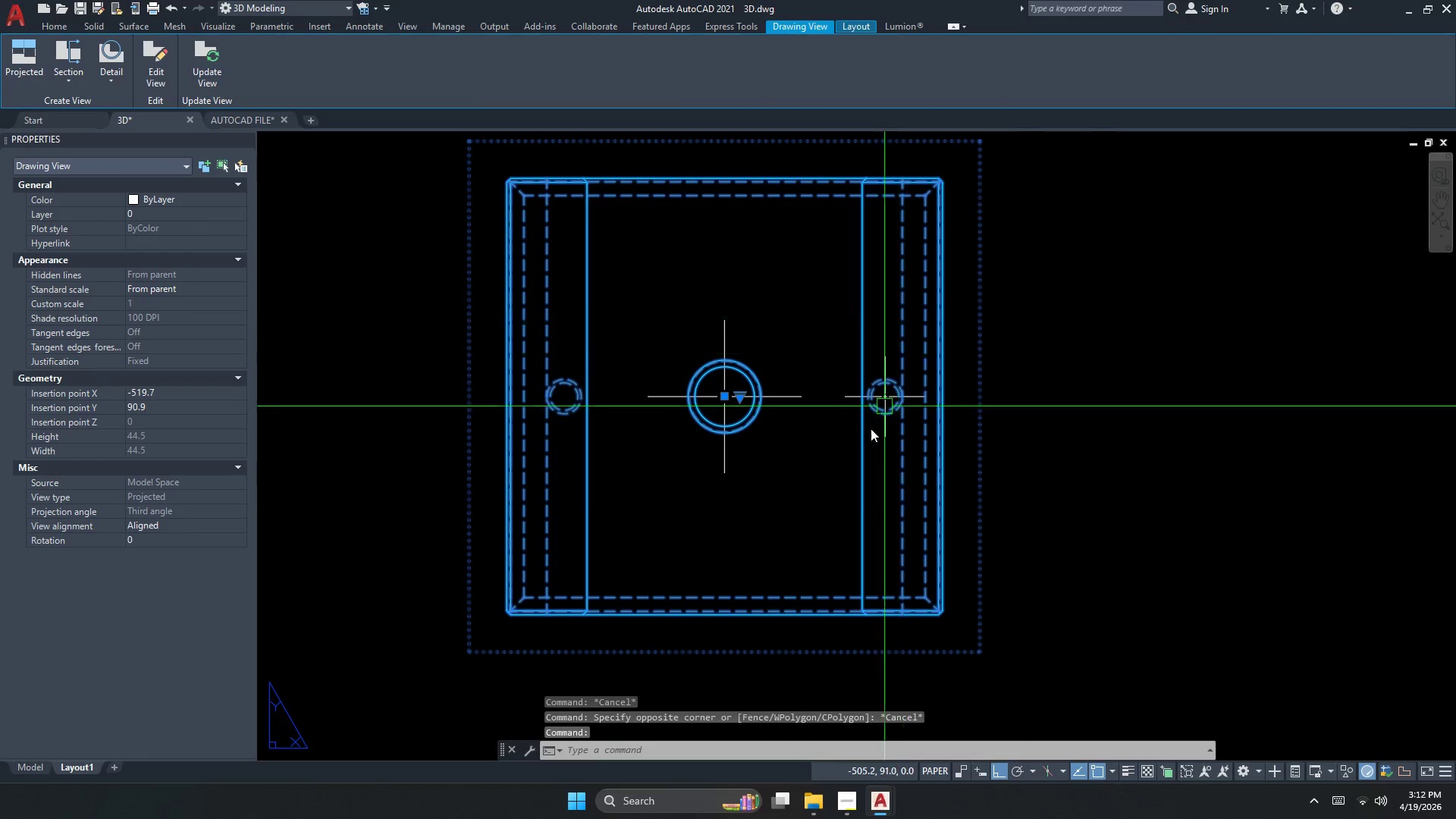 
key(Escape)
 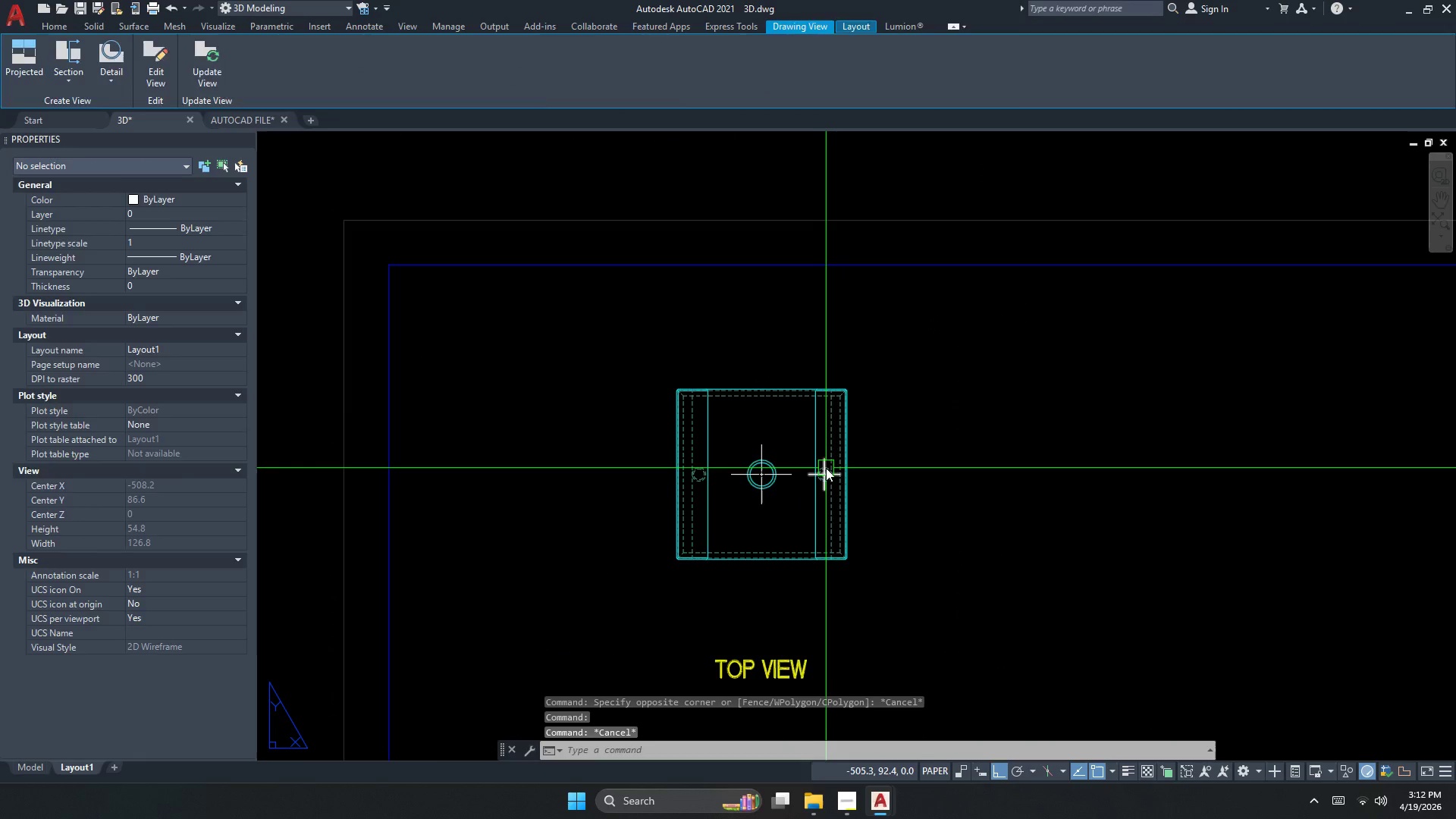 
left_click([826, 467])
 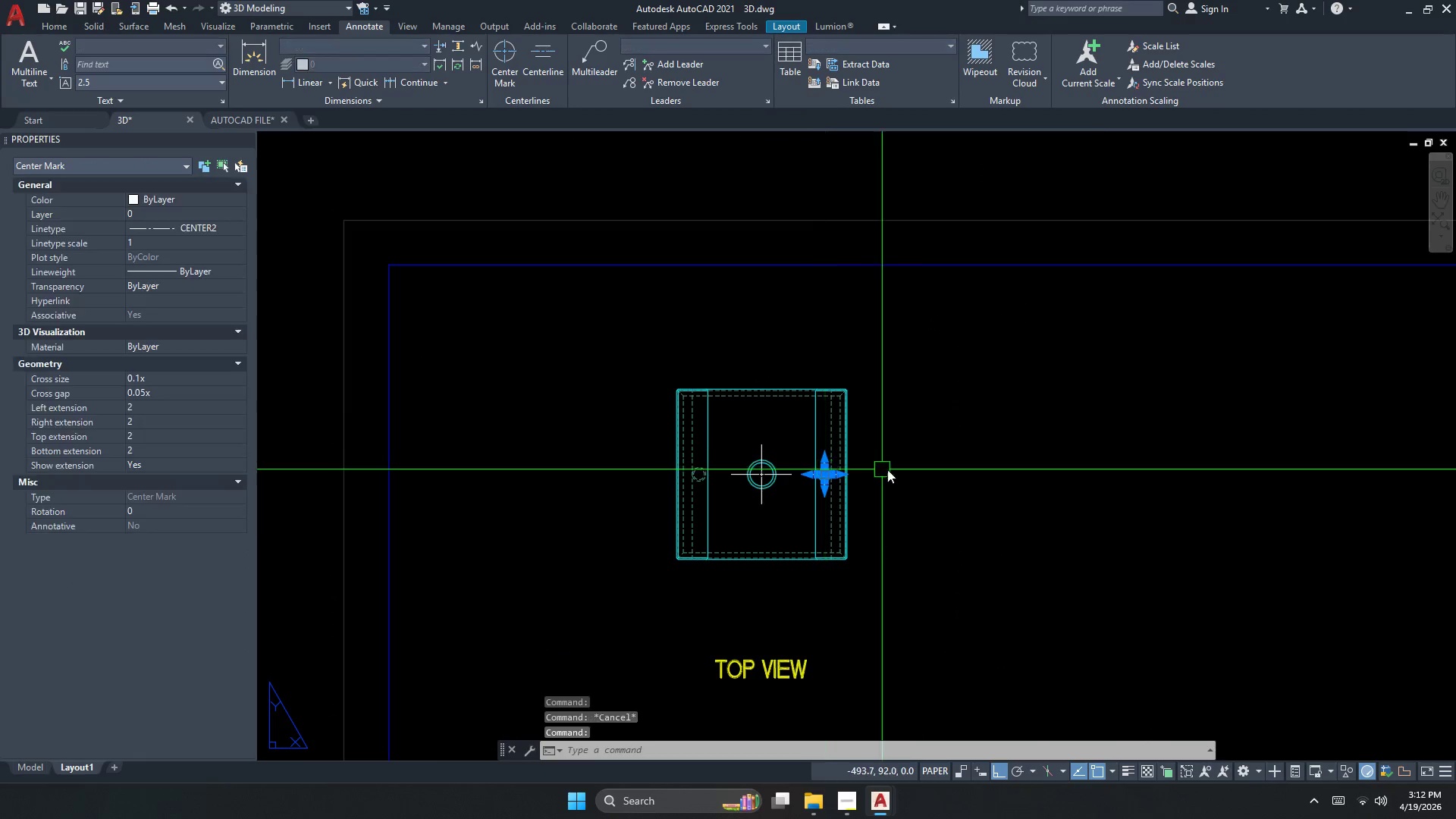 
key(E)
 